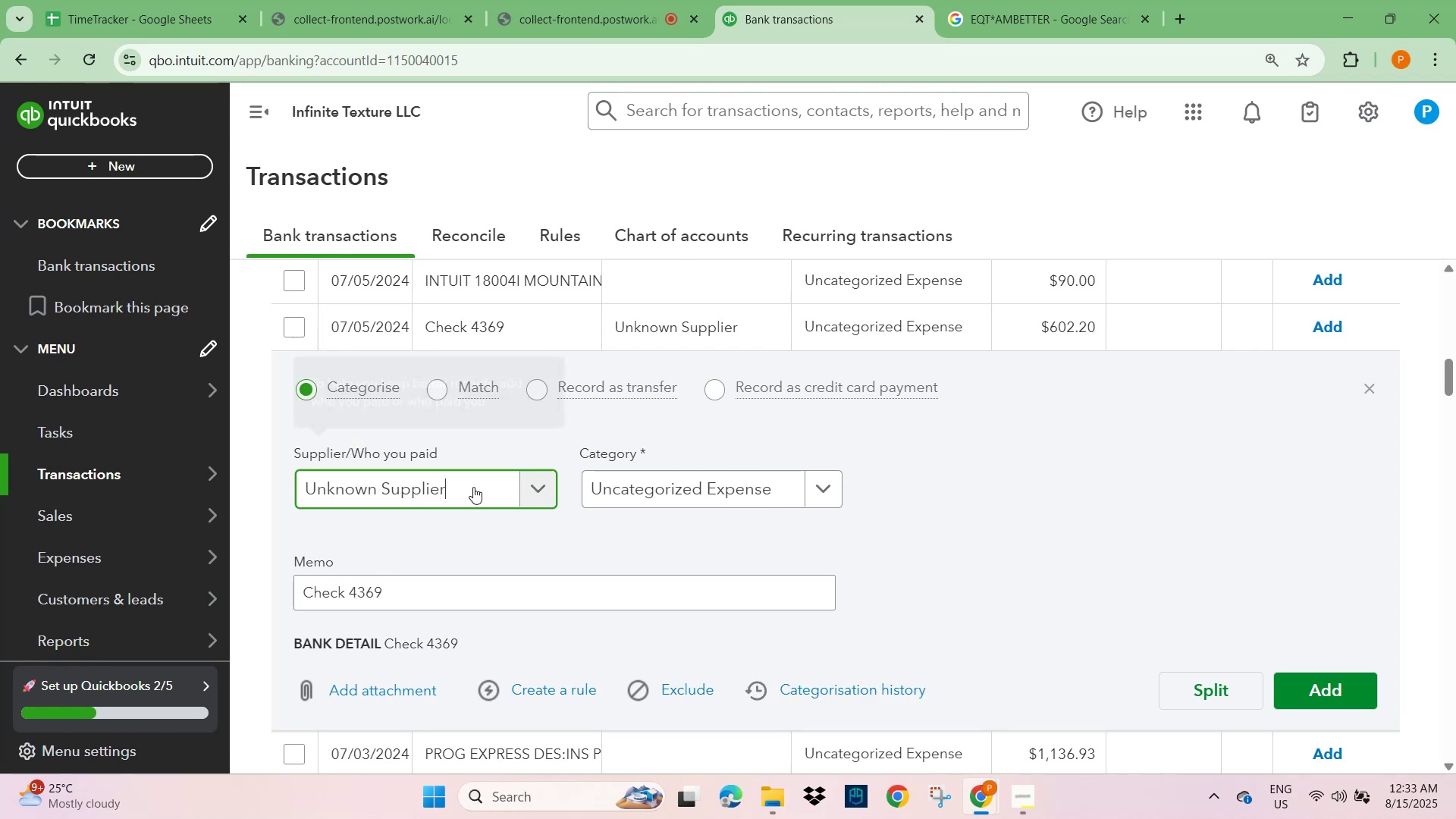 
left_click([648, 492])
 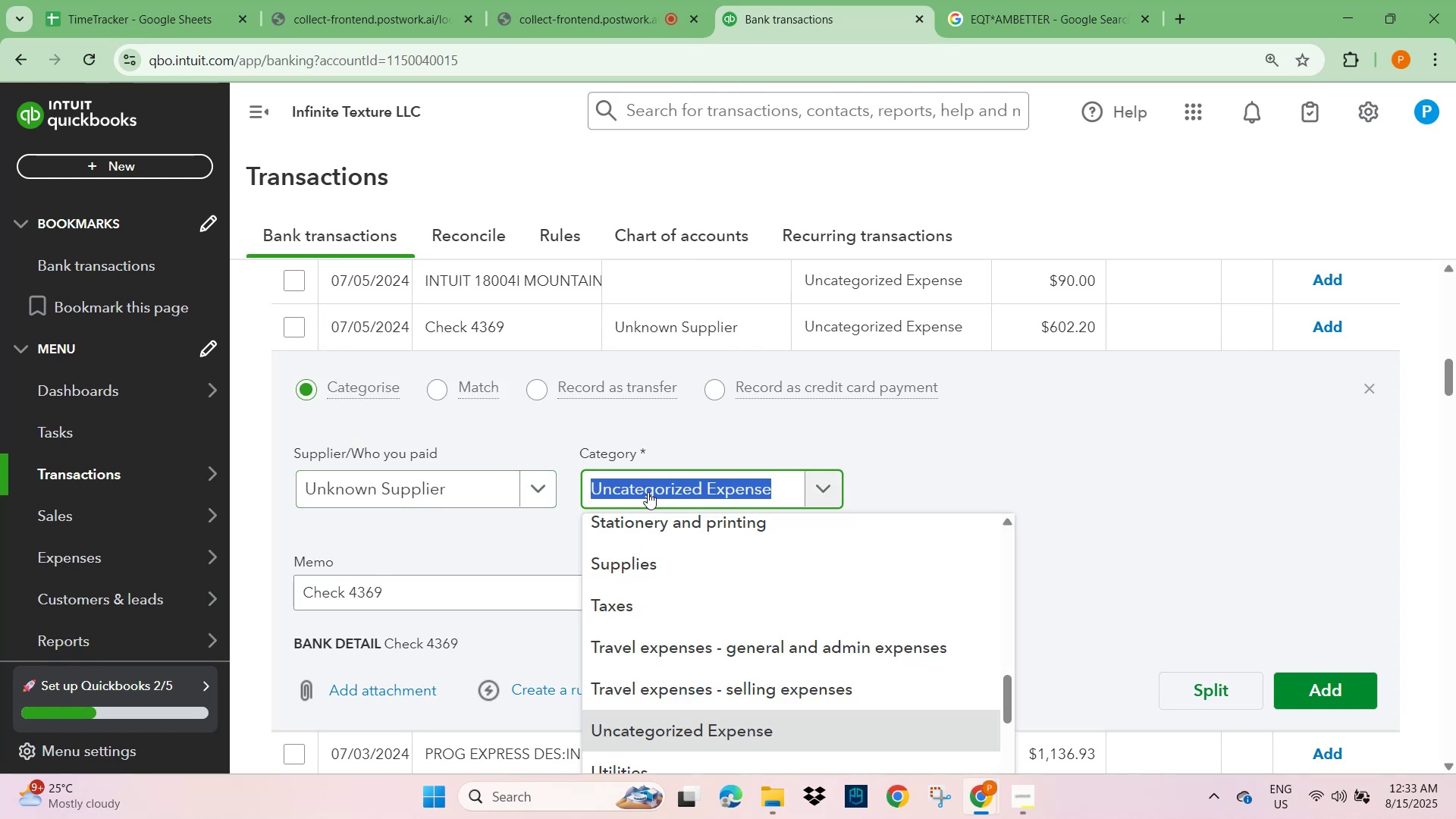 
type(GENE)
 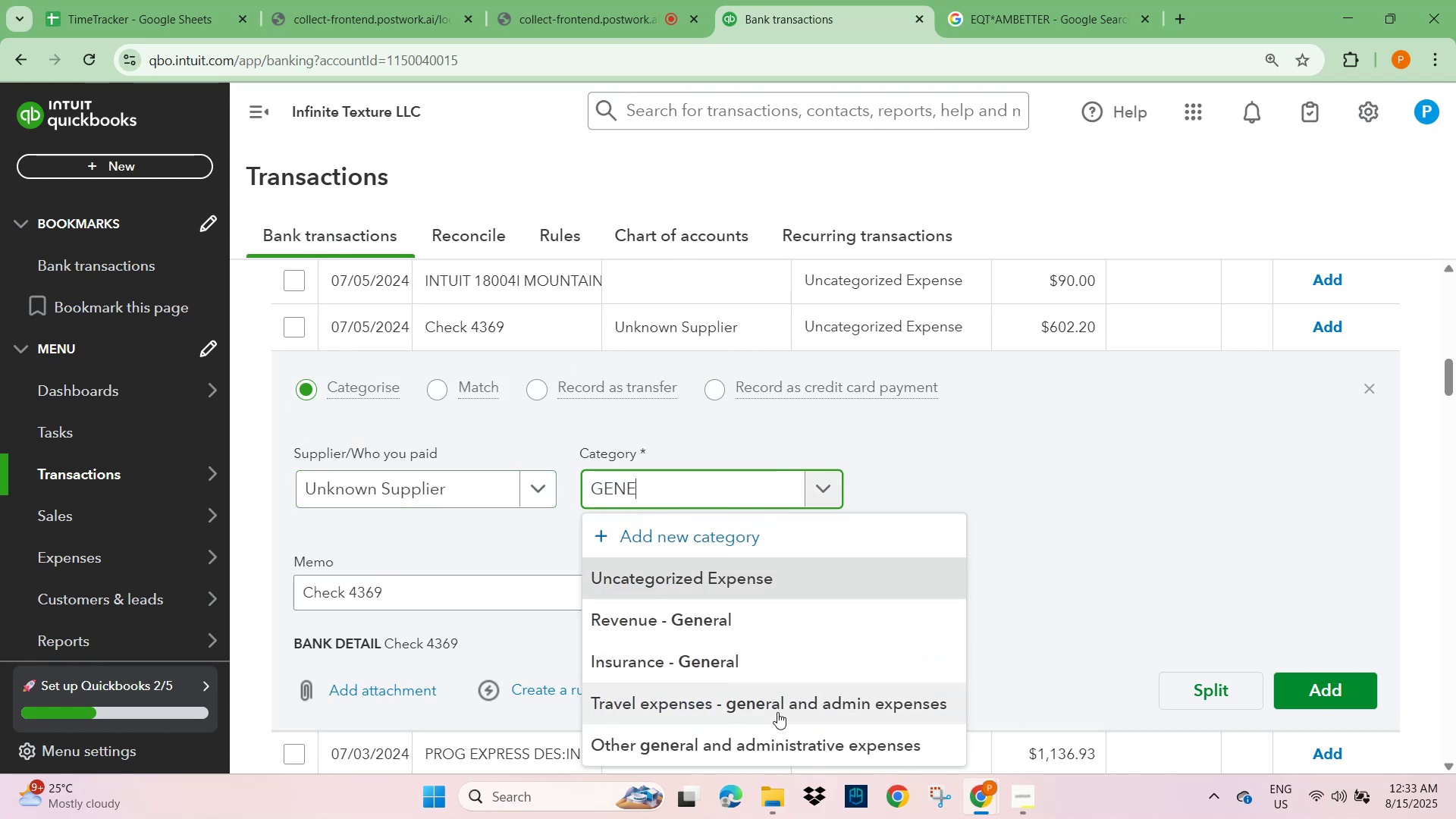 
left_click([752, 750])
 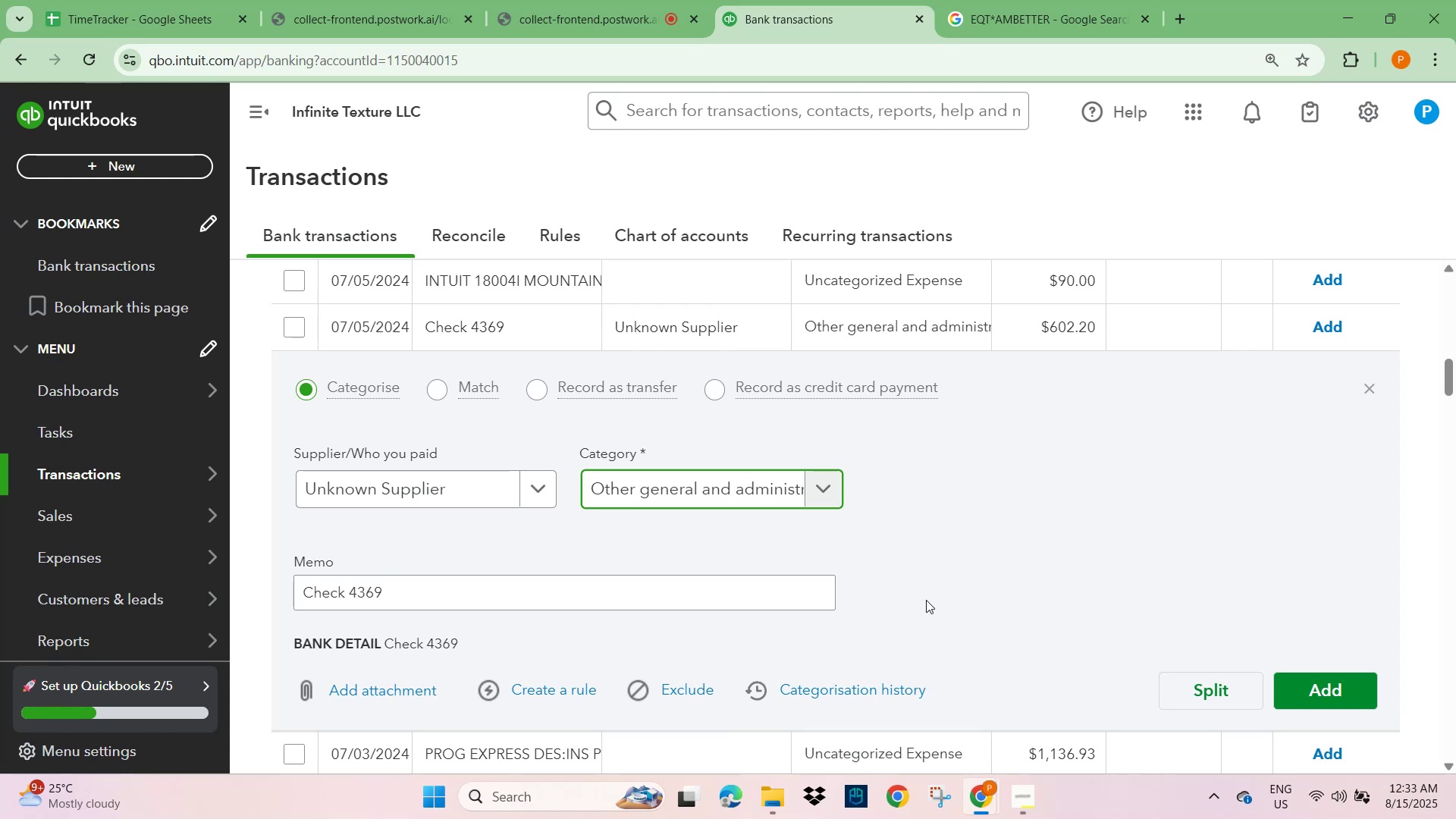 
wait(11.16)
 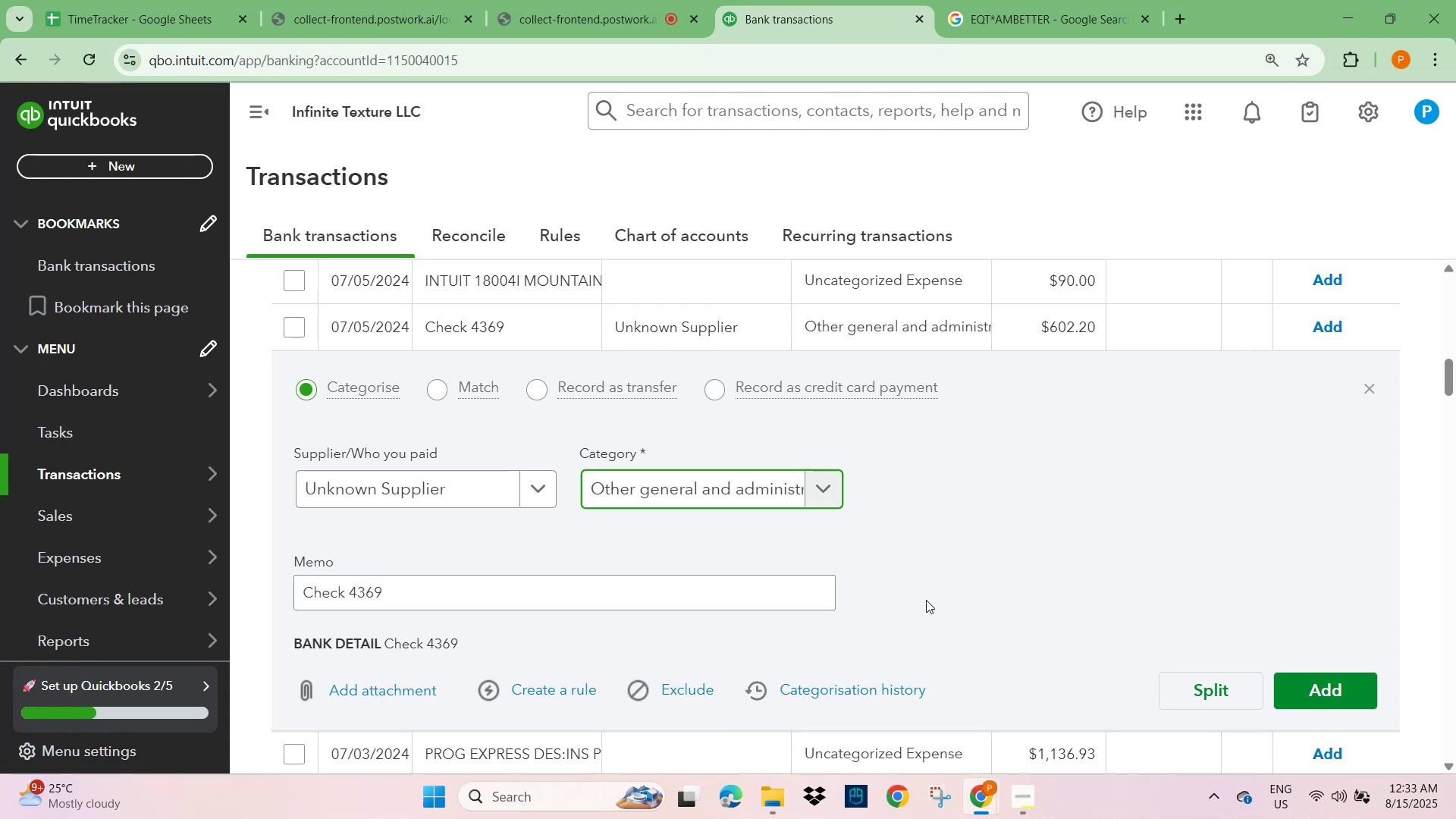 
left_click([1307, 699])
 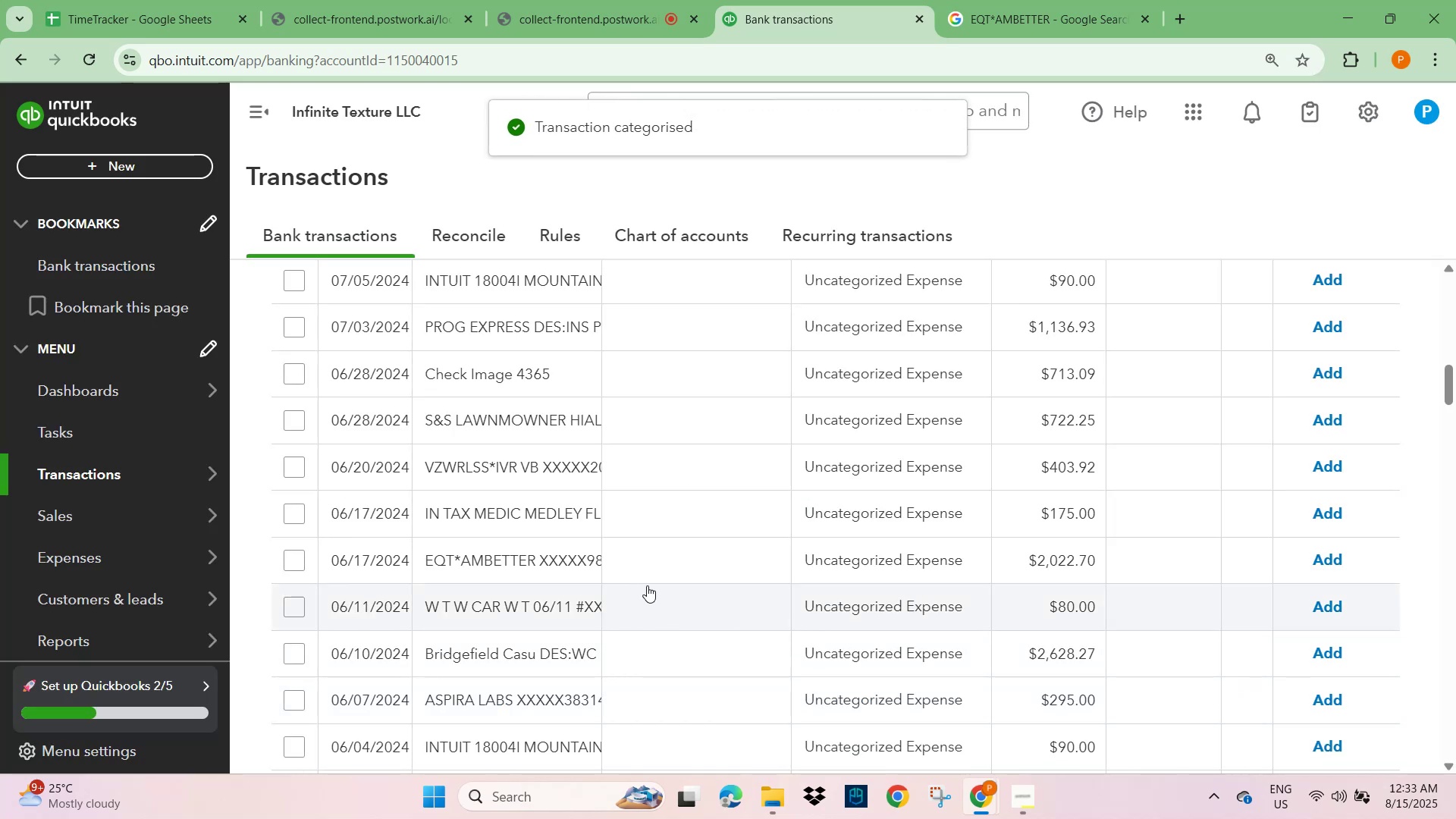 
scroll: coordinate [496, 663], scroll_direction: down, amount: 9.0
 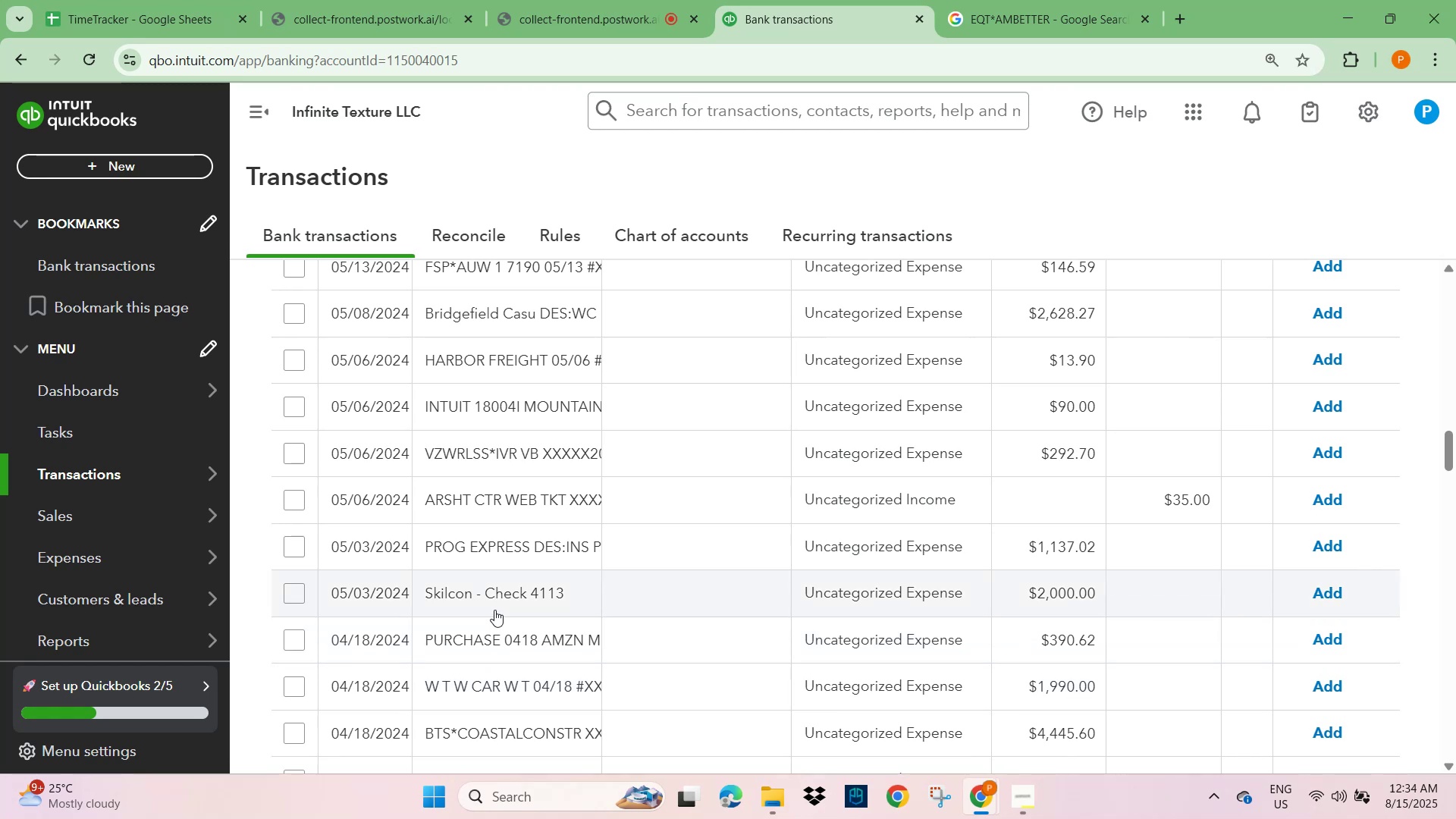 
left_click([494, 601])
 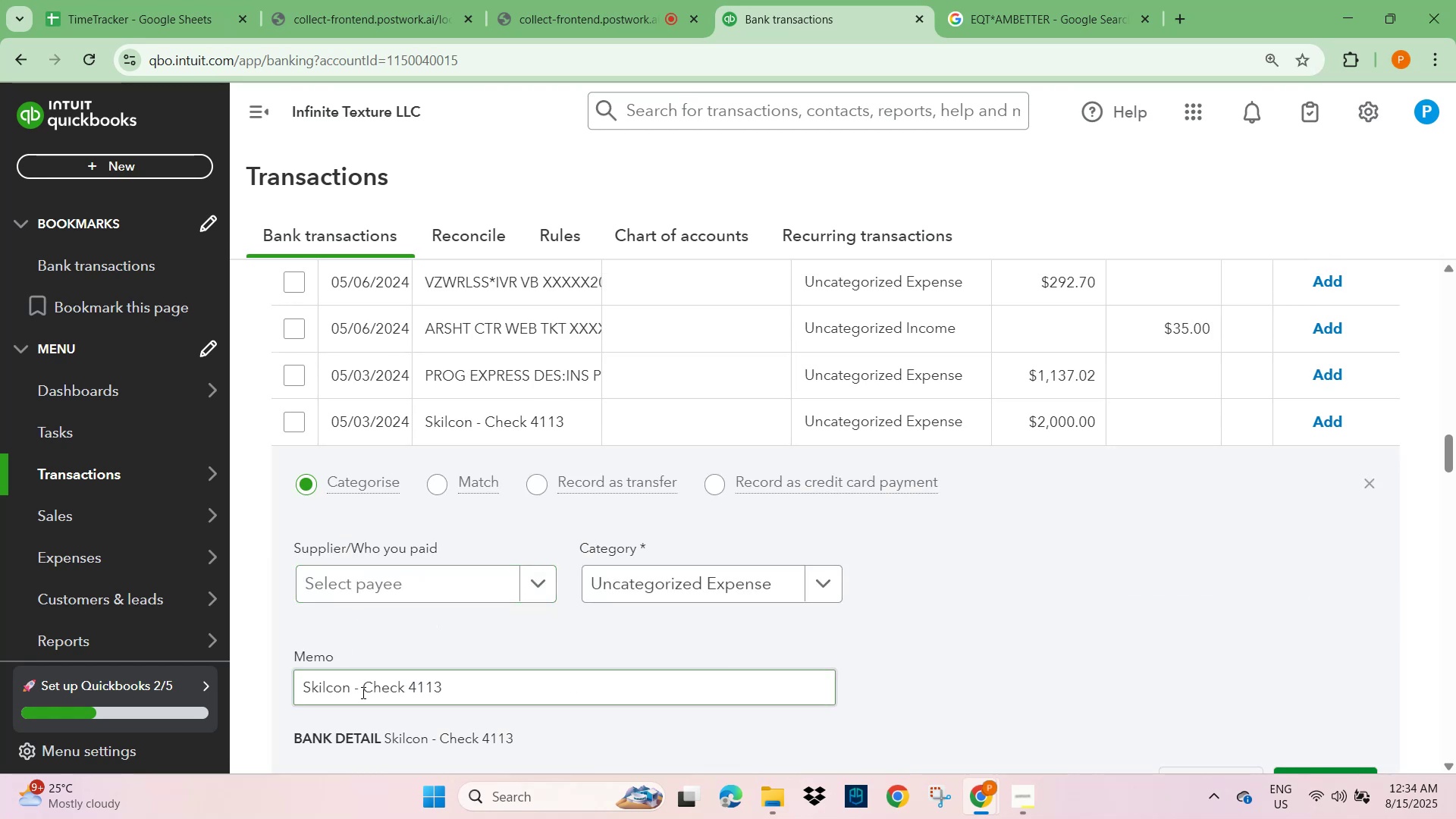 
double_click([343, 692])
 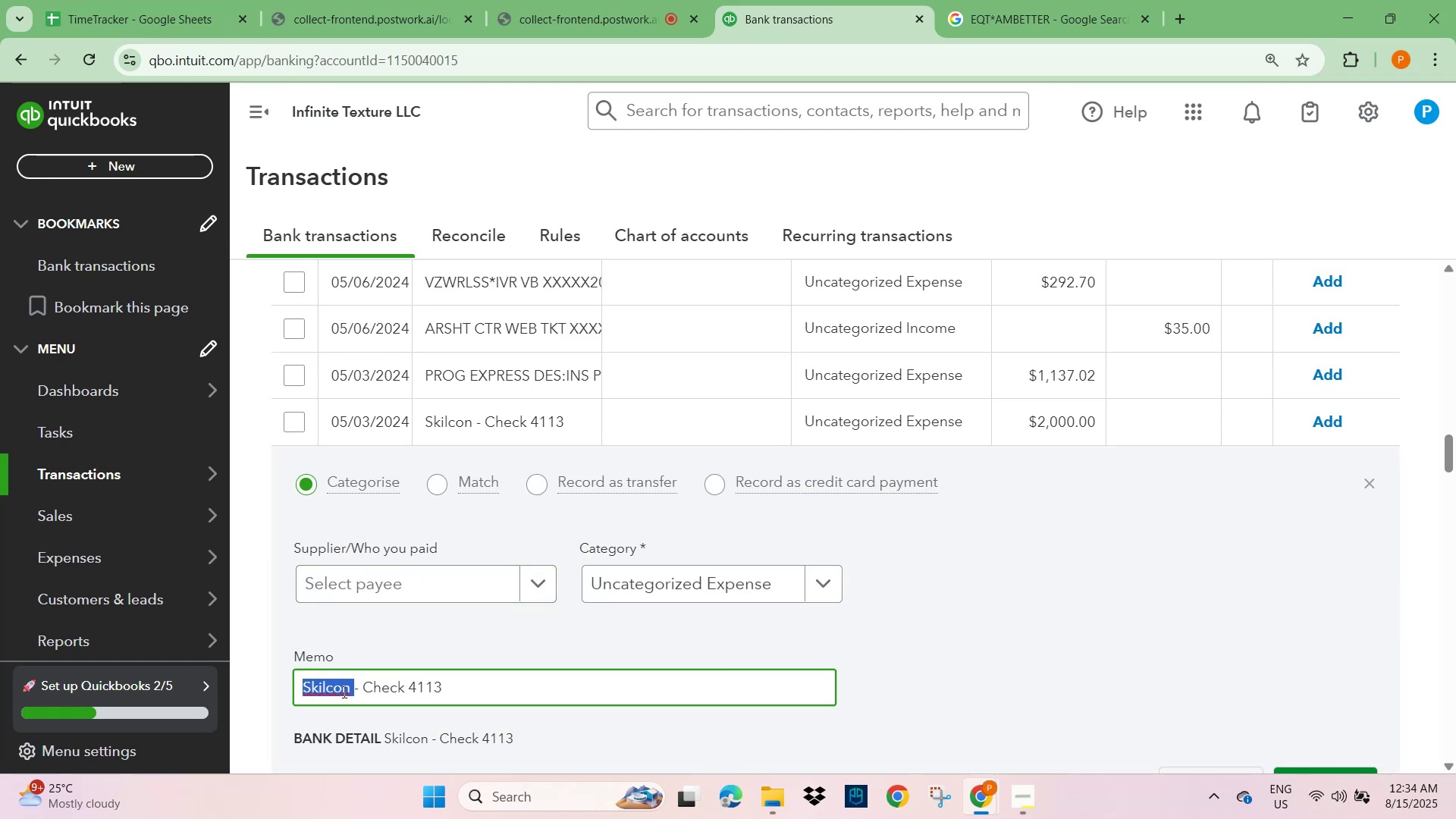 
key(Control+C)
 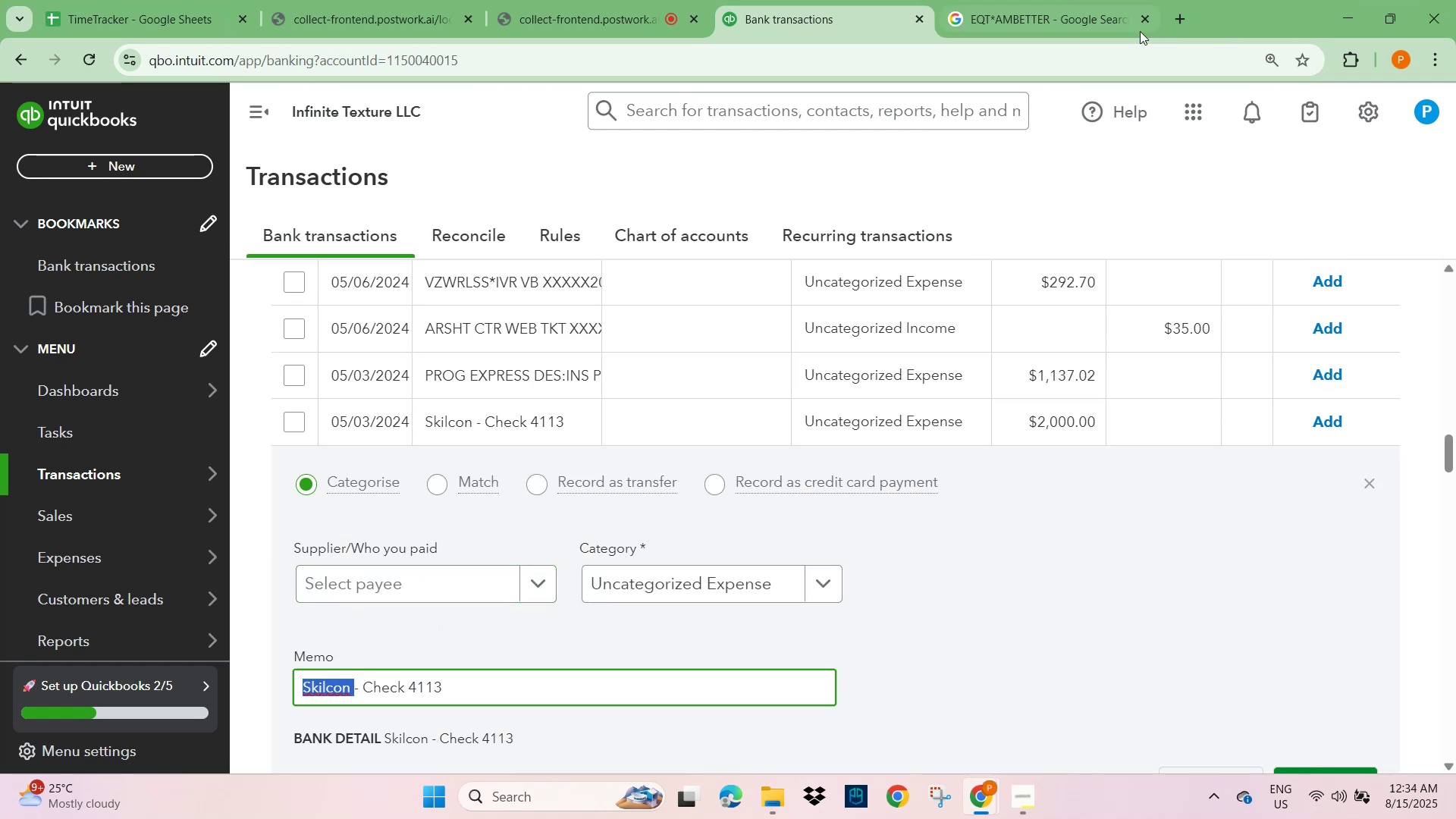 
left_click([1116, 22])
 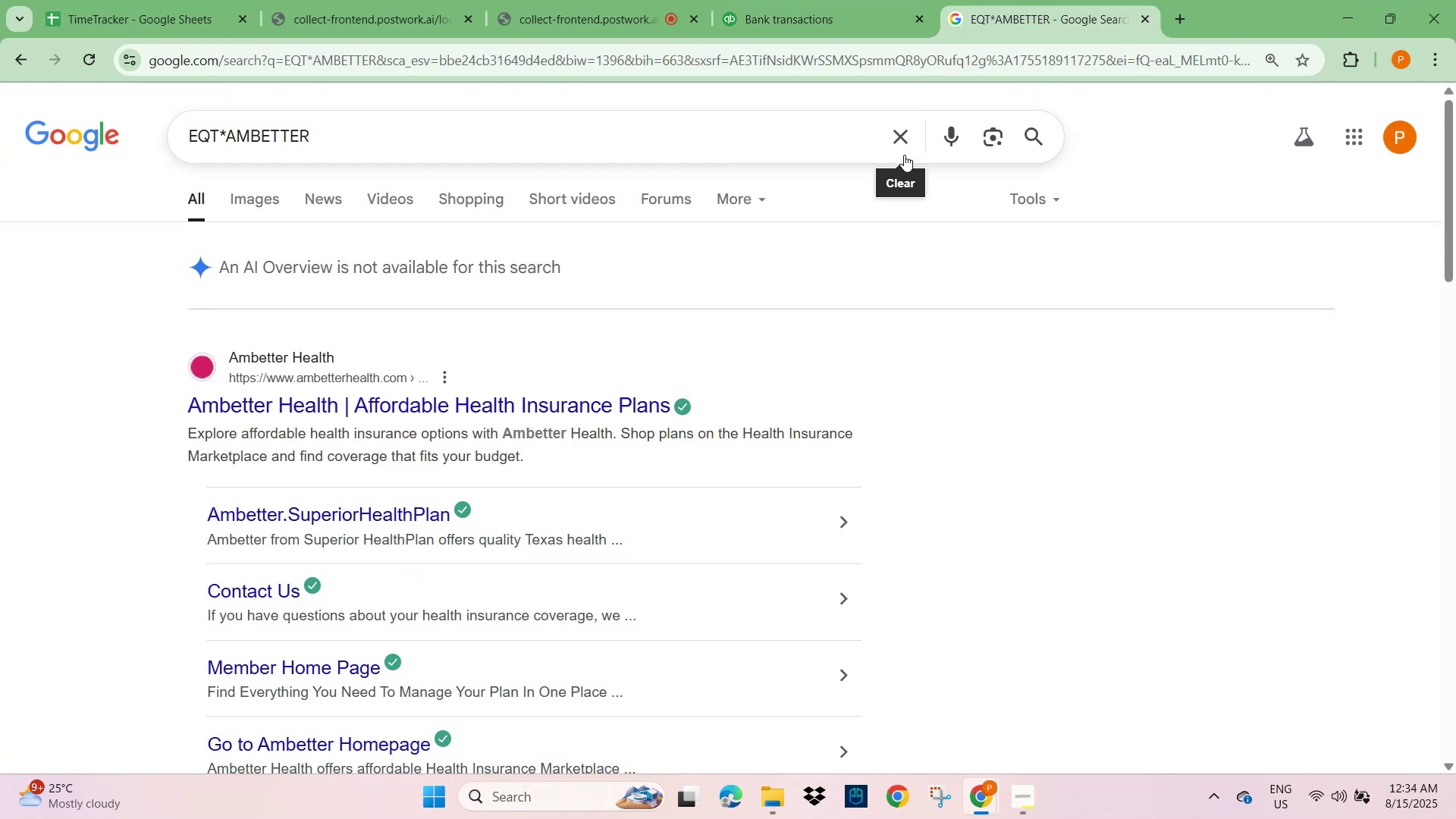 
left_click([896, 140])
 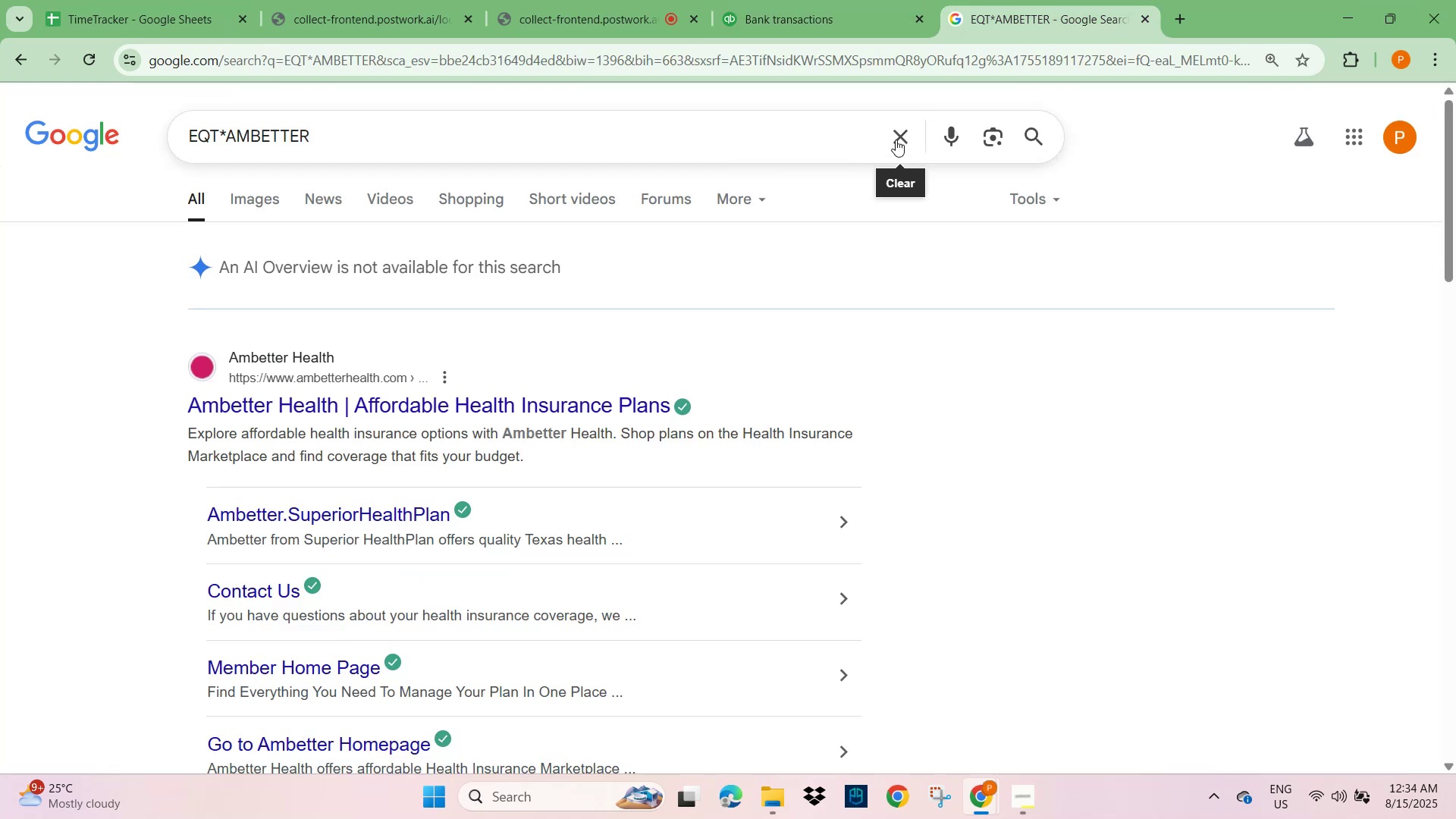 
key(Control+V)
 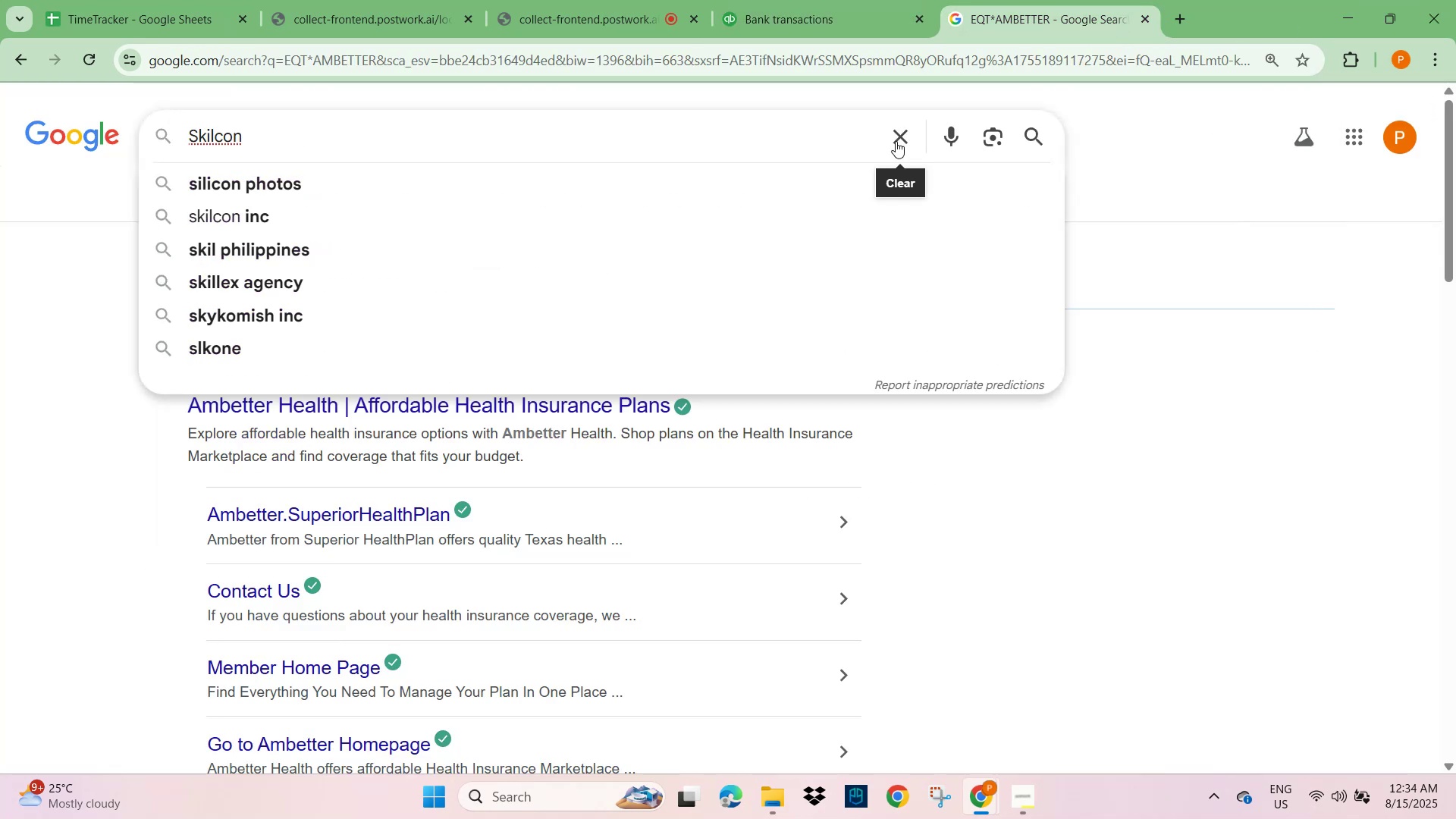 
key(NumpadEnter)
 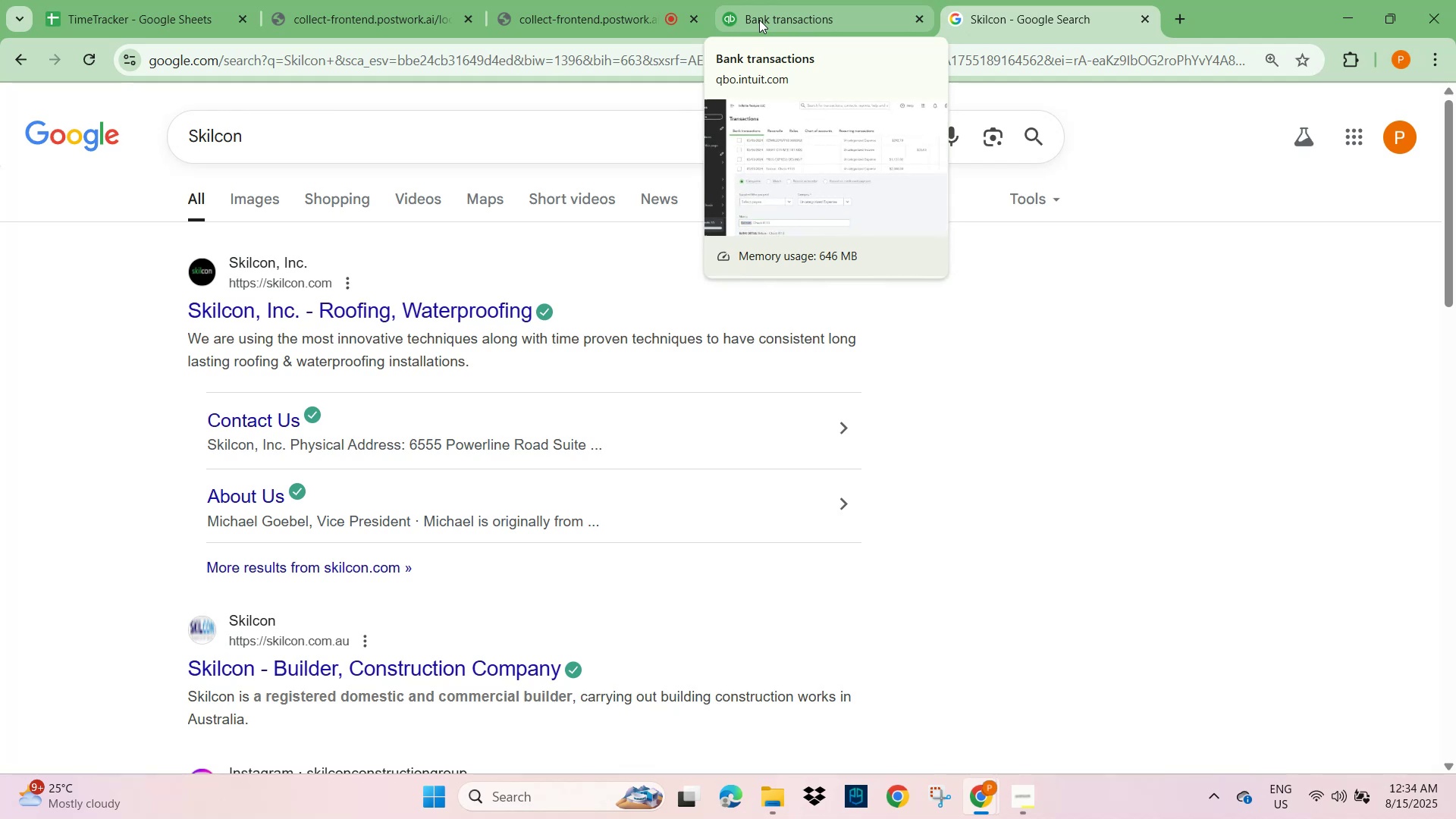 
wait(29.78)
 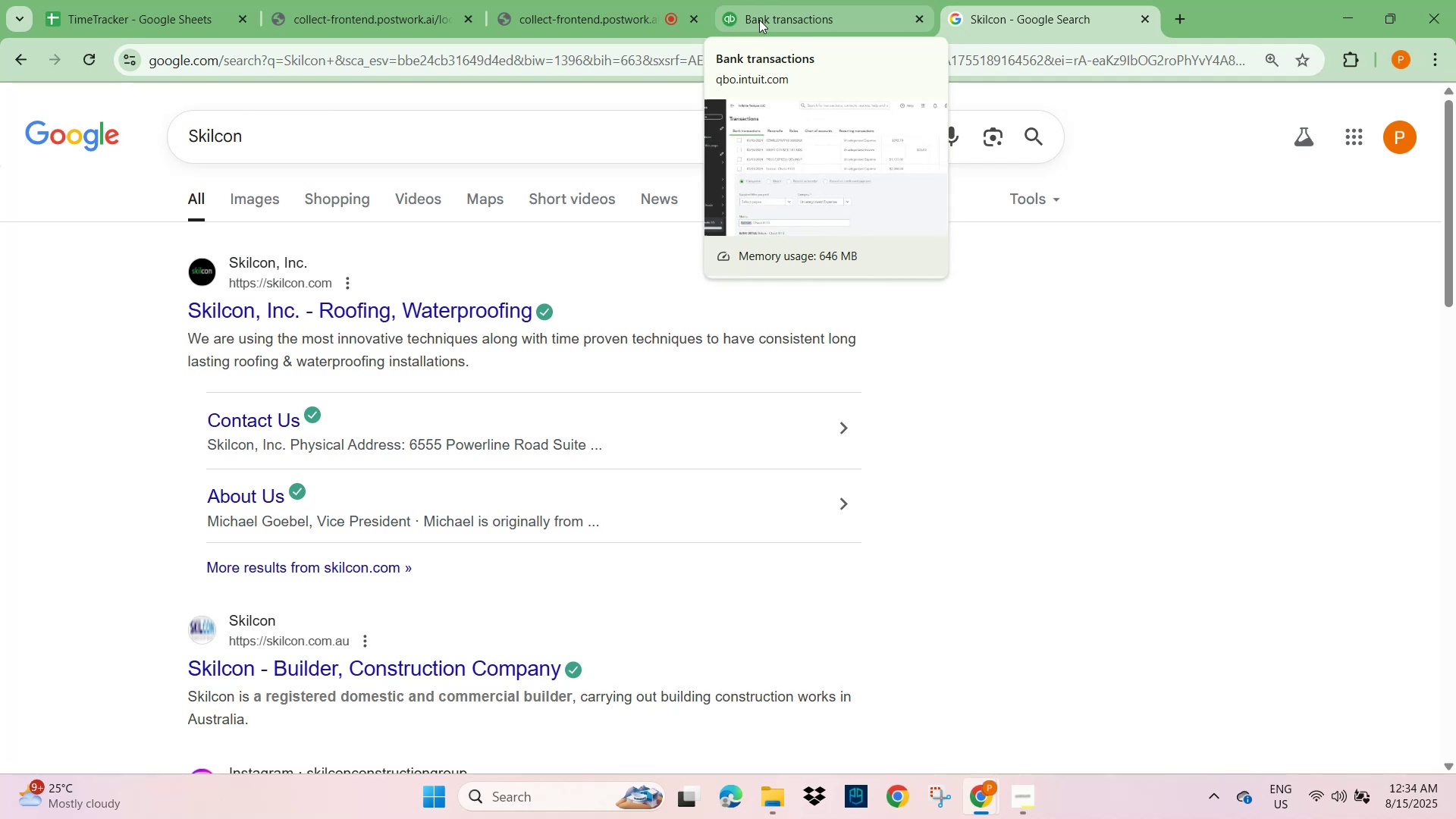 
left_click([759, 20])
 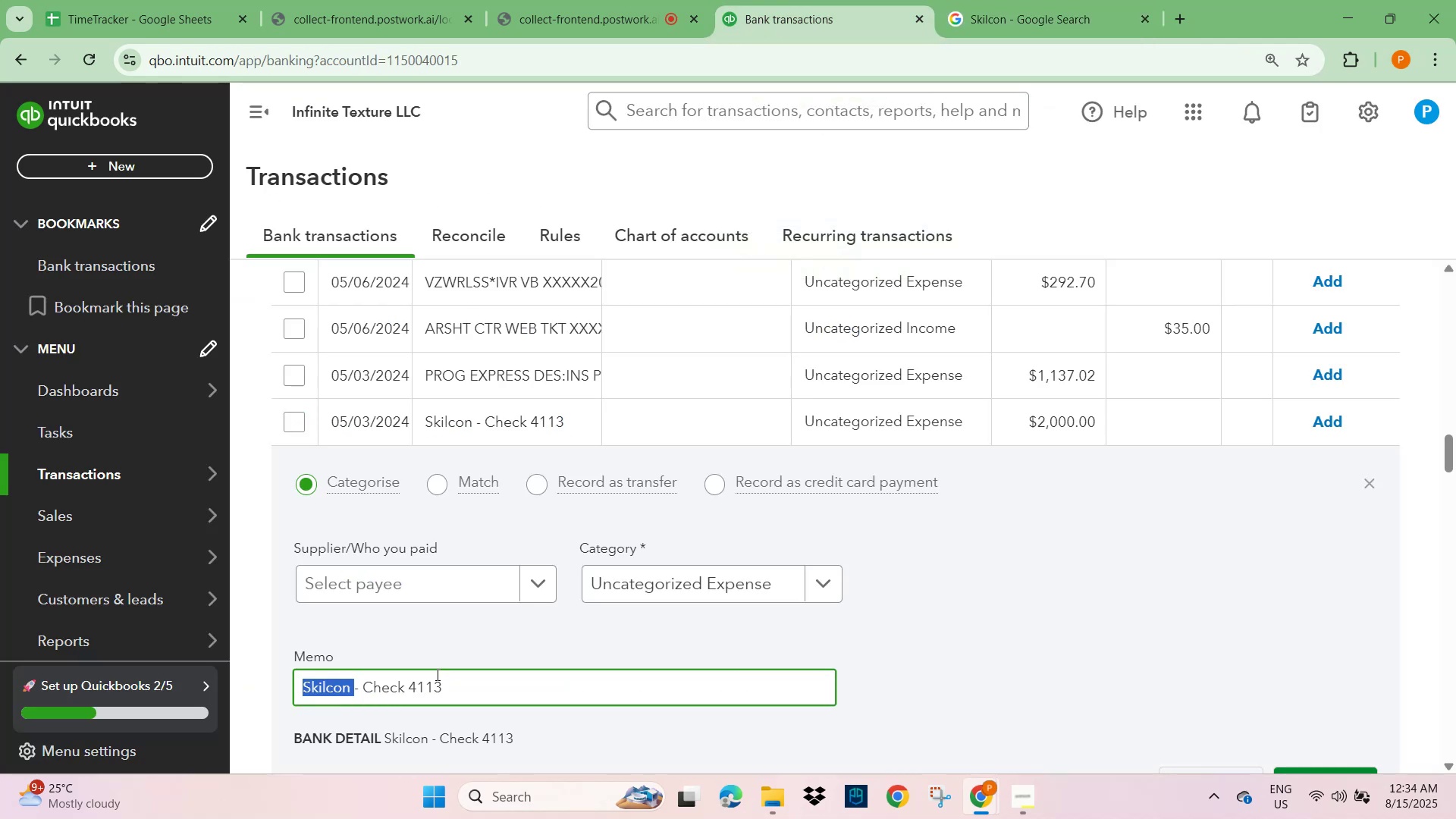 
left_click([422, 582])
 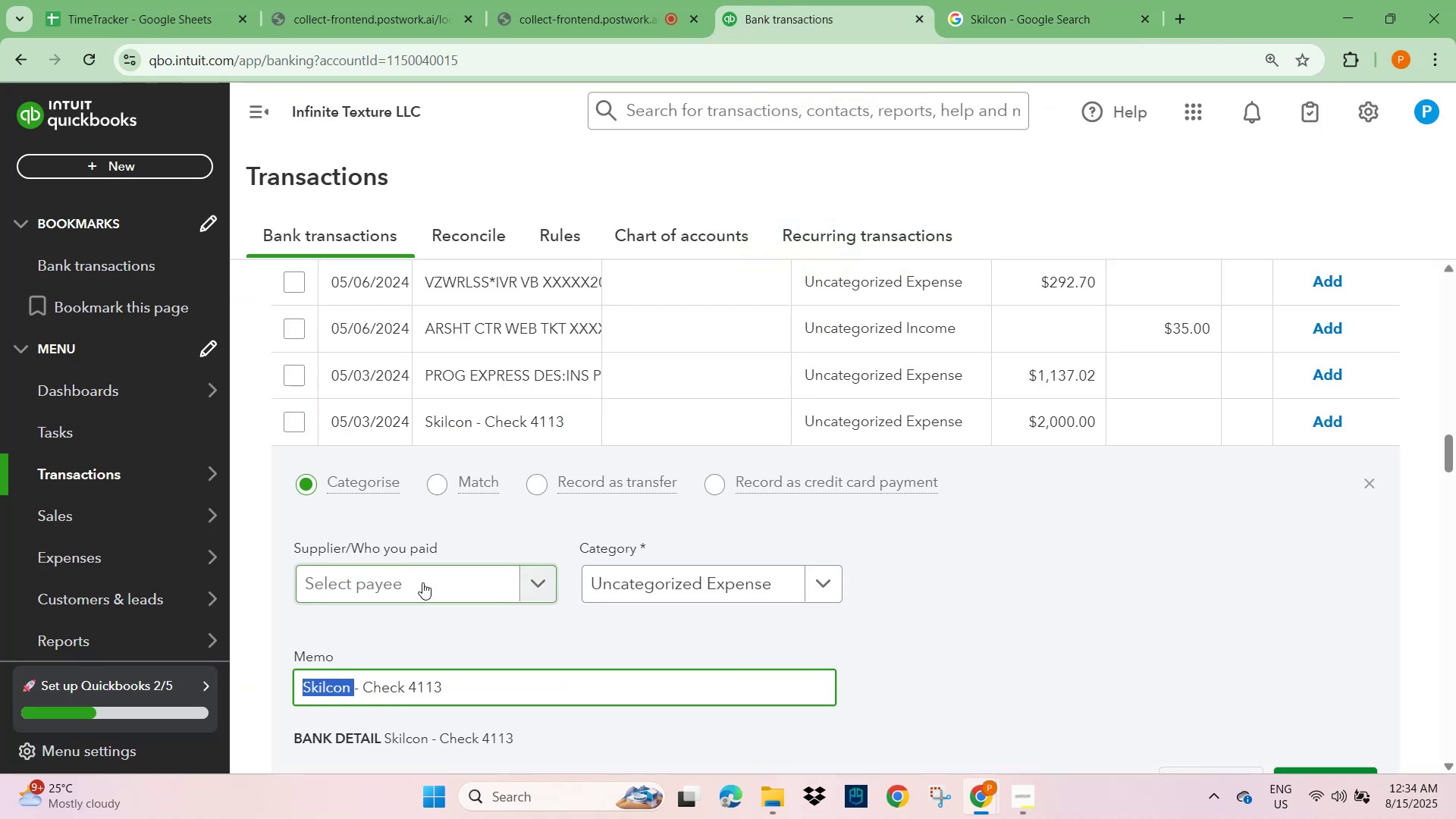 
key(Control+V)
 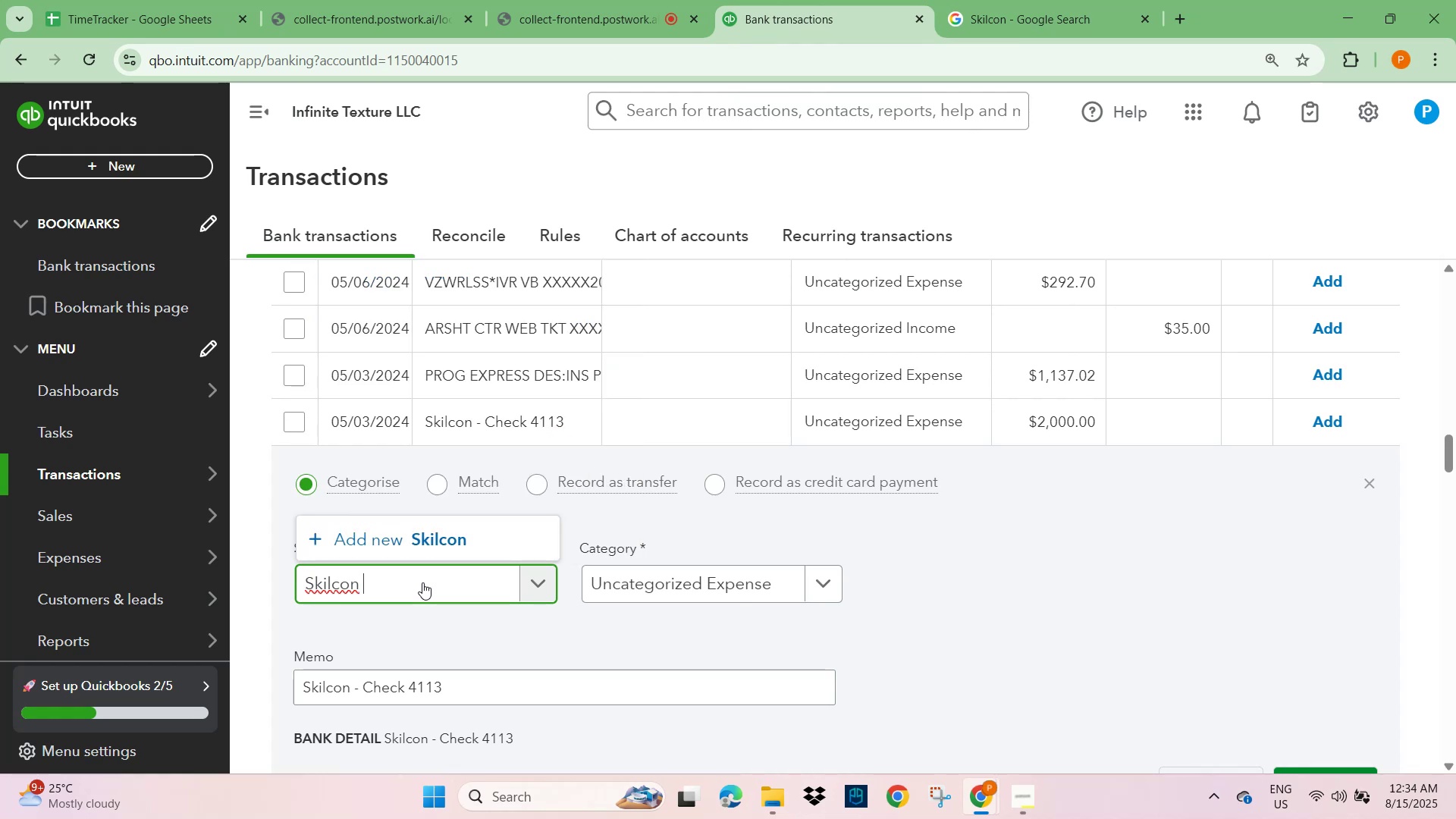 
left_click([436, 541])
 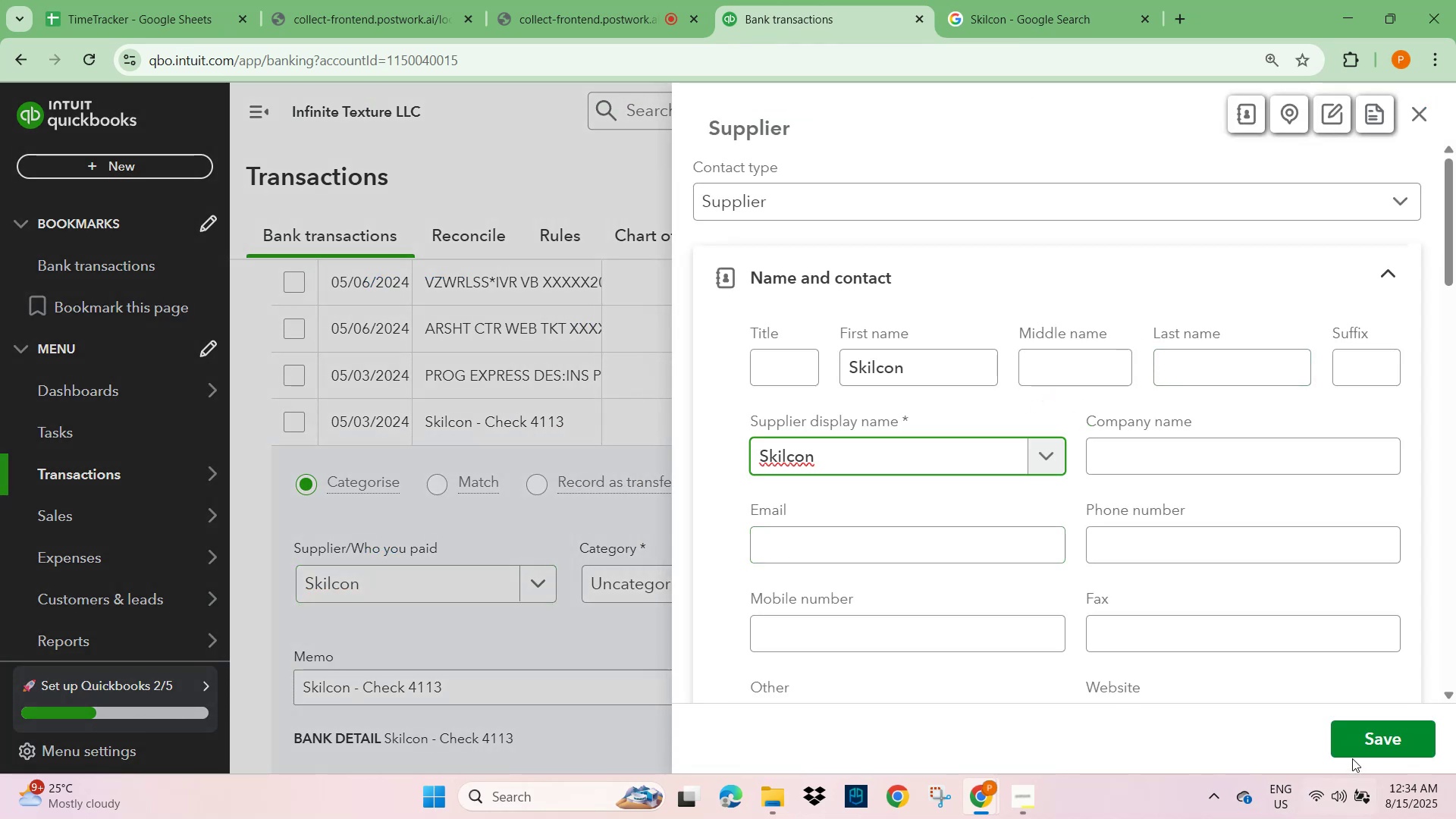 
left_click([1357, 738])
 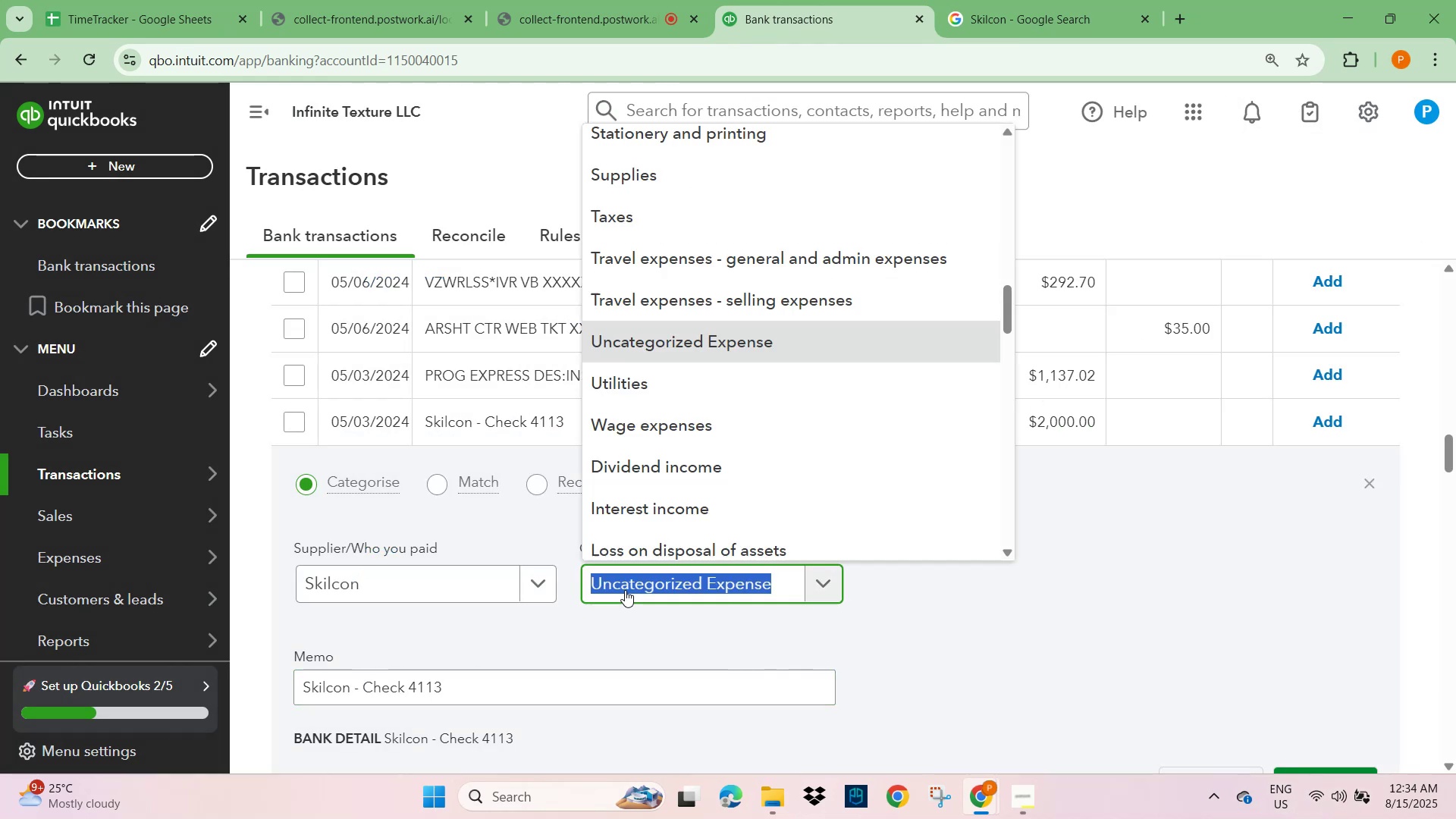 
type(SERVI)
 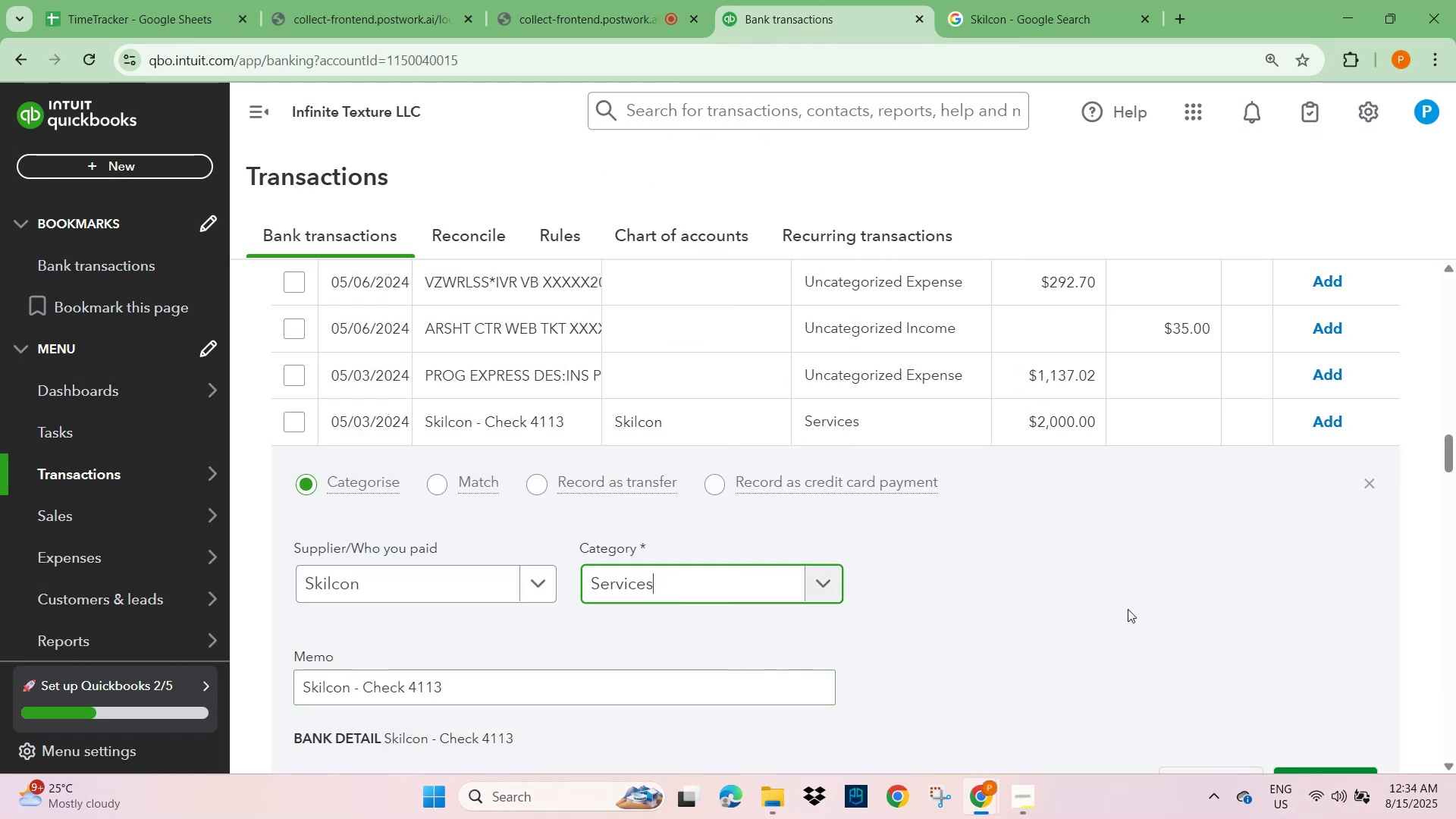 
scroll: coordinate [1261, 619], scroll_direction: down, amount: 1.0
 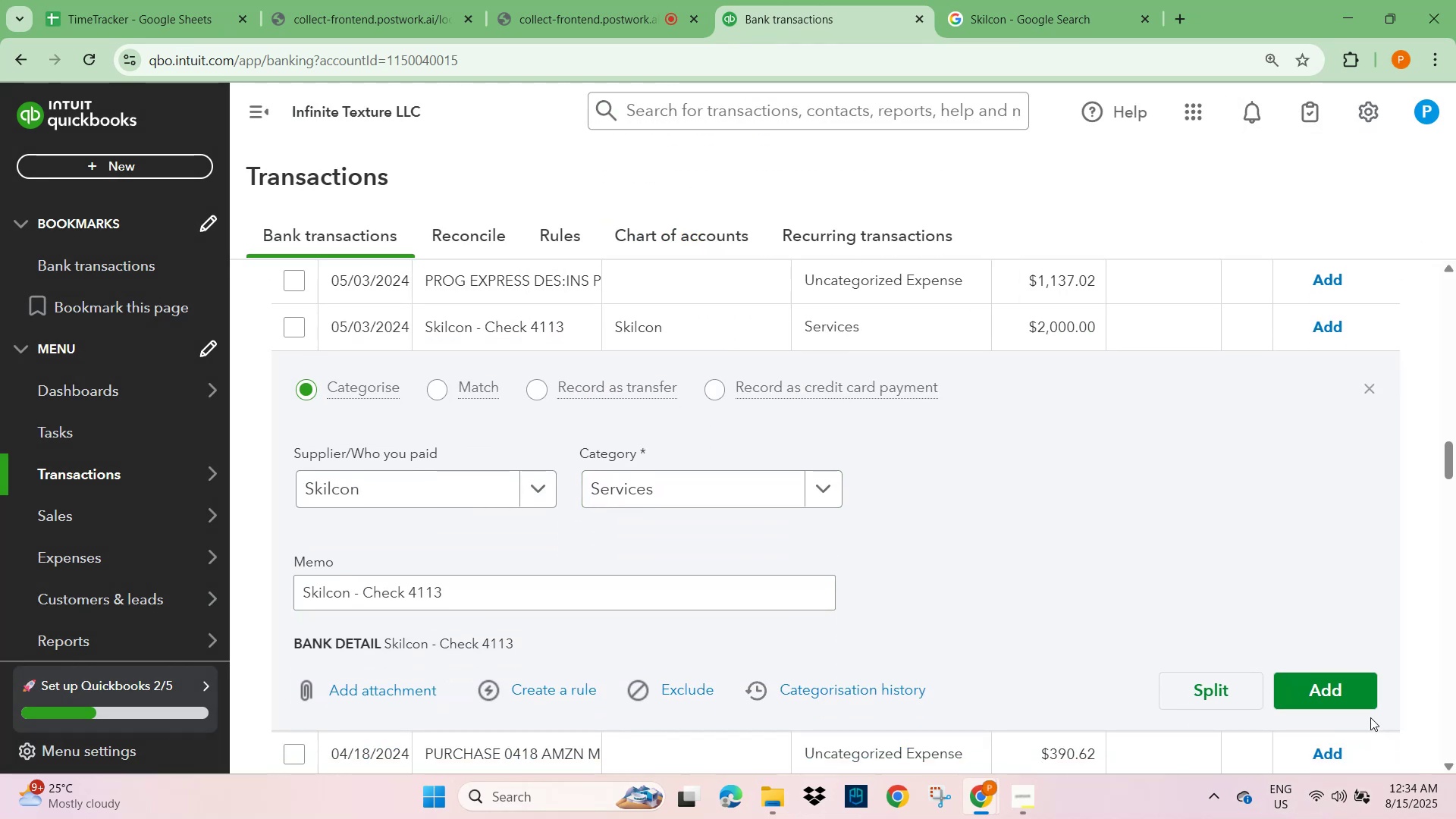 
left_click([1348, 695])
 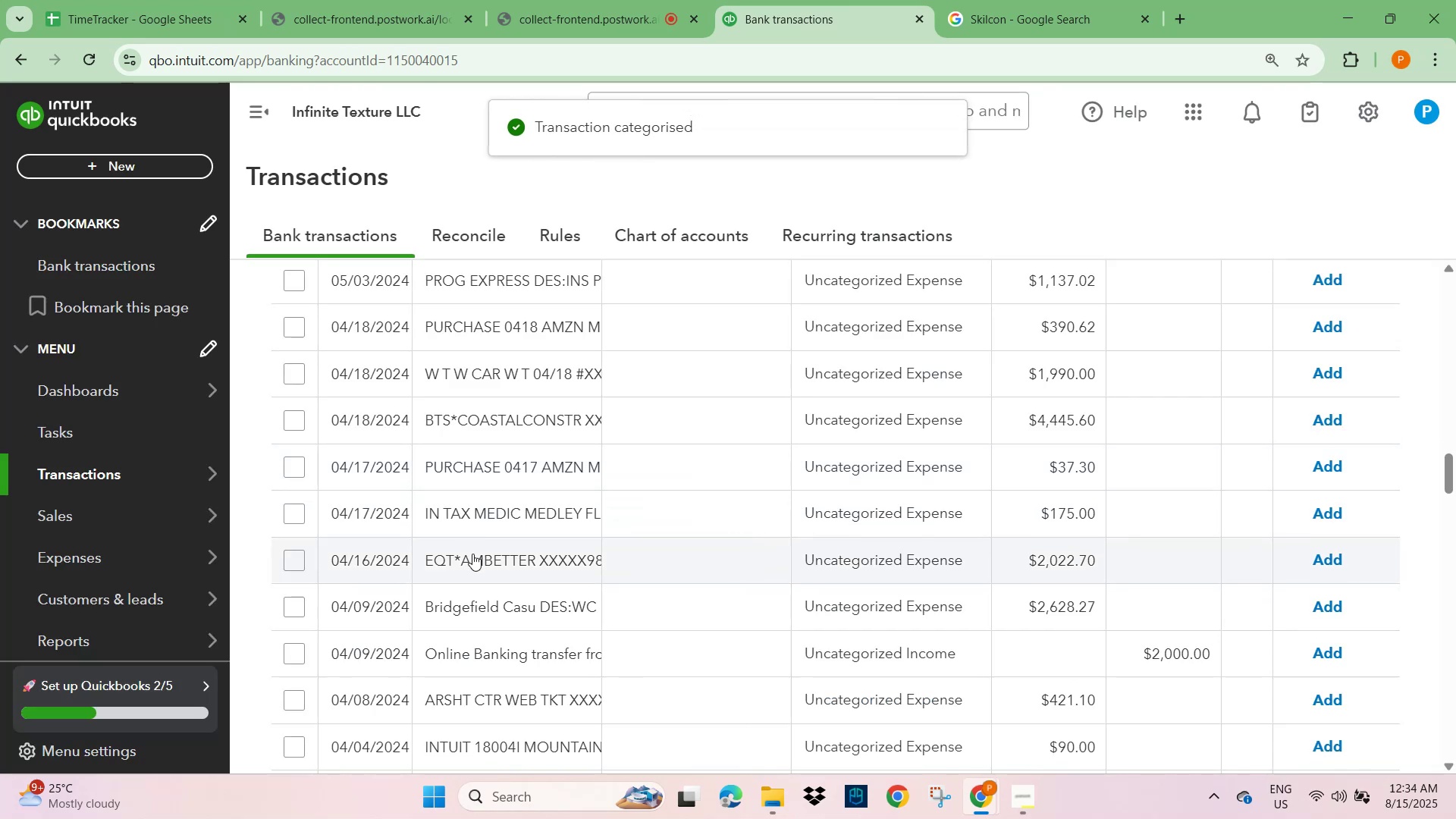 
left_click([474, 617])
 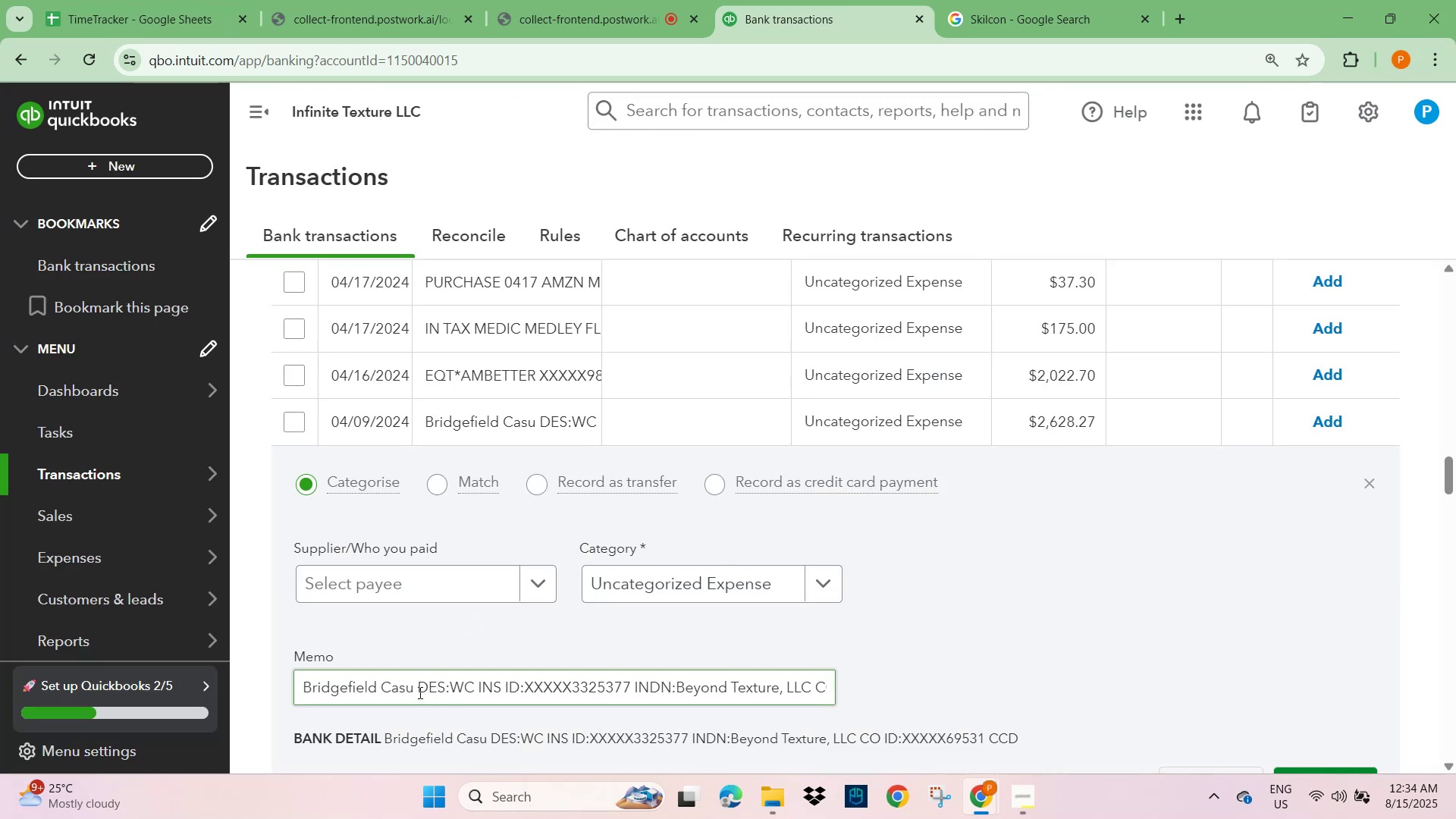 
left_click_drag(start_coordinate=[449, 688], to_coordinate=[226, 690])
 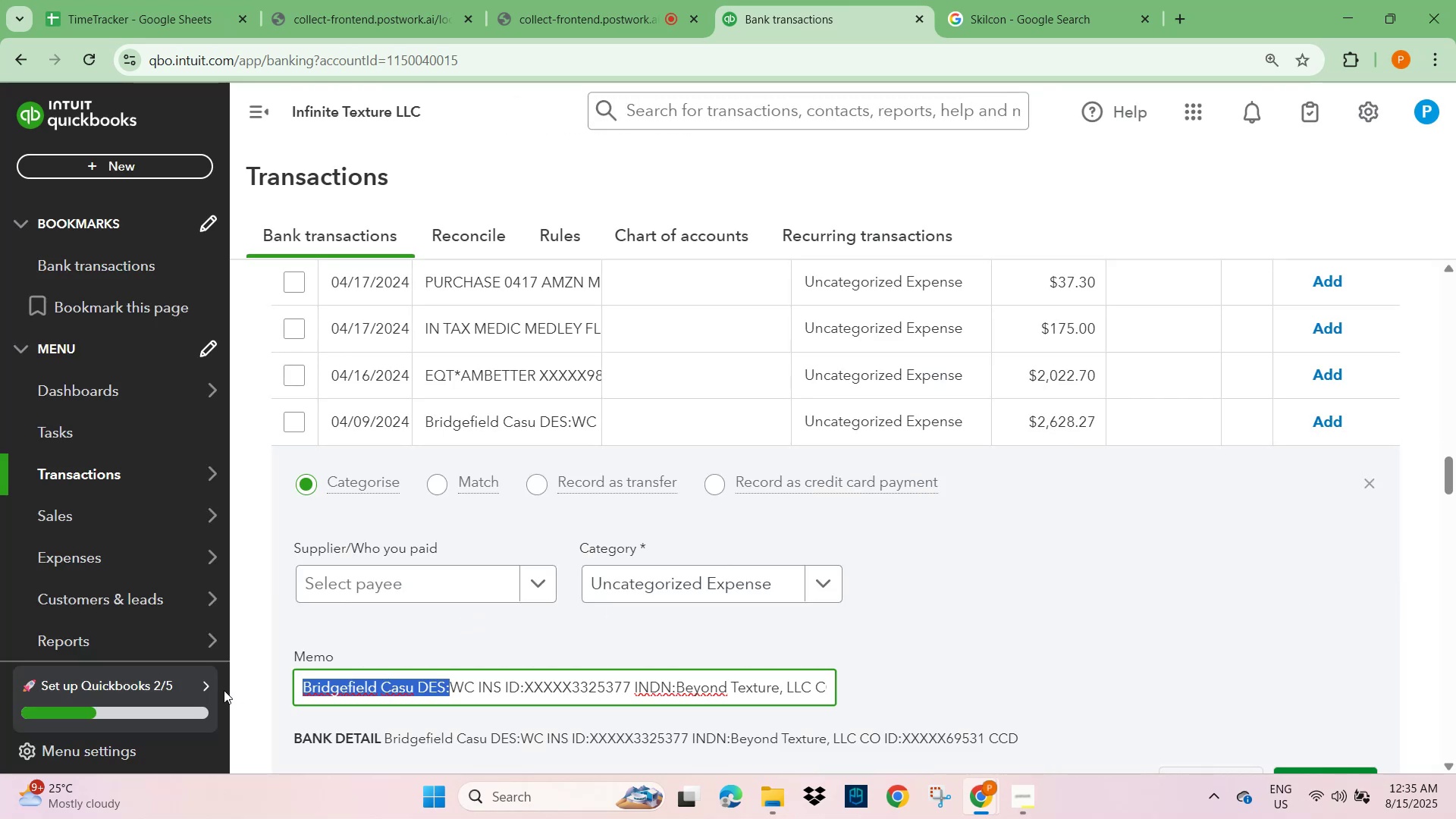 
key(Control+C)
 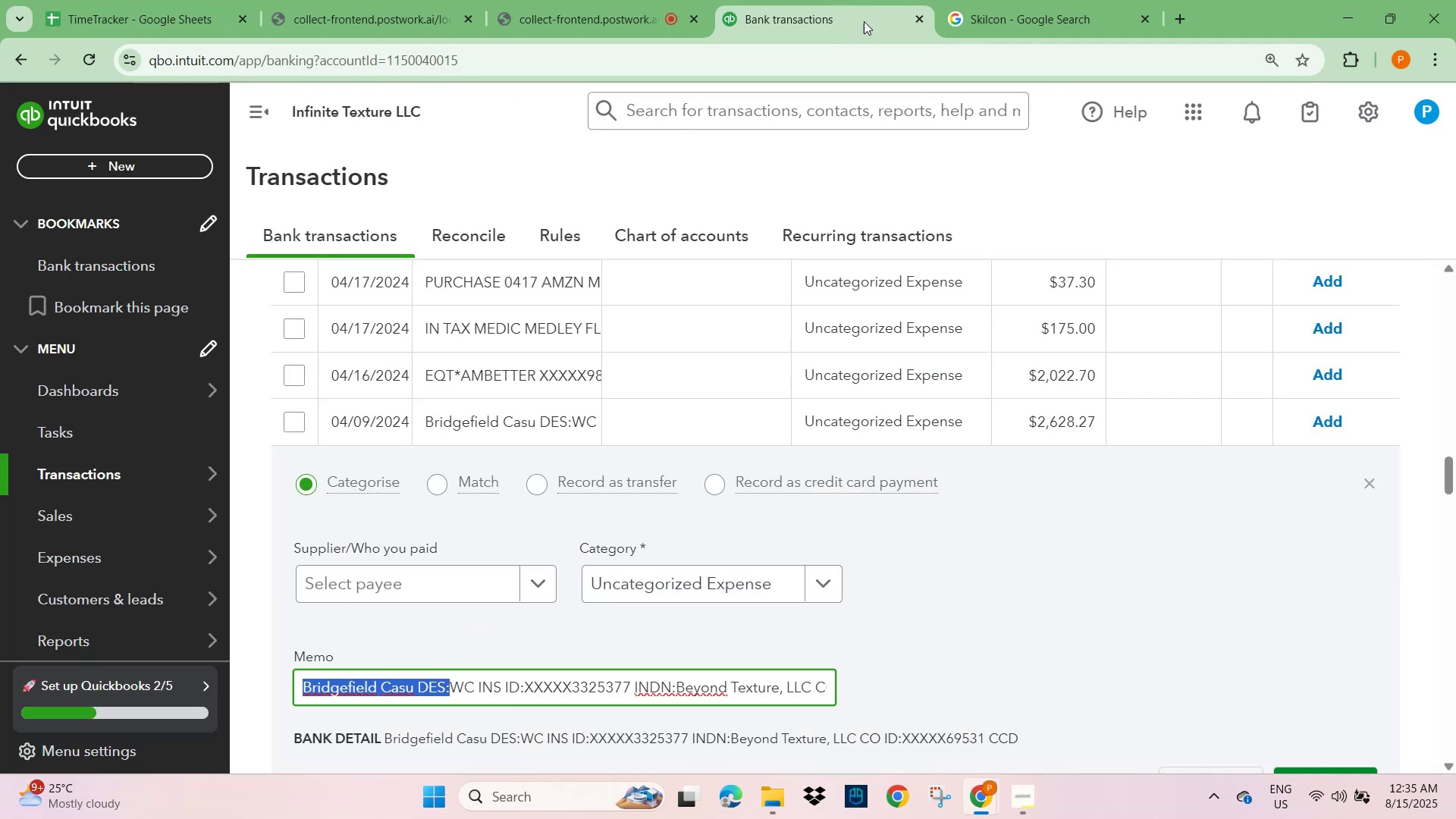 
left_click([1004, 27])
 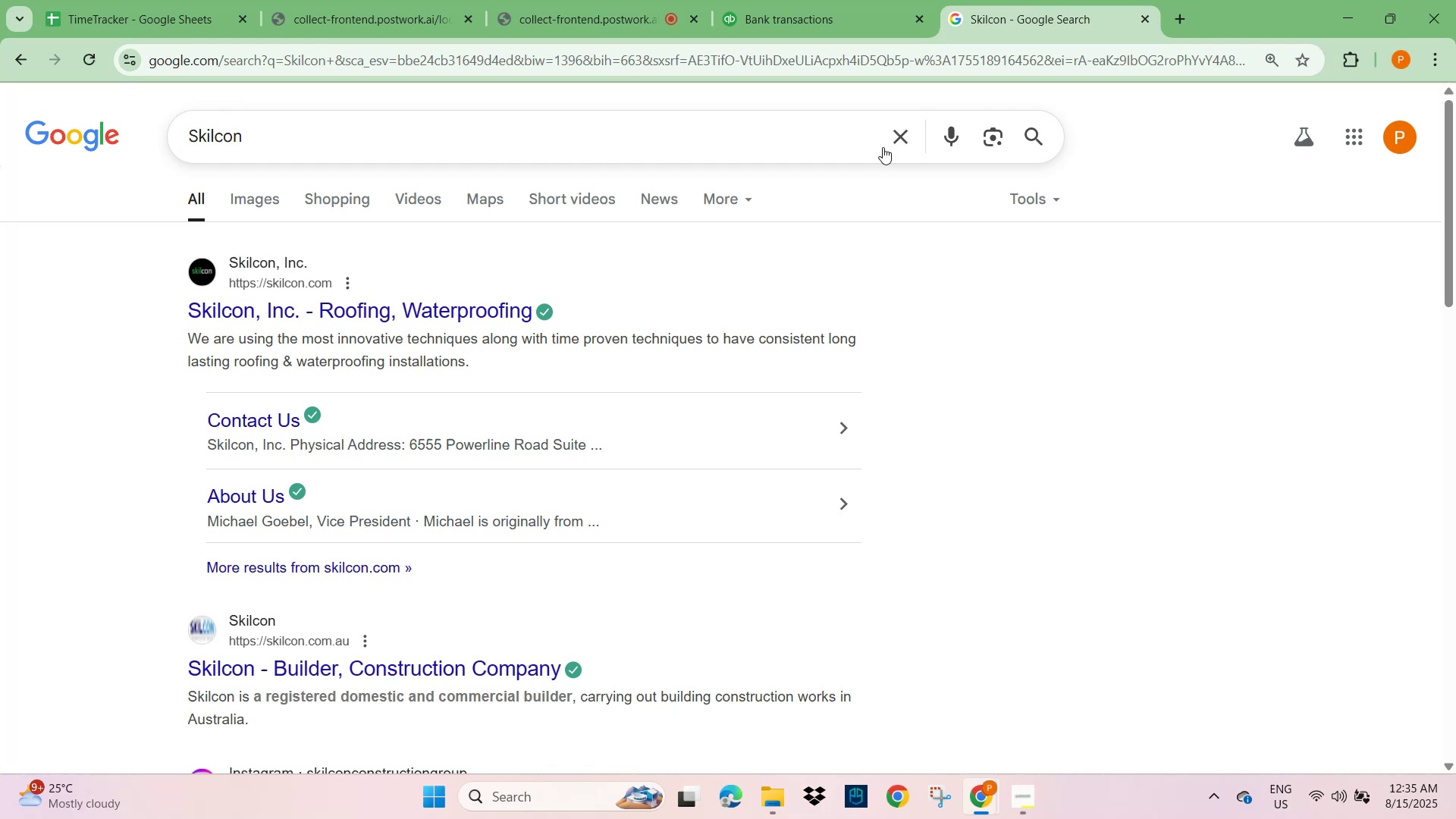 
key(Control+V)
 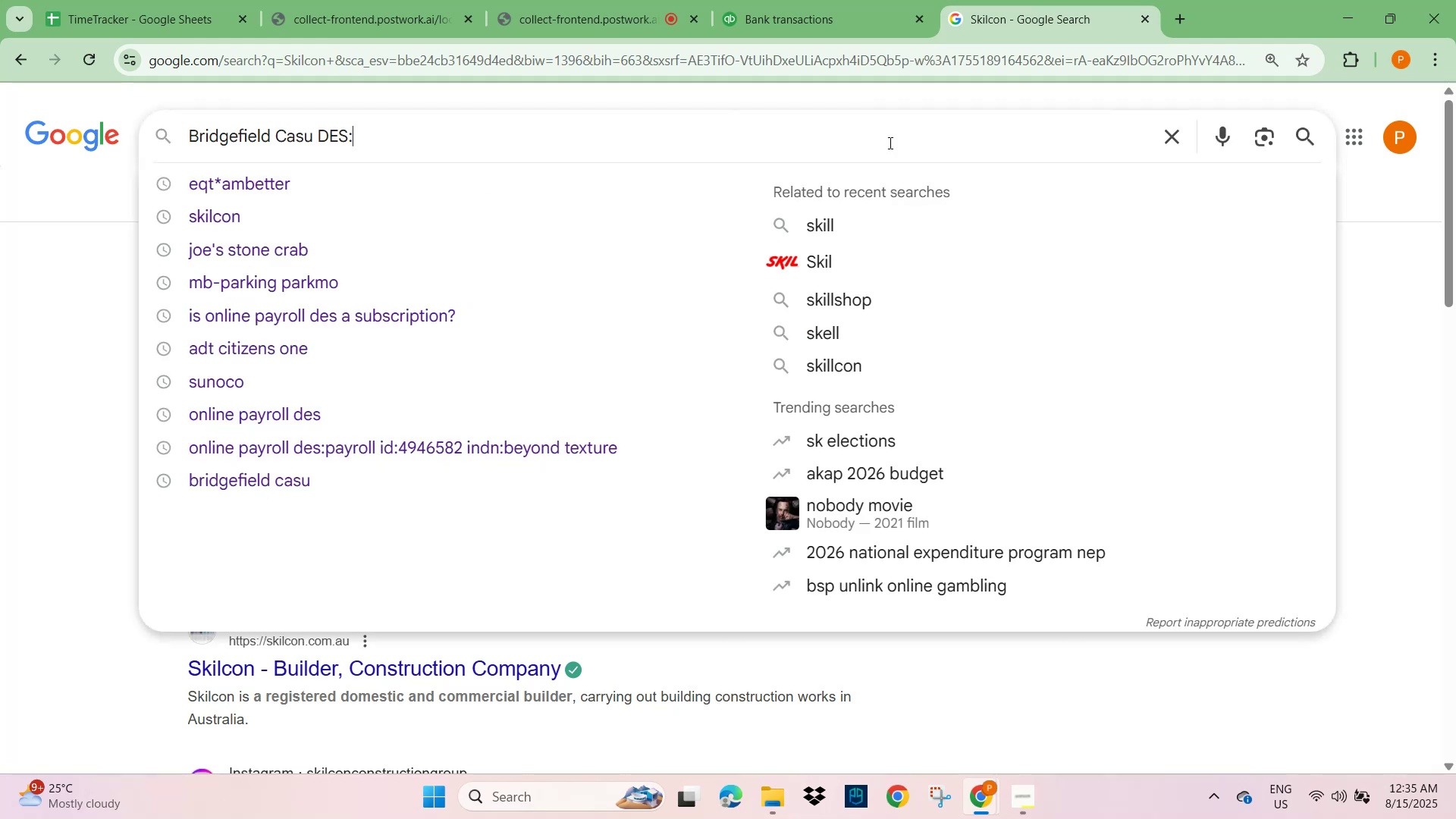 
key(Control+NumpadEnter)
 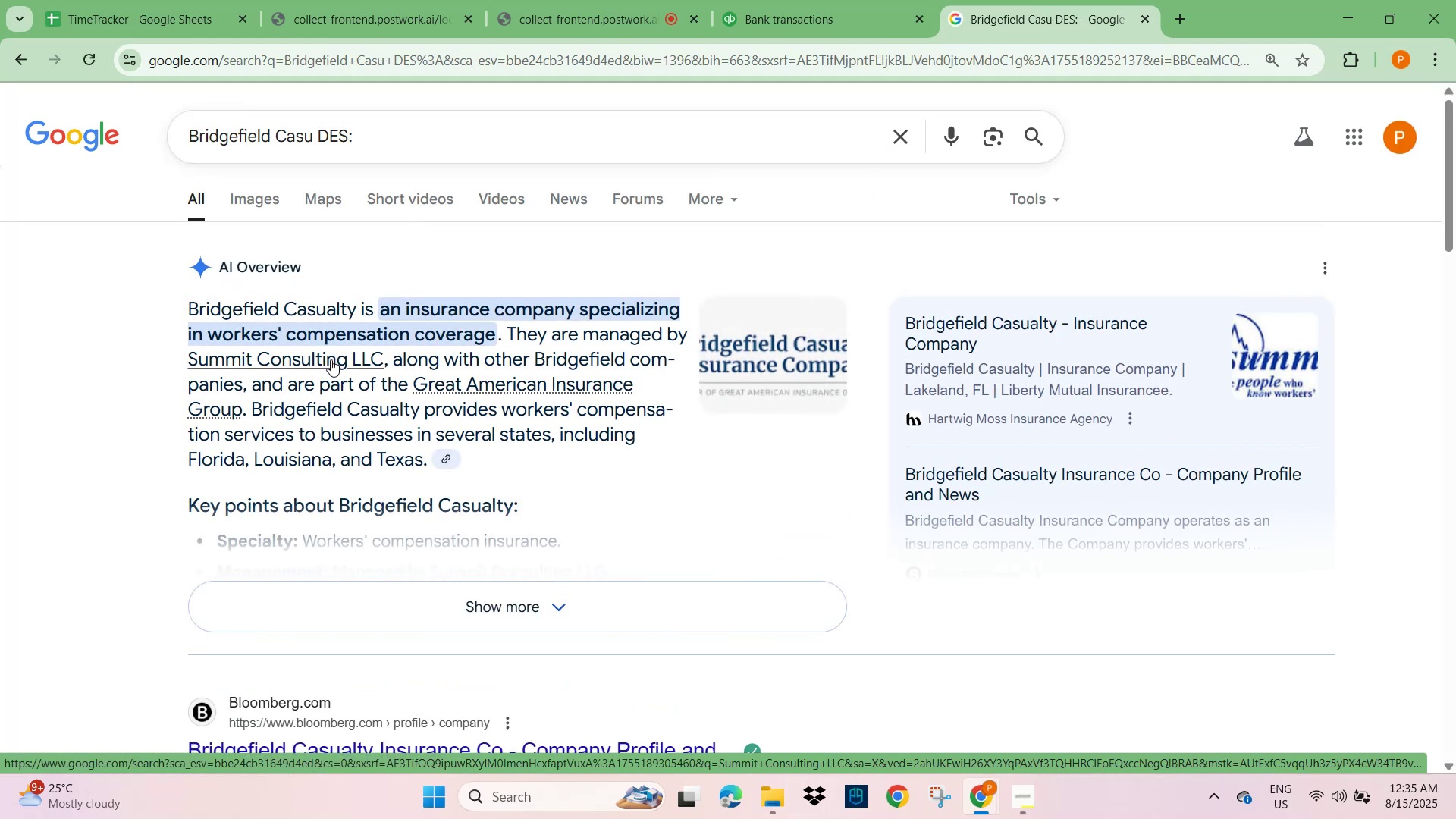 
wait(5.83)
 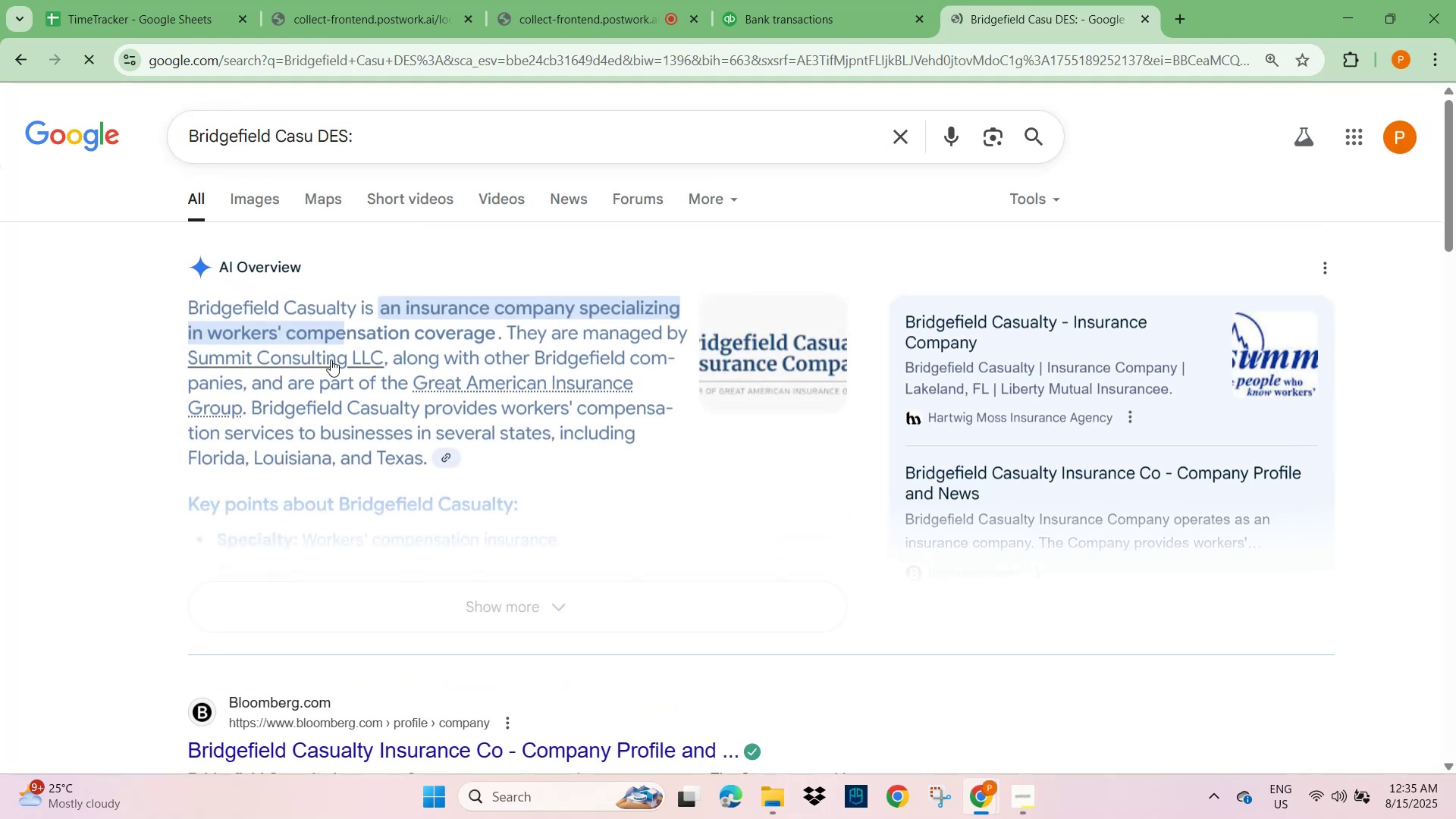 
left_click([792, 18])
 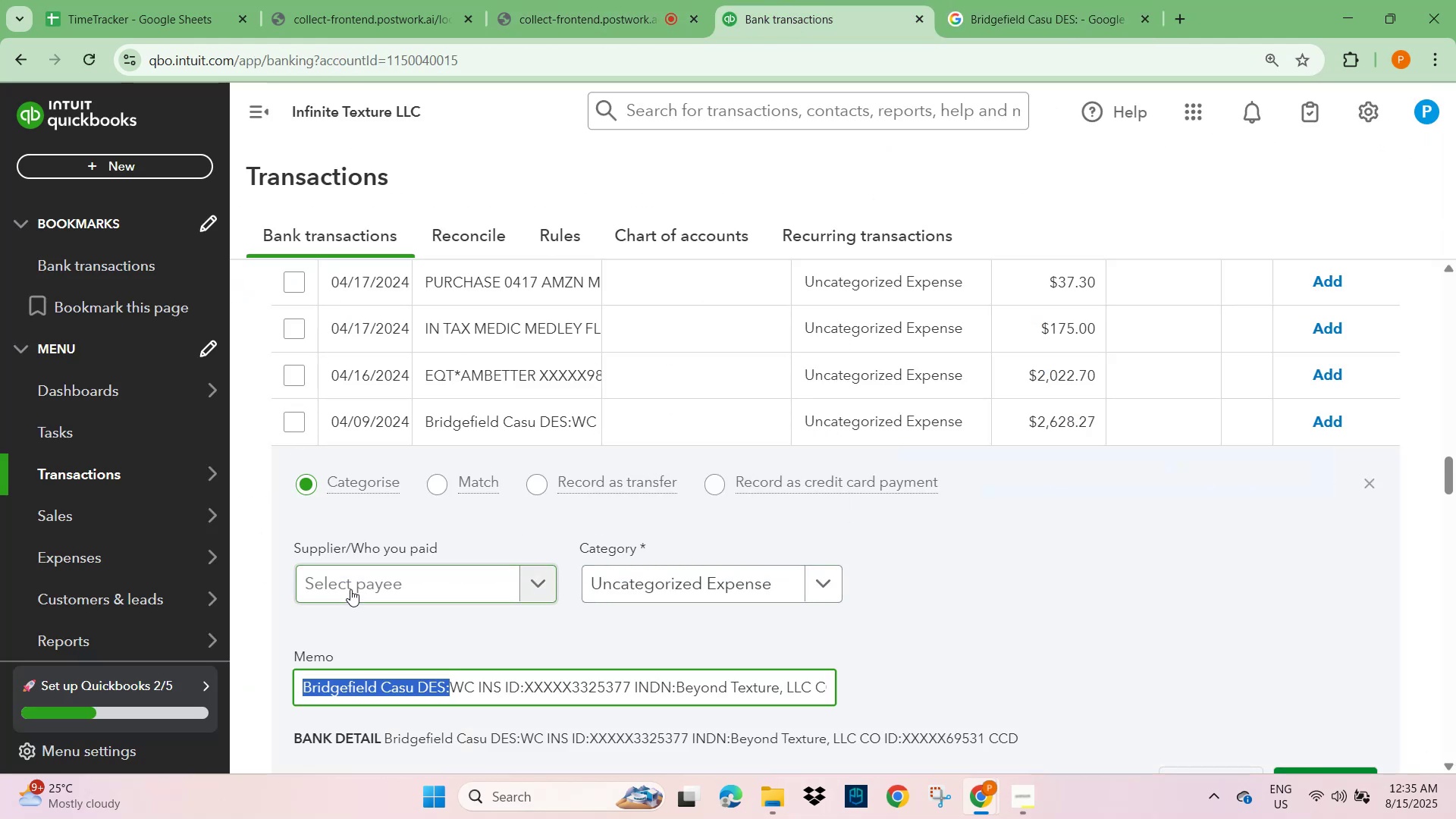 
scroll: coordinate [890, 413], scroll_direction: up, amount: 31.0
 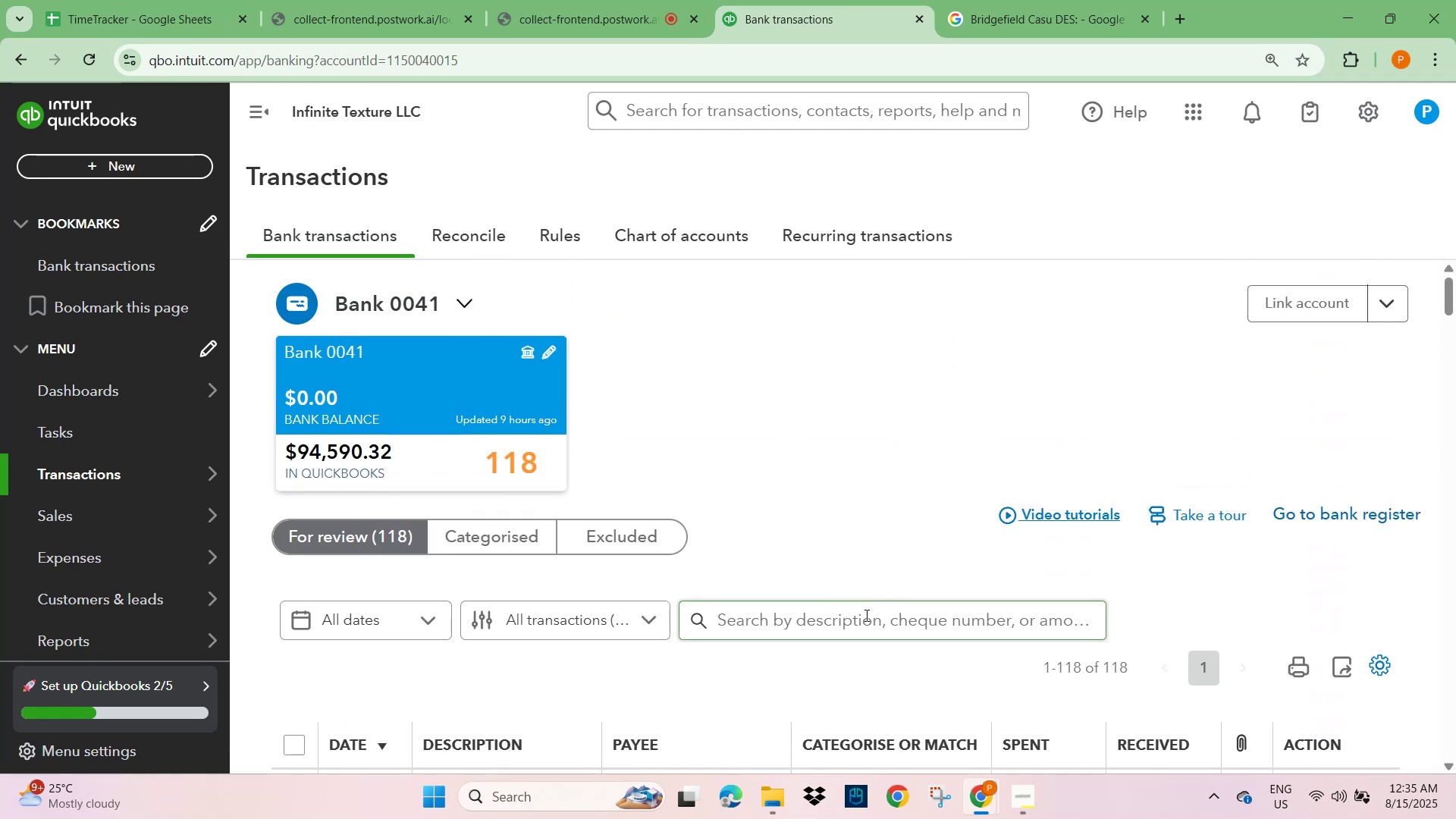 
key(Control+V)
 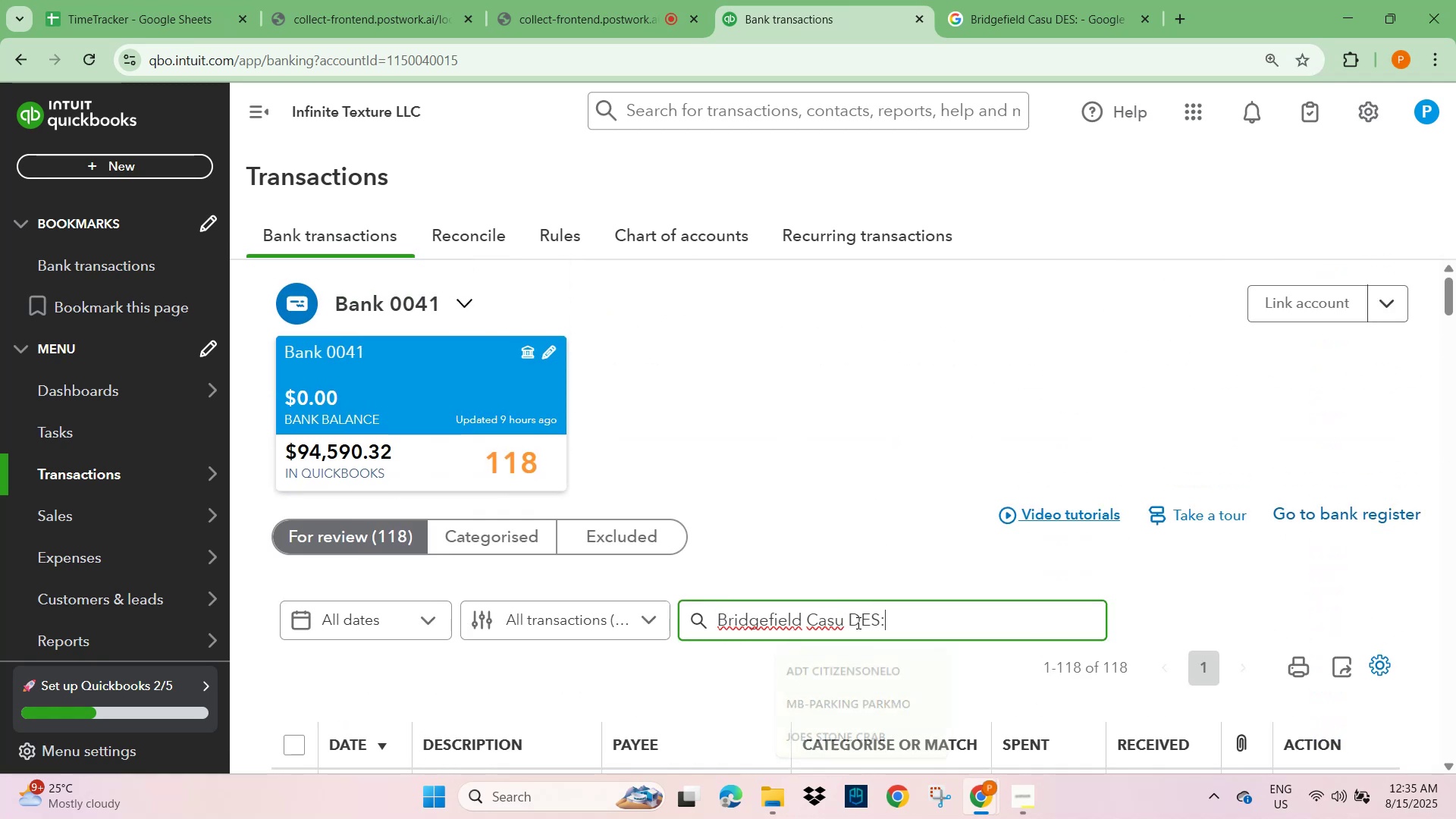 
key(NumpadEnter)
 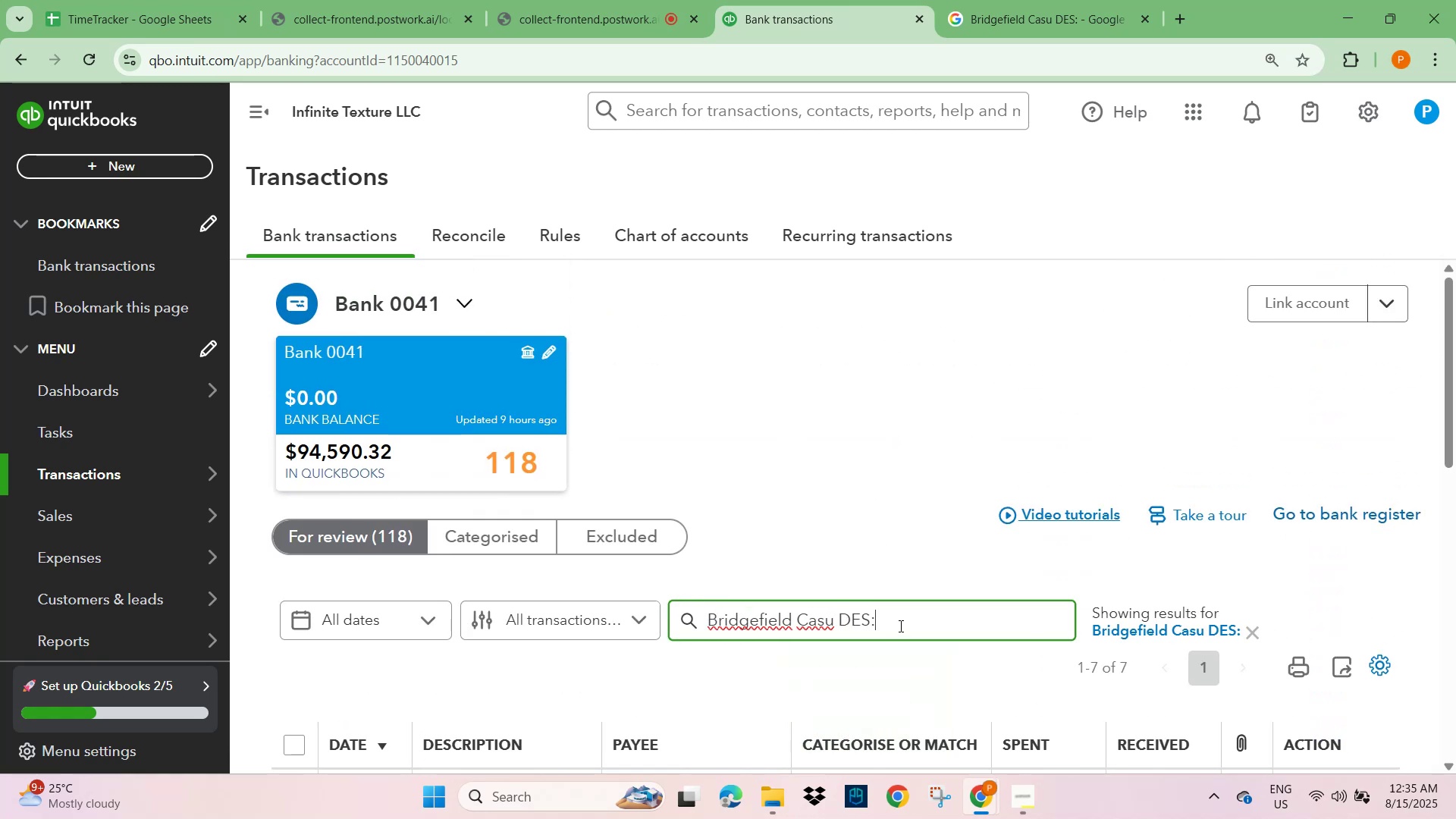 
key(Backspace)
 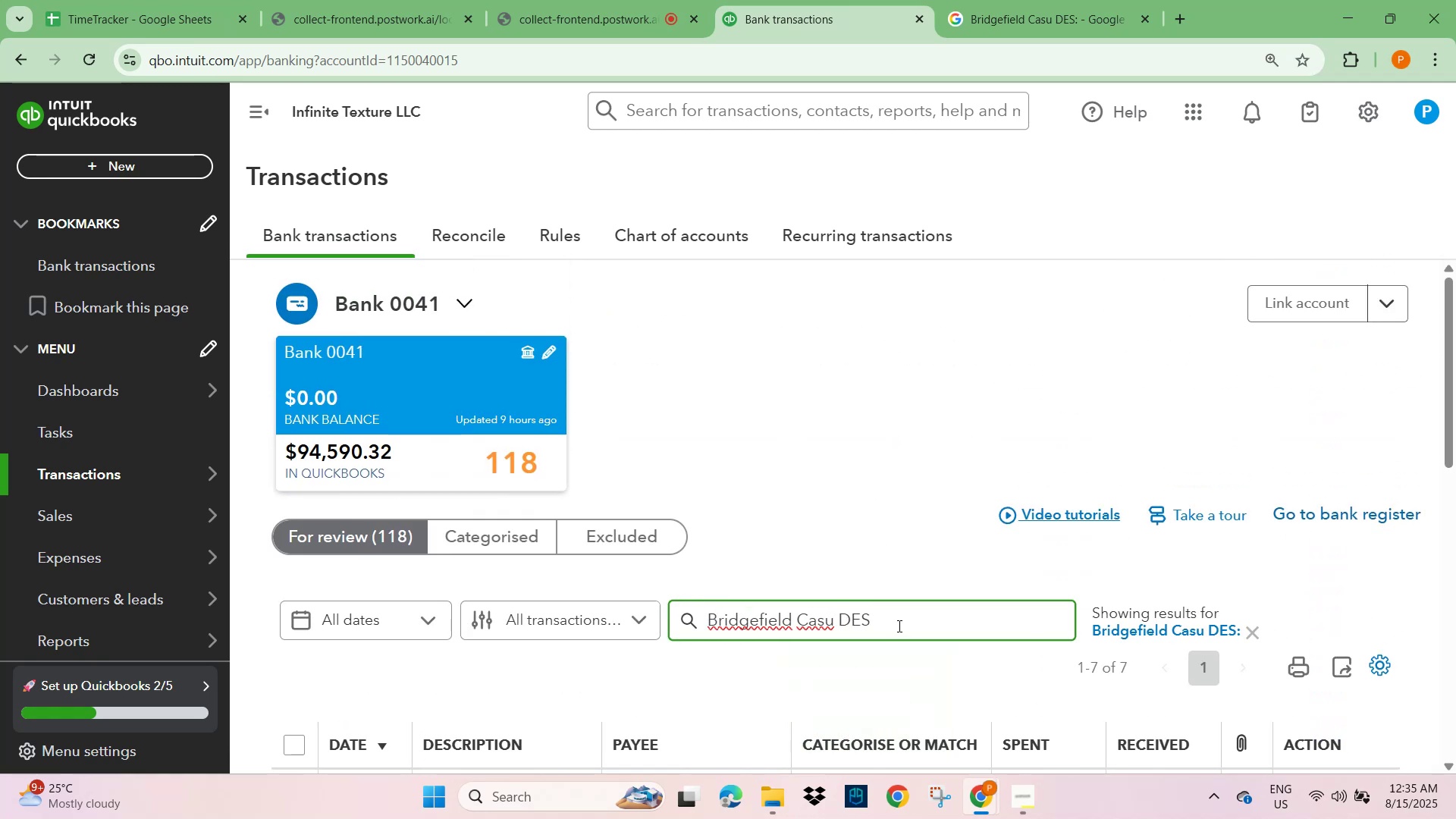 
scroll: coordinate [777, 518], scroll_direction: down, amount: 3.0
 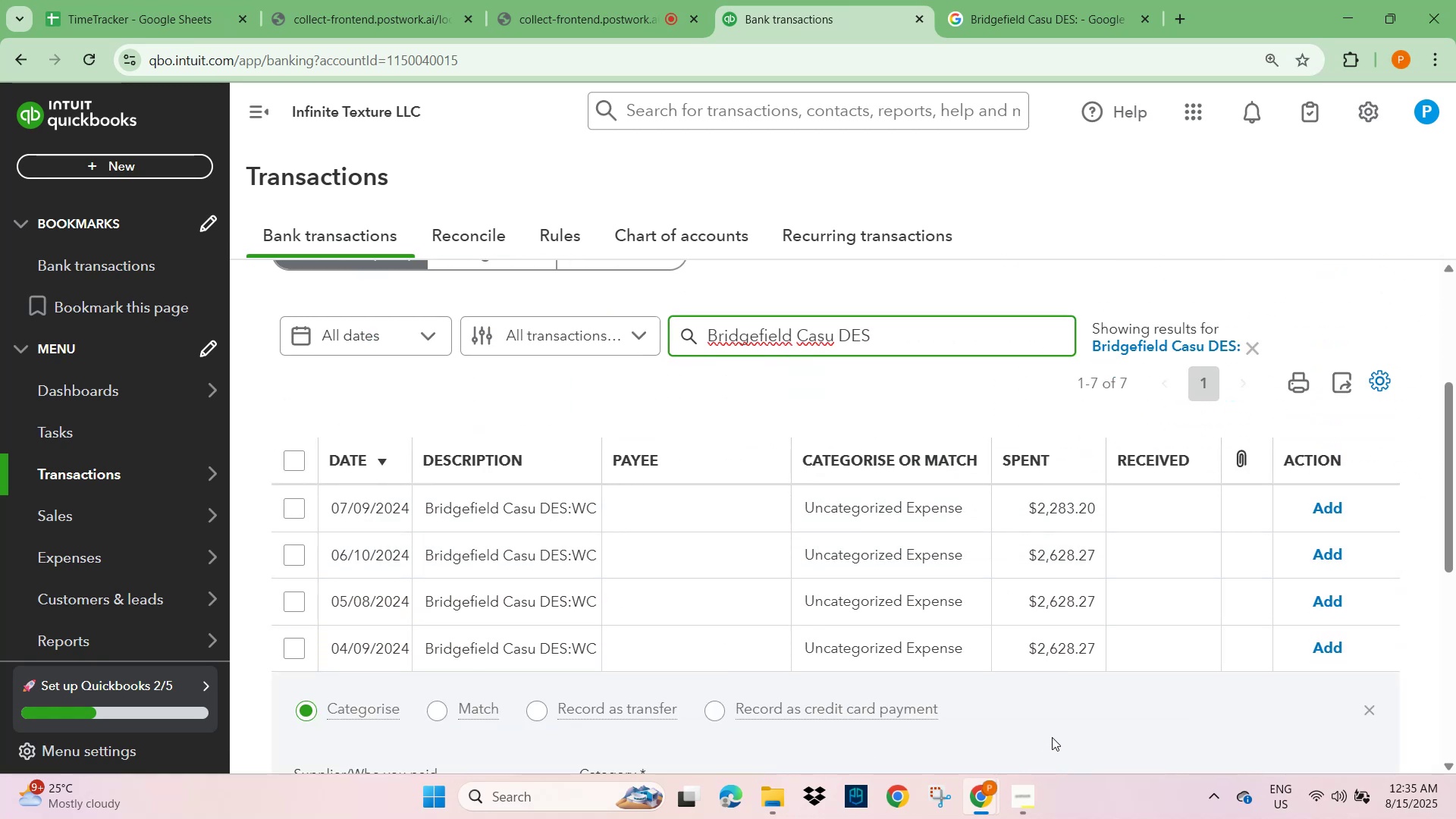 
left_click([1052, 736])
 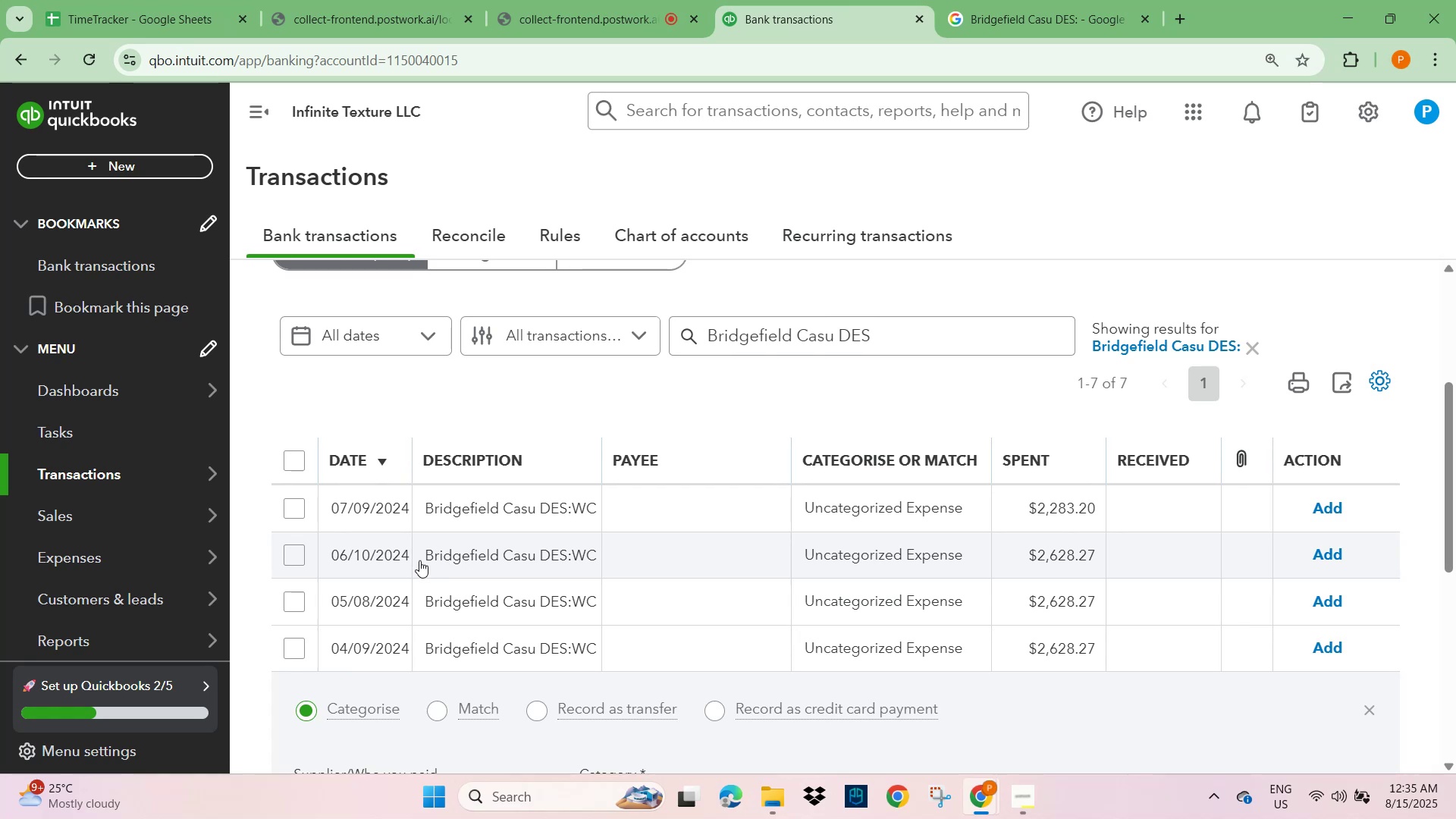 
scroll: coordinate [292, 551], scroll_direction: up, amount: 3.0
 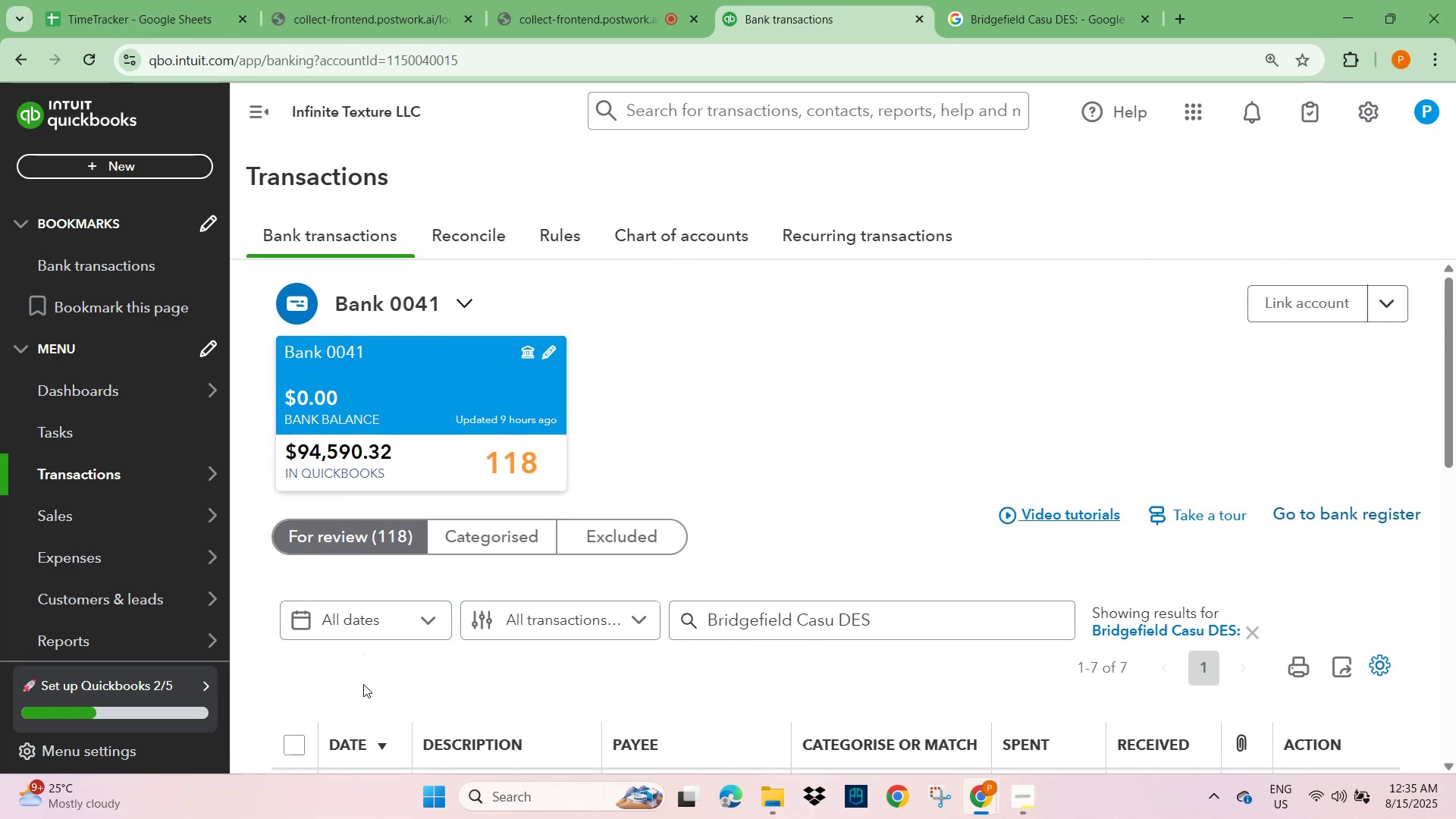 
scroll: coordinate [372, 679], scroll_direction: down, amount: 3.0
 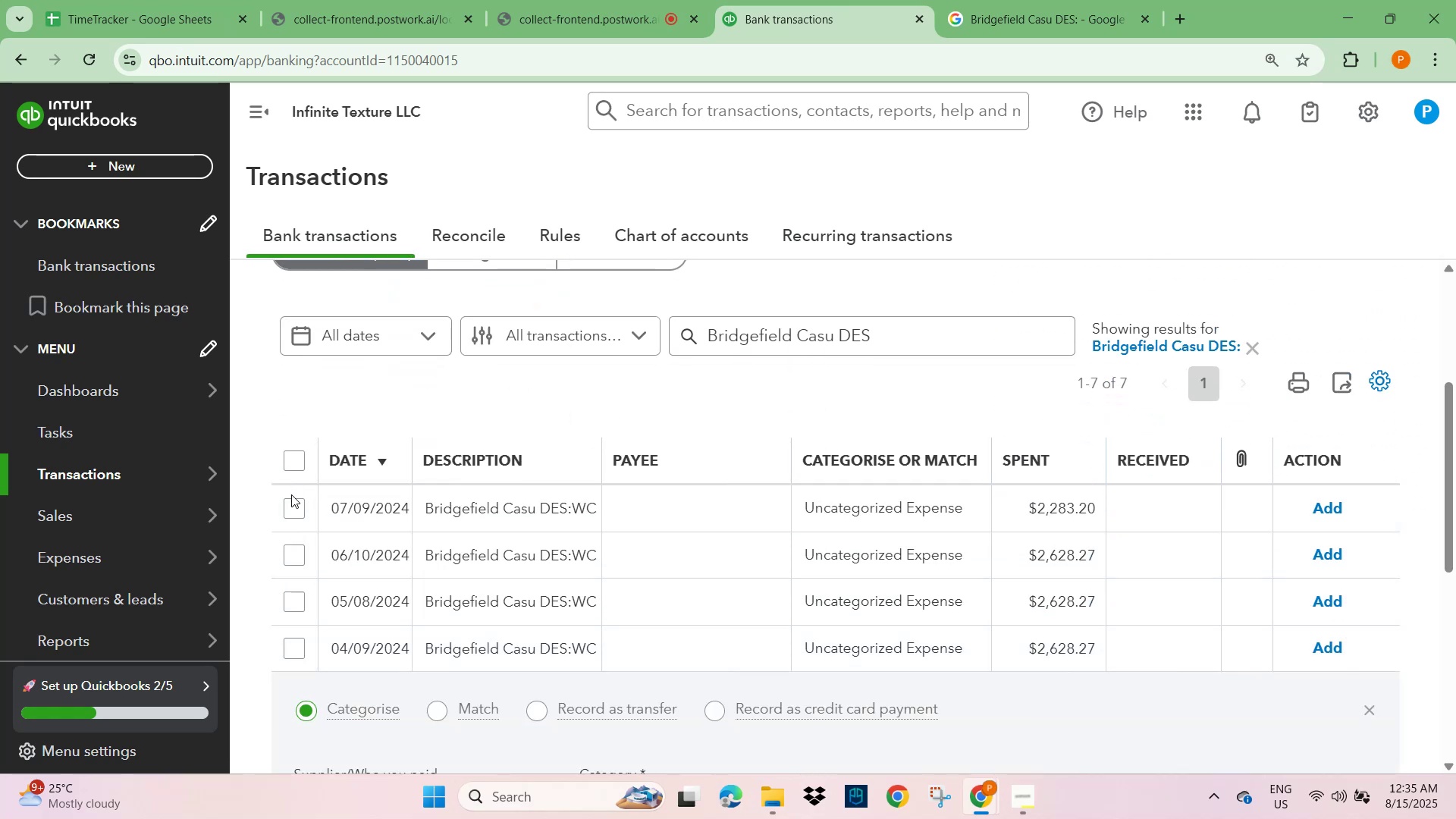 
left_click([291, 501])
 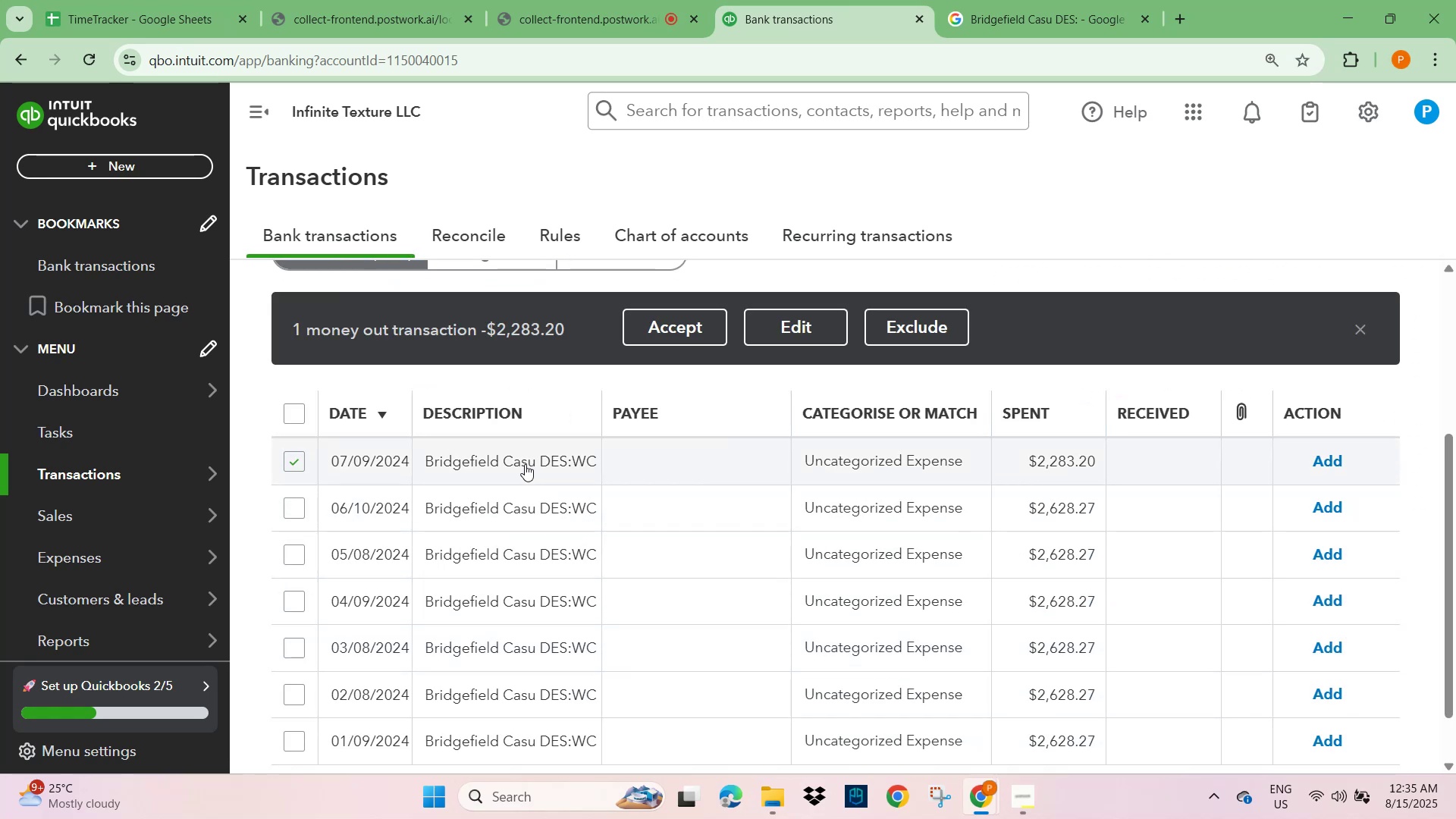 
left_click([525, 464])
 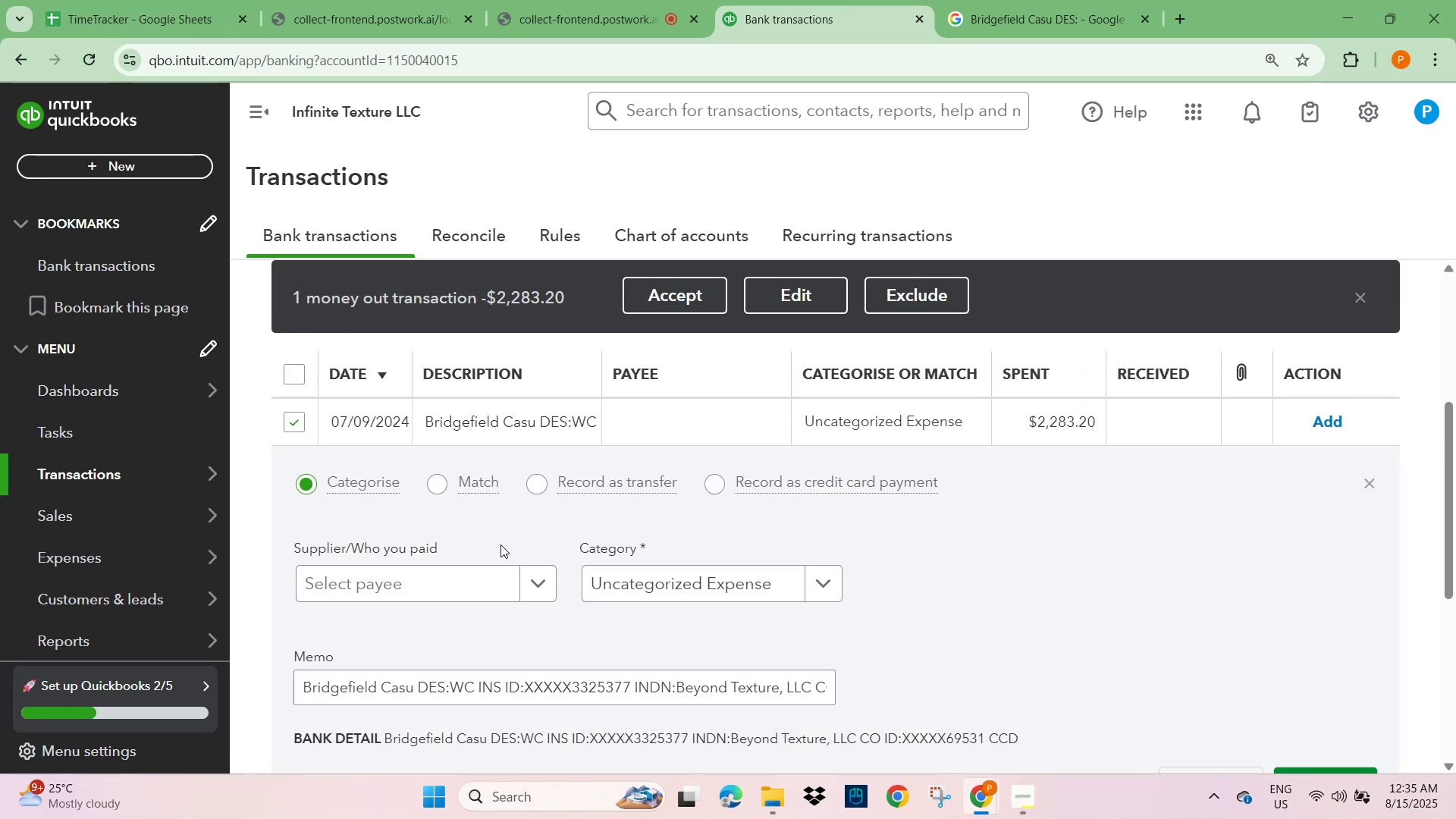 
left_click([381, 578])
 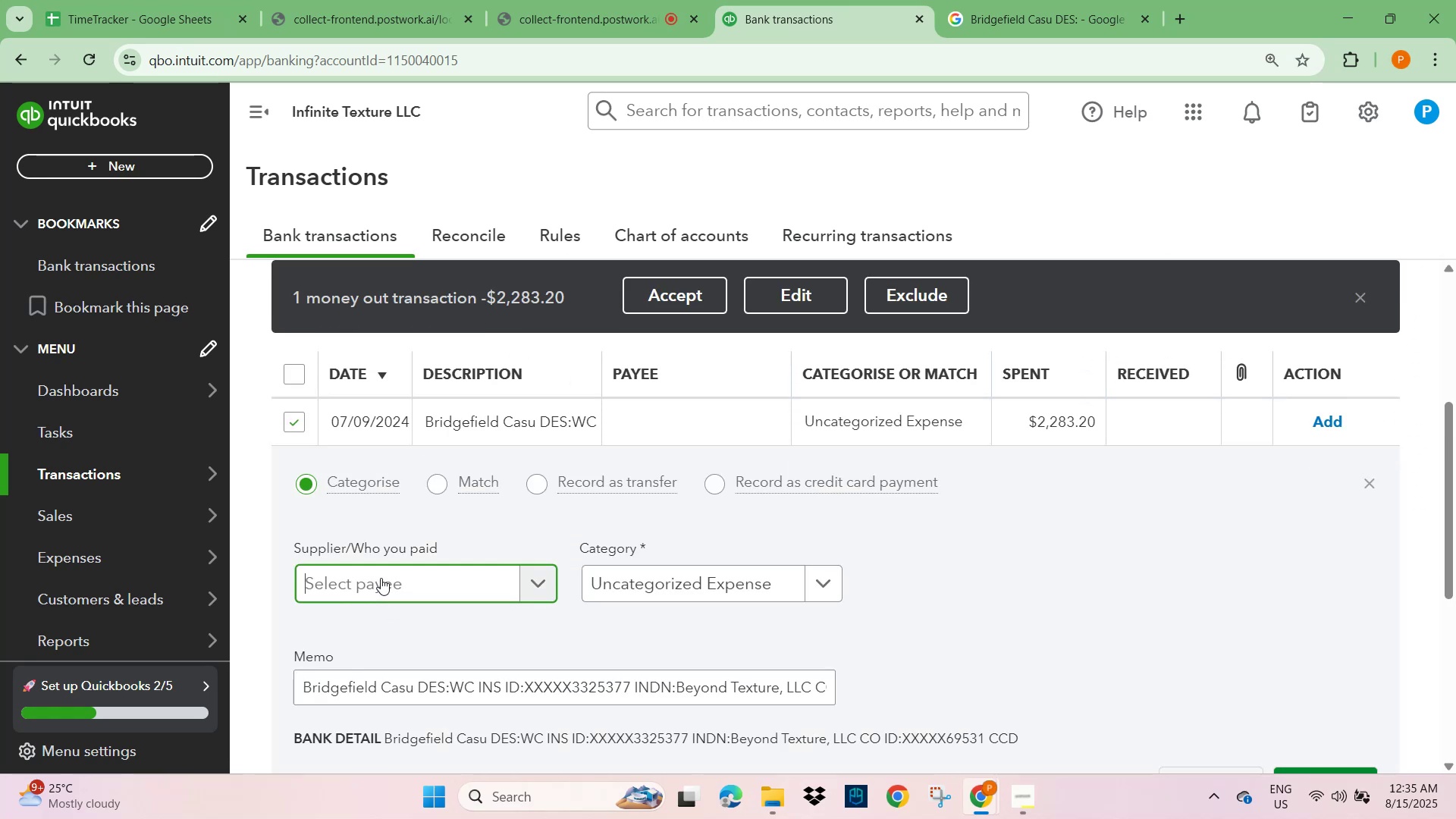 
key(Control+V)
 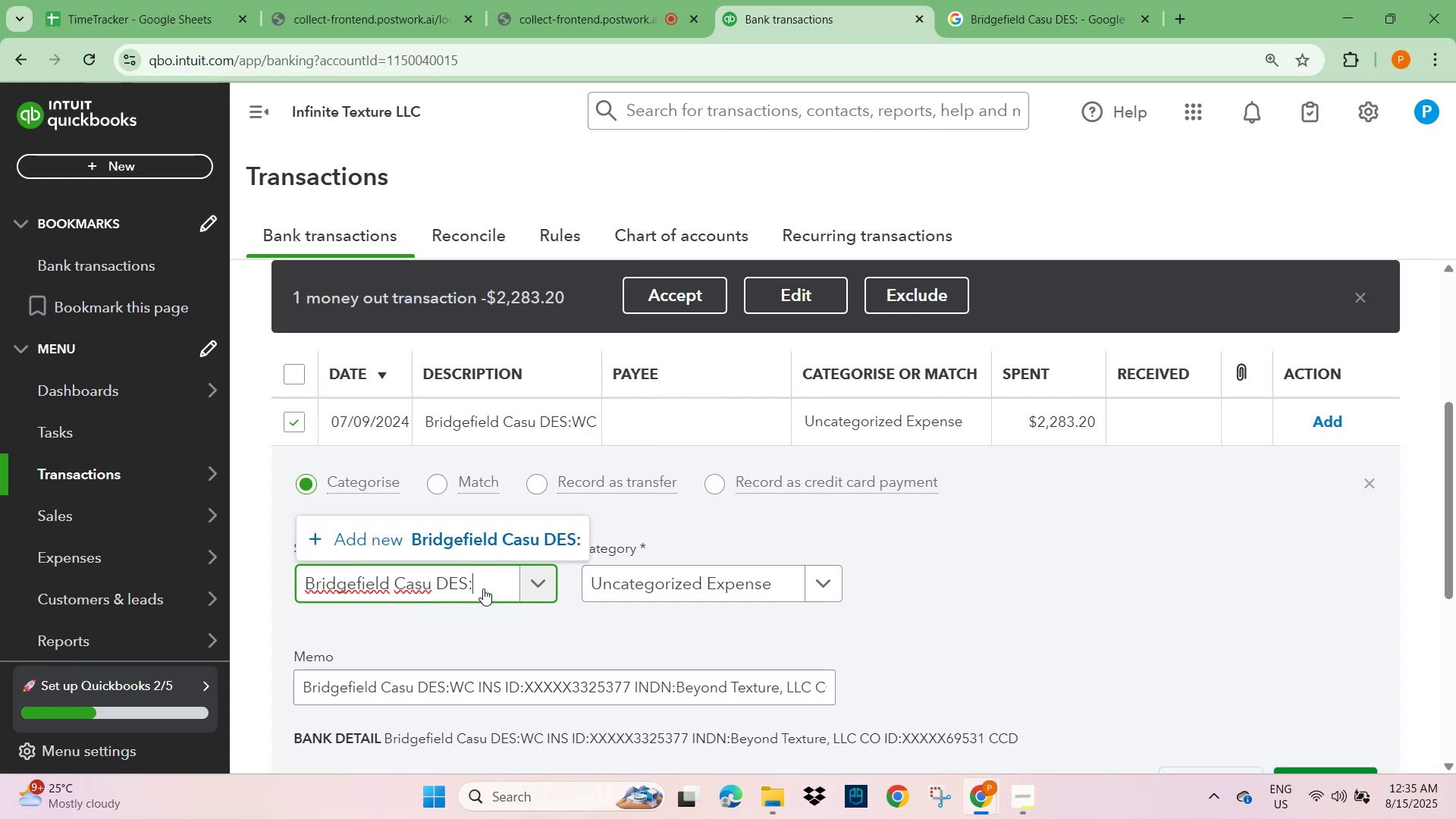 
key(Backspace)
 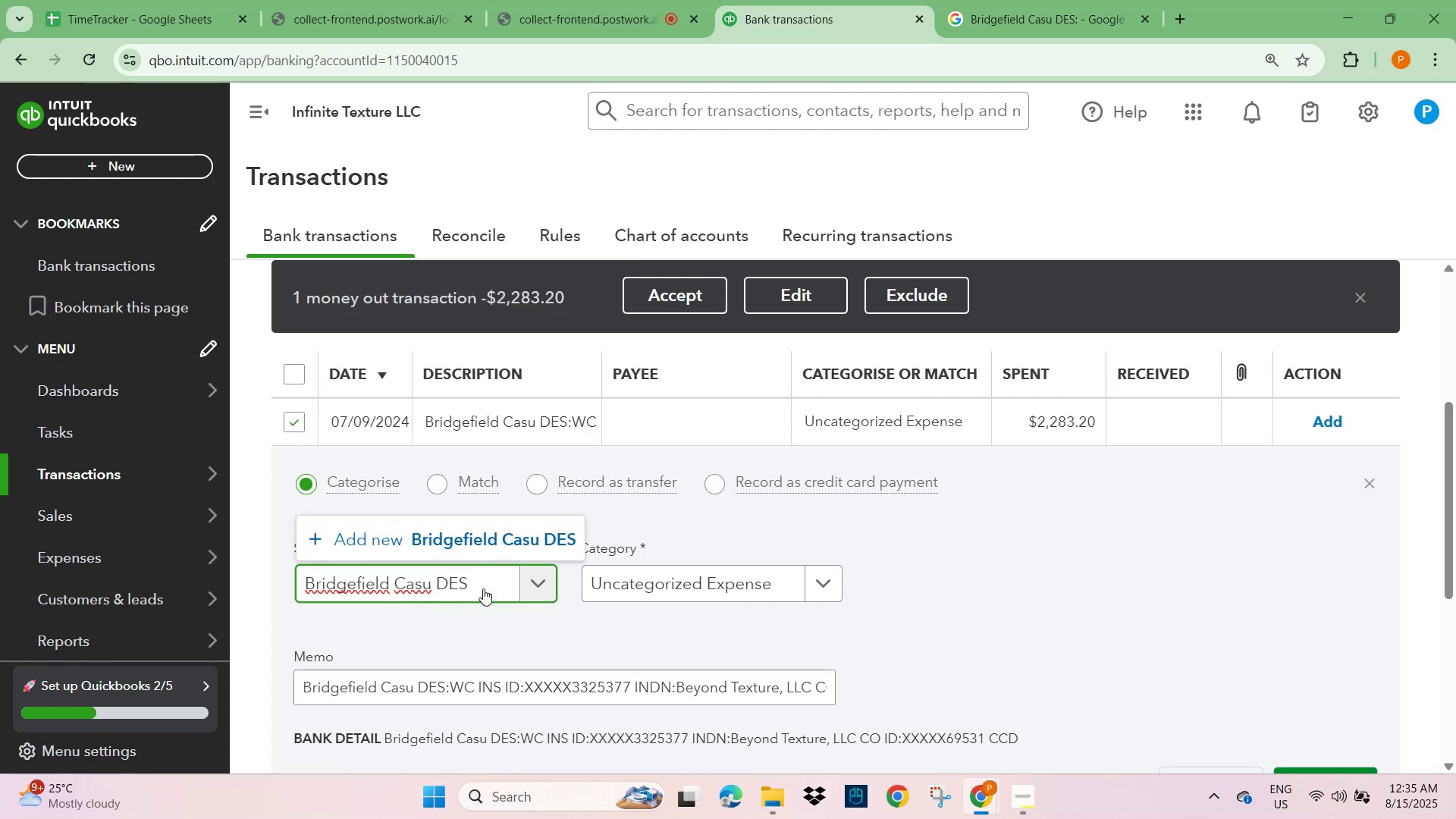 
key(Backspace)
 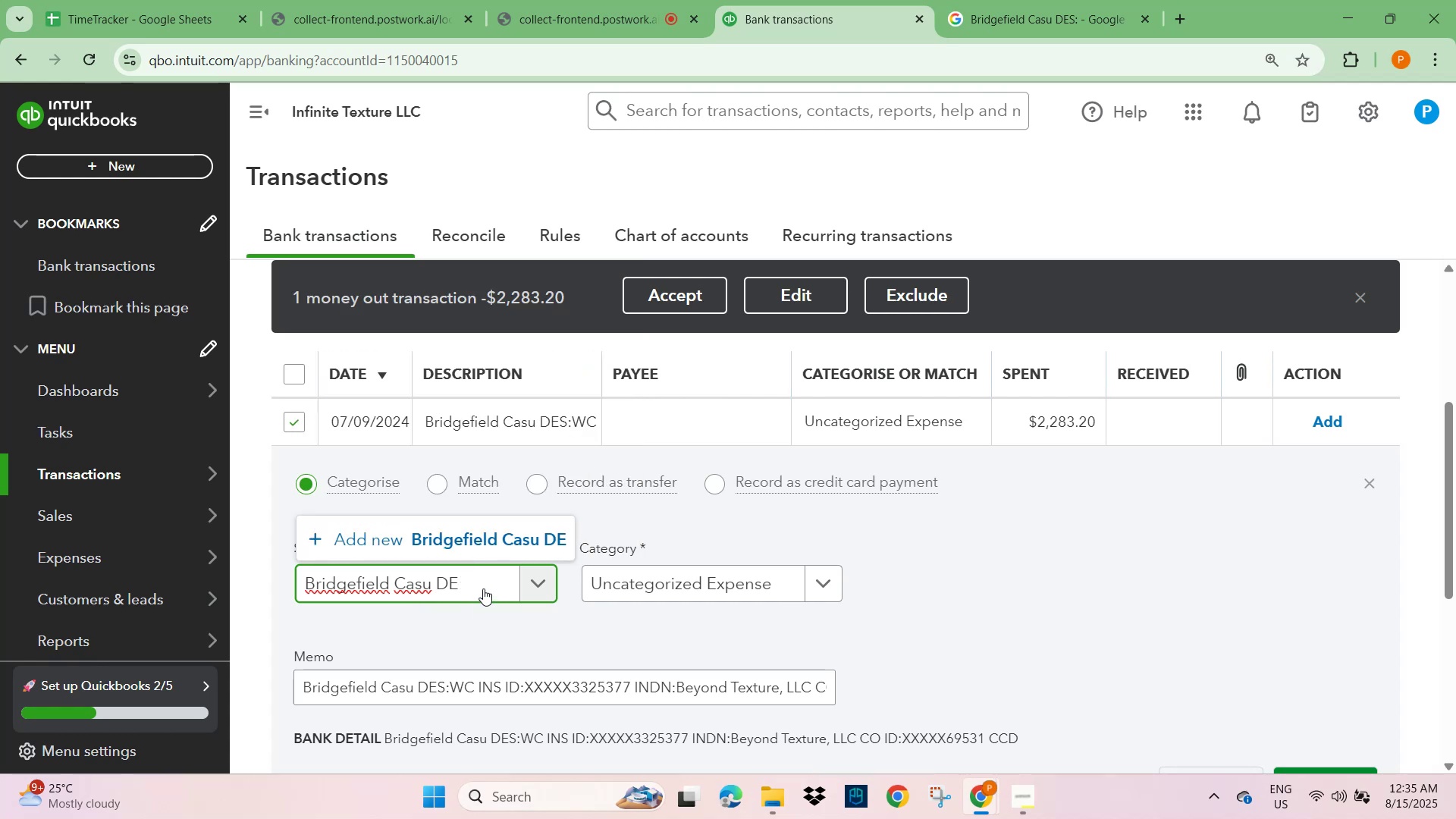 
key(Backspace)
 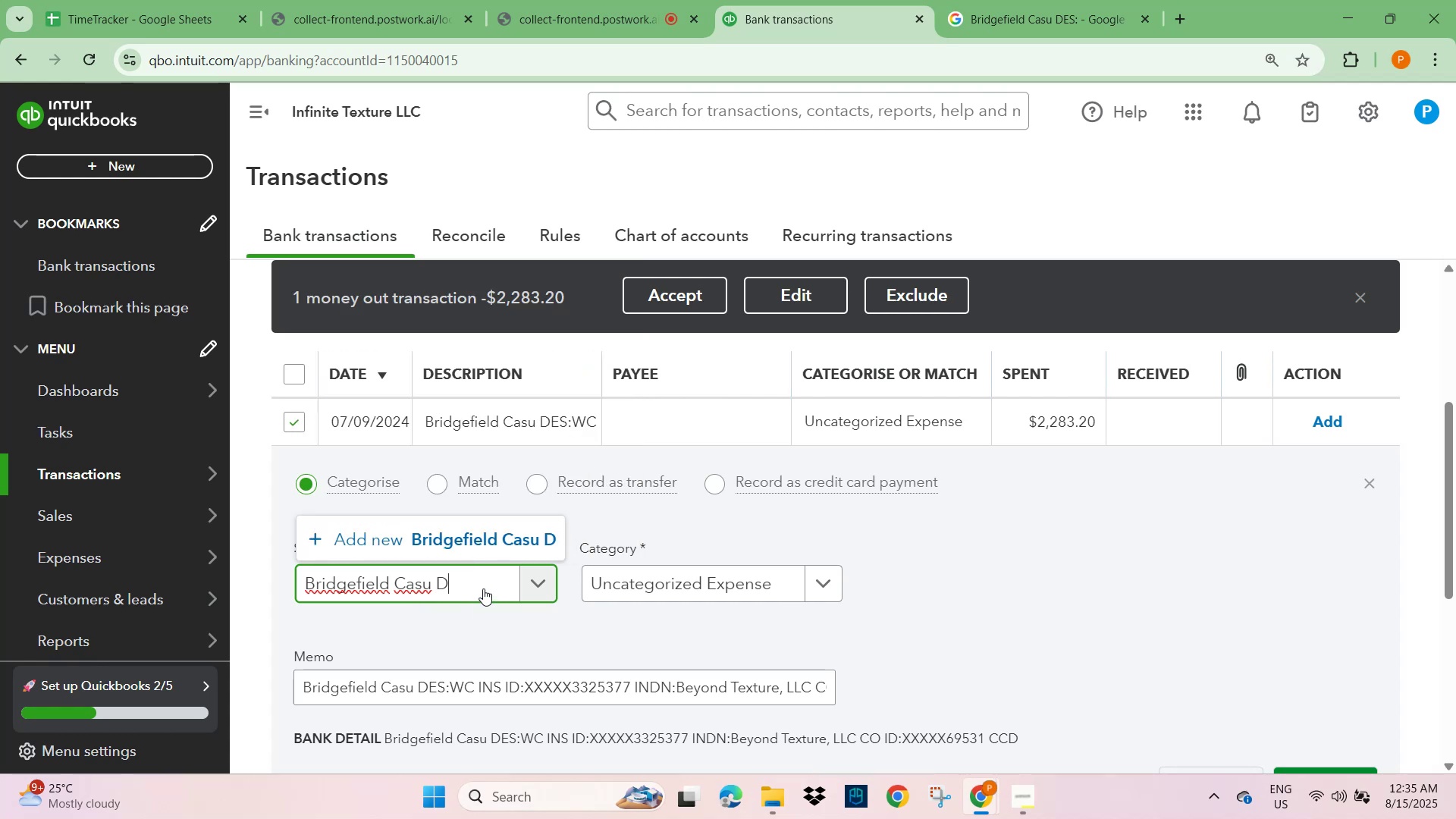 
key(Backspace)
 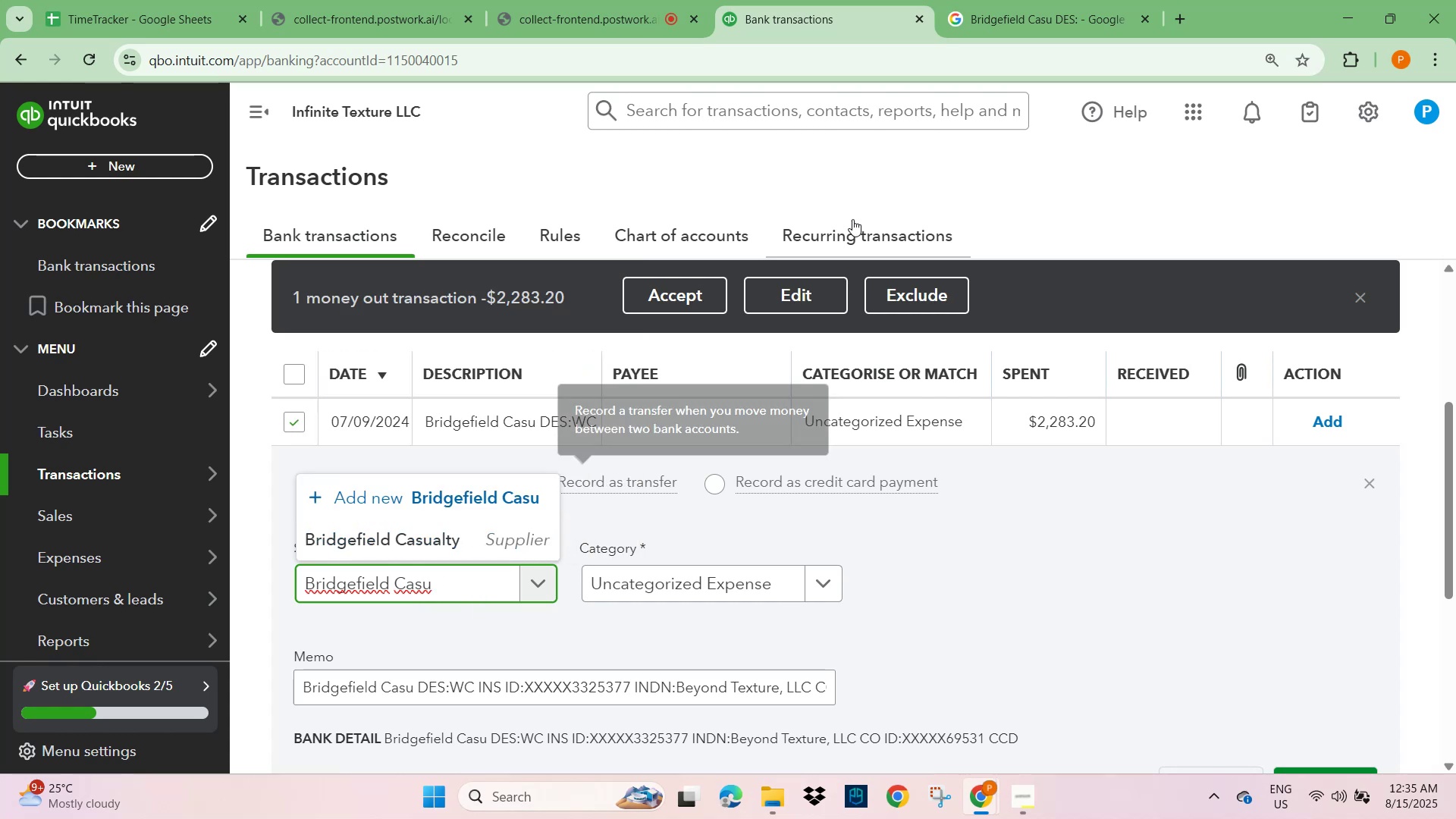 
left_click([1040, 10])
 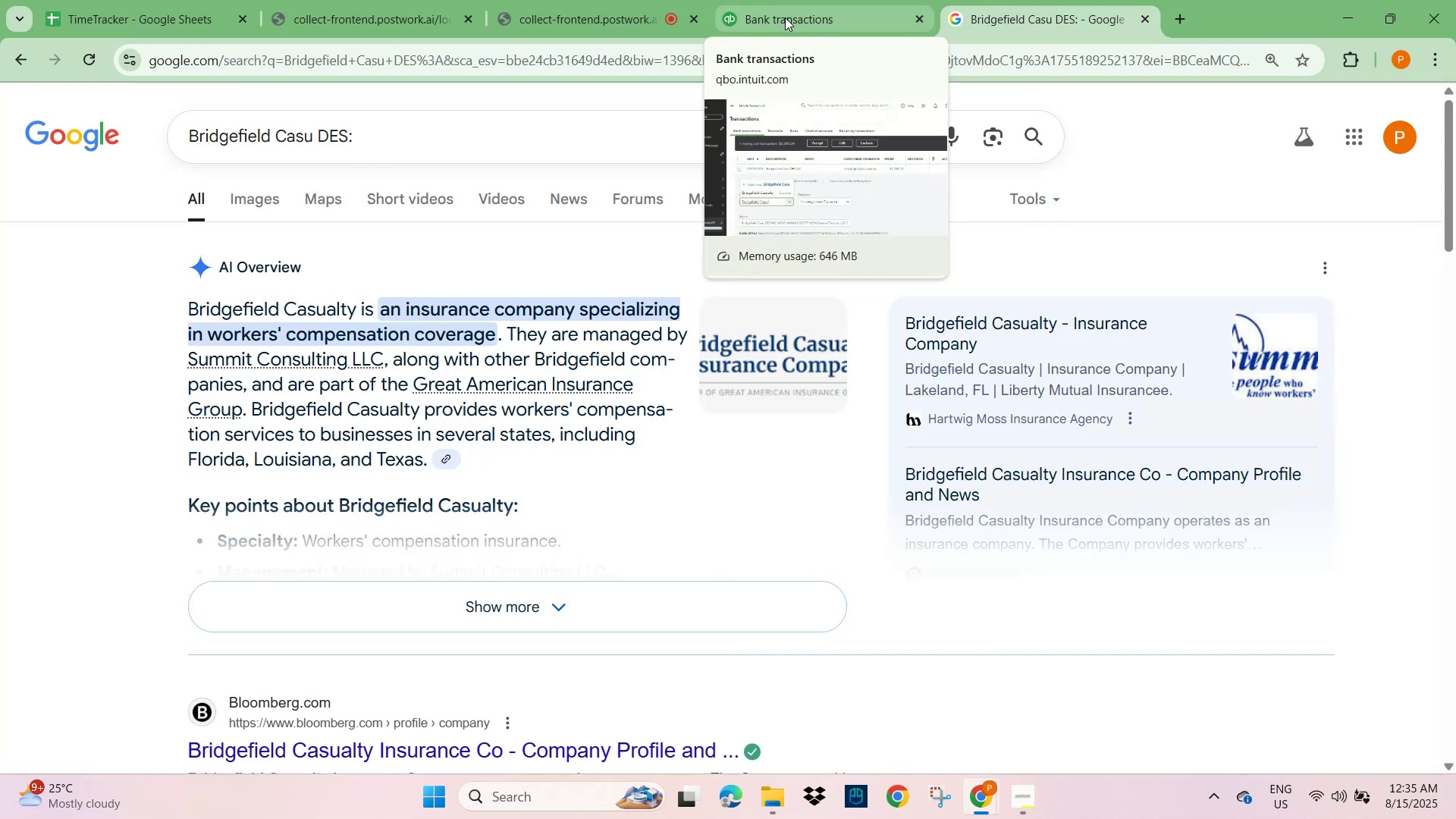 
wait(5.34)
 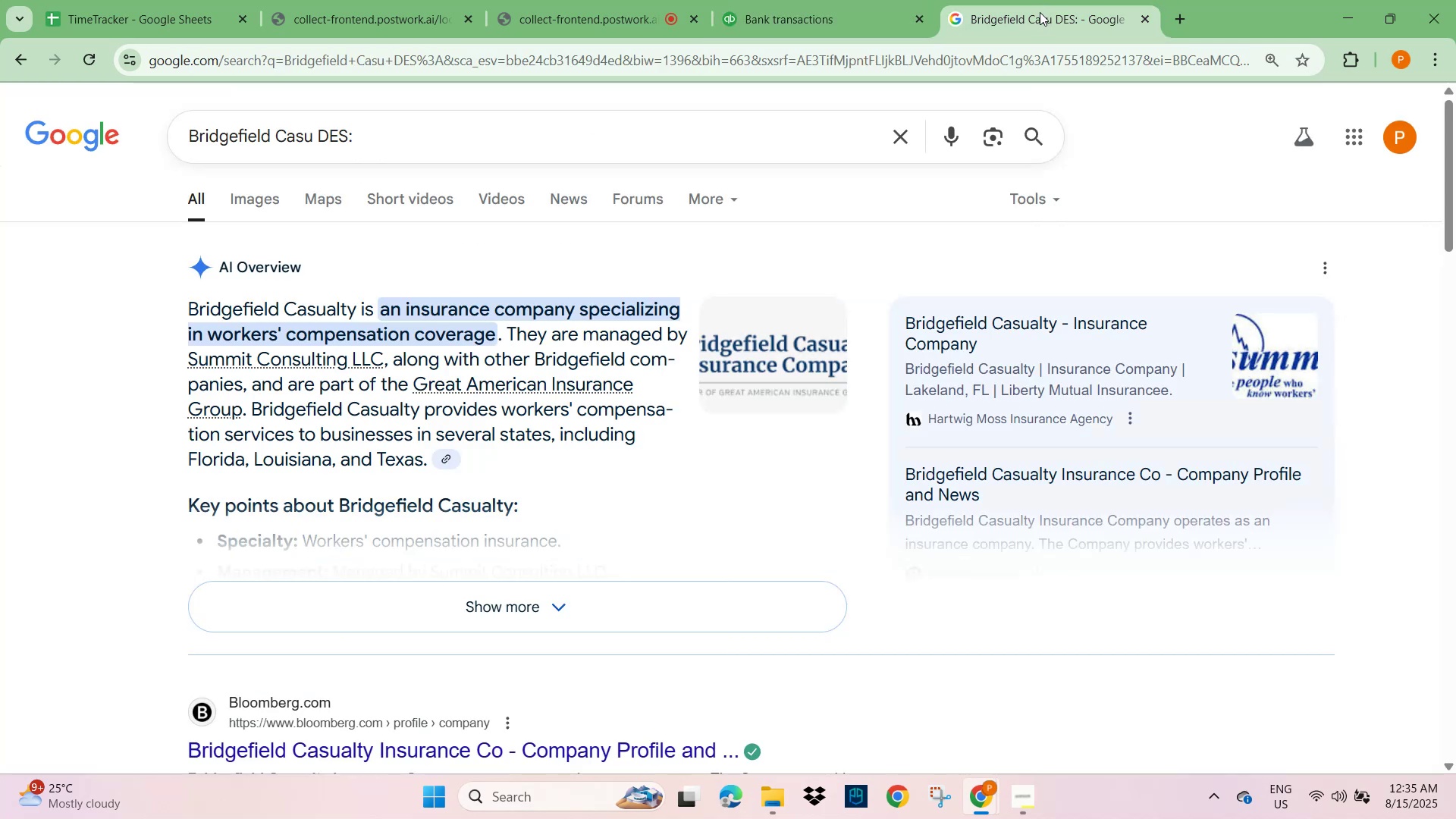 
left_click([785, 17])
 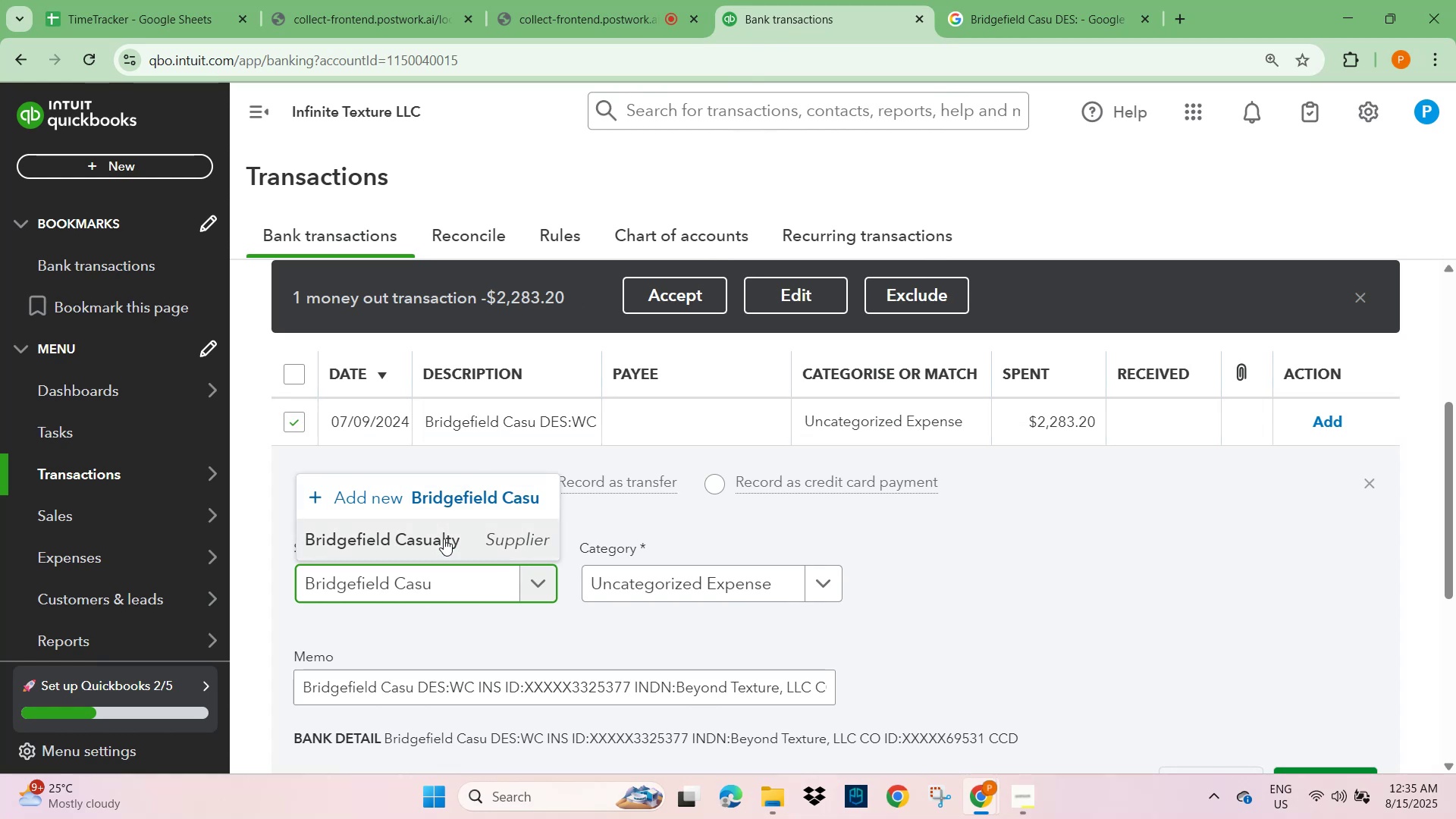 
left_click([444, 538])
 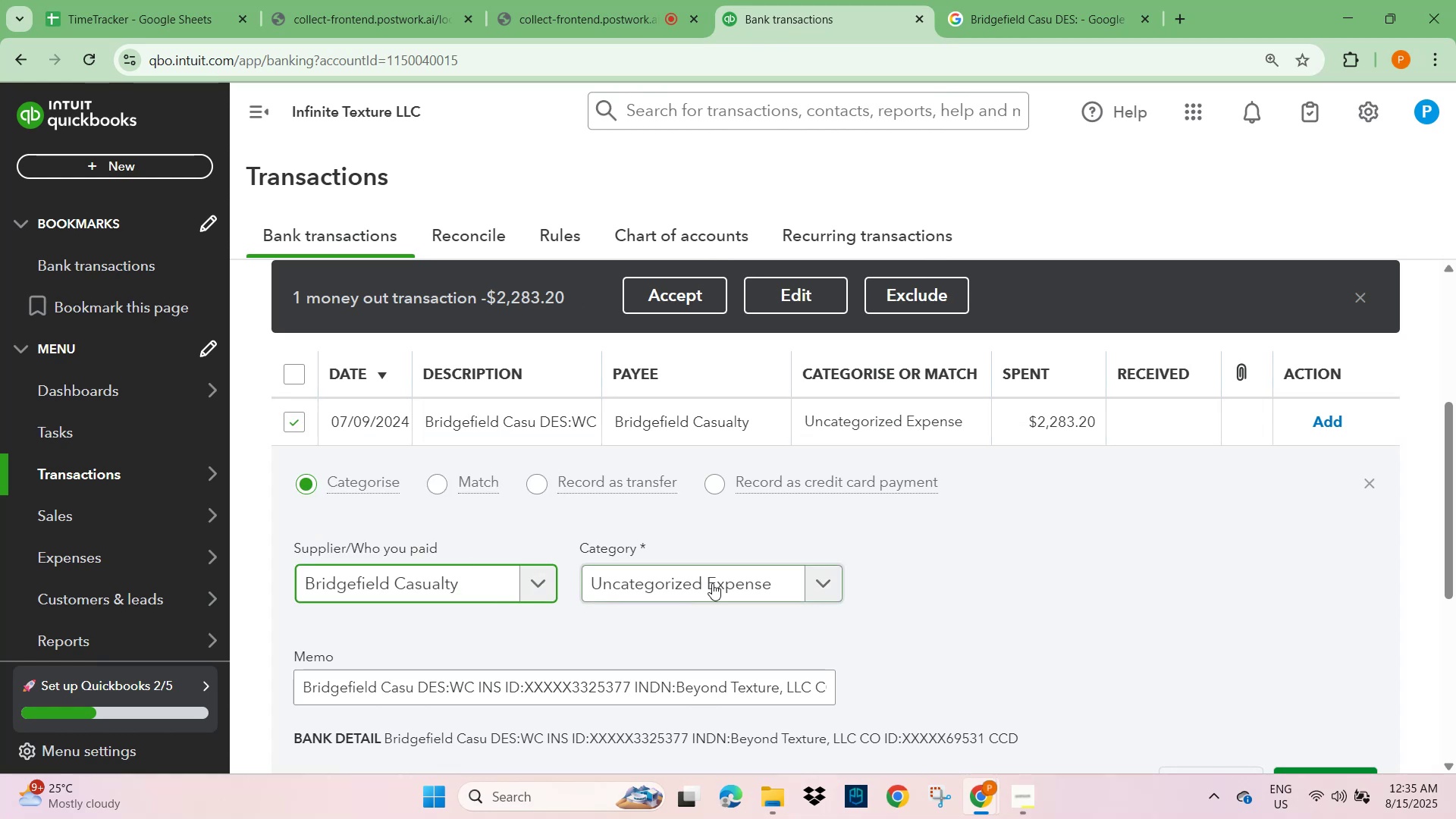 
left_click([719, 576])
 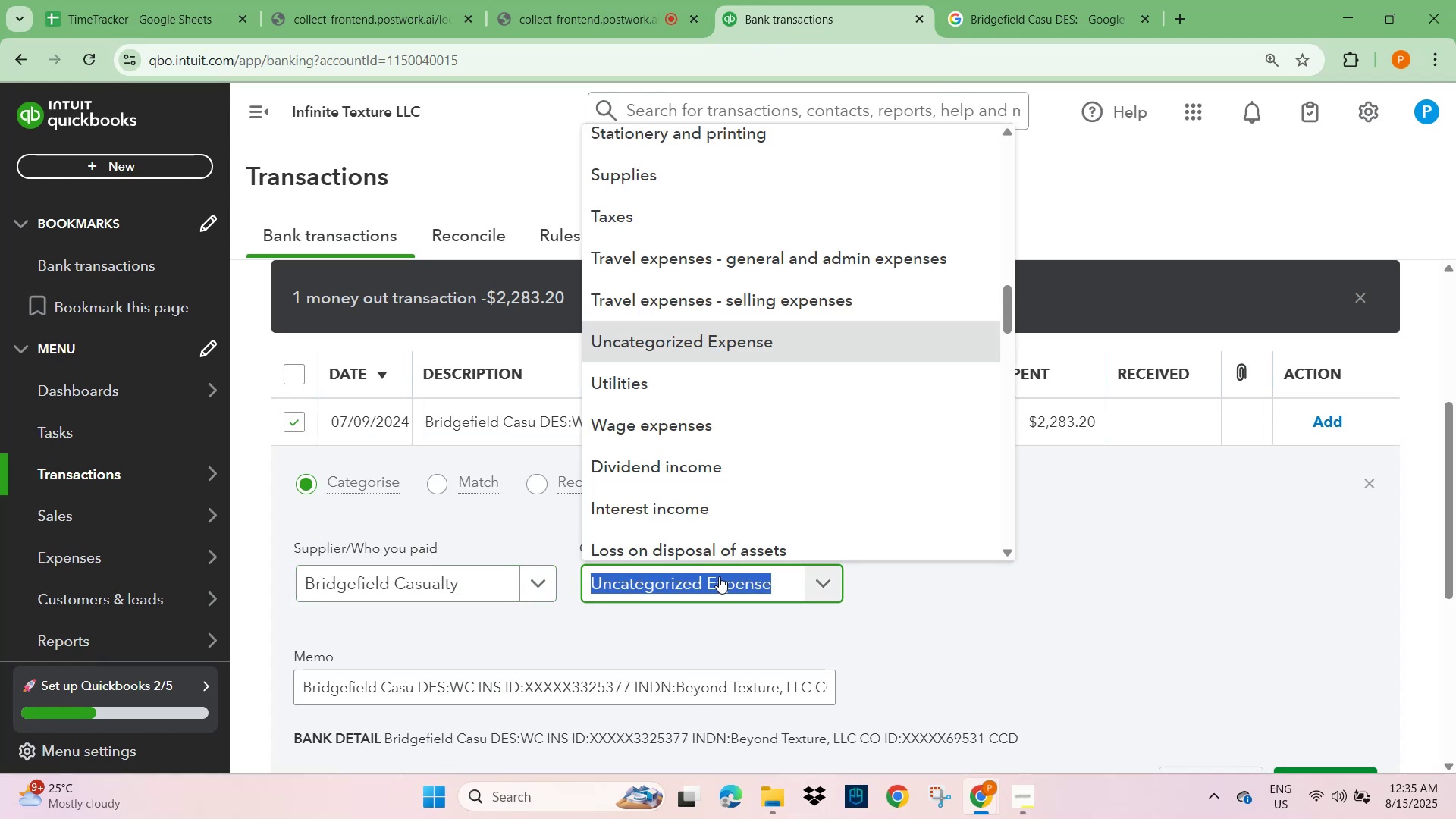 
type(INSURA)
 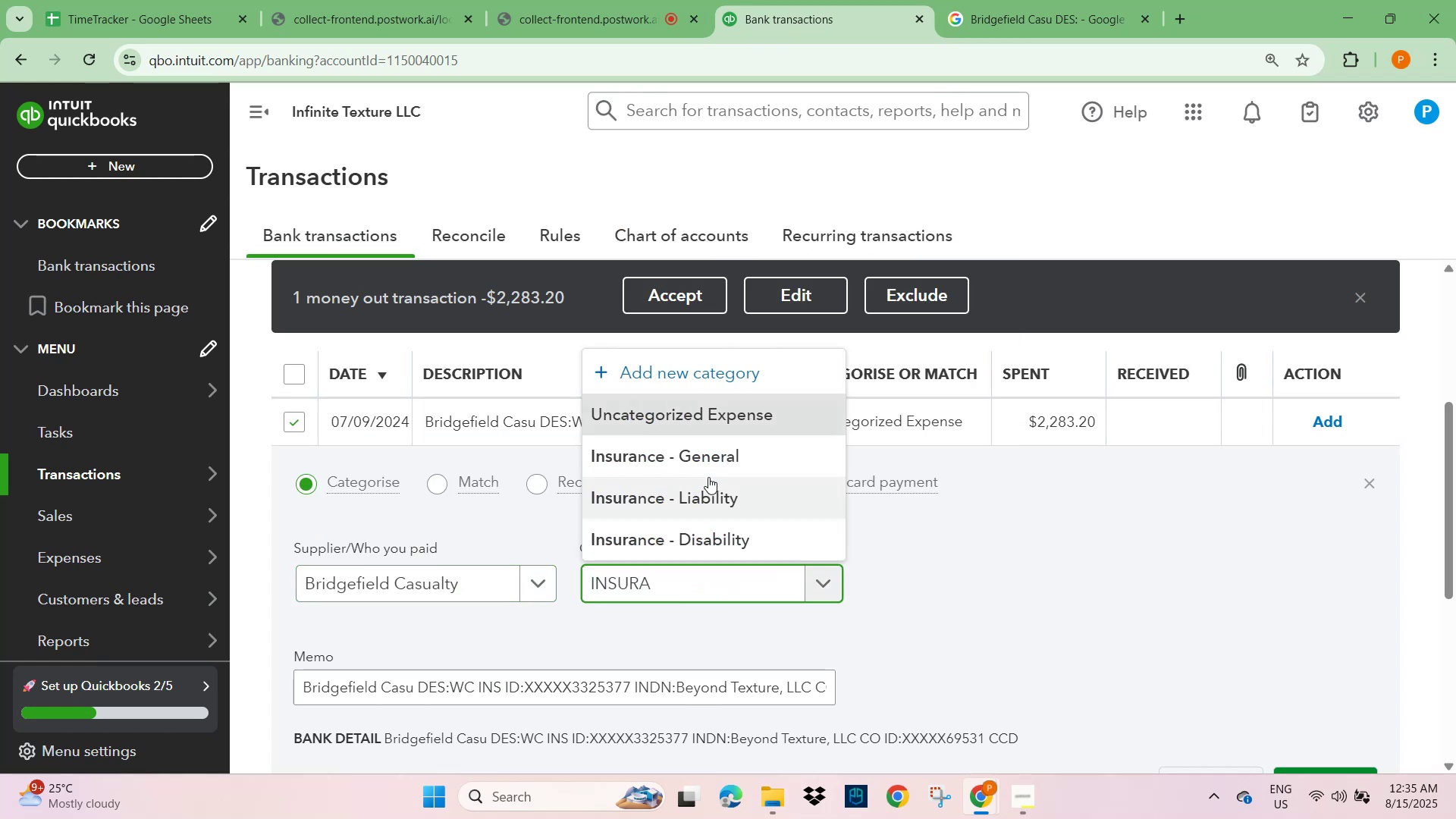 
left_click([708, 466])
 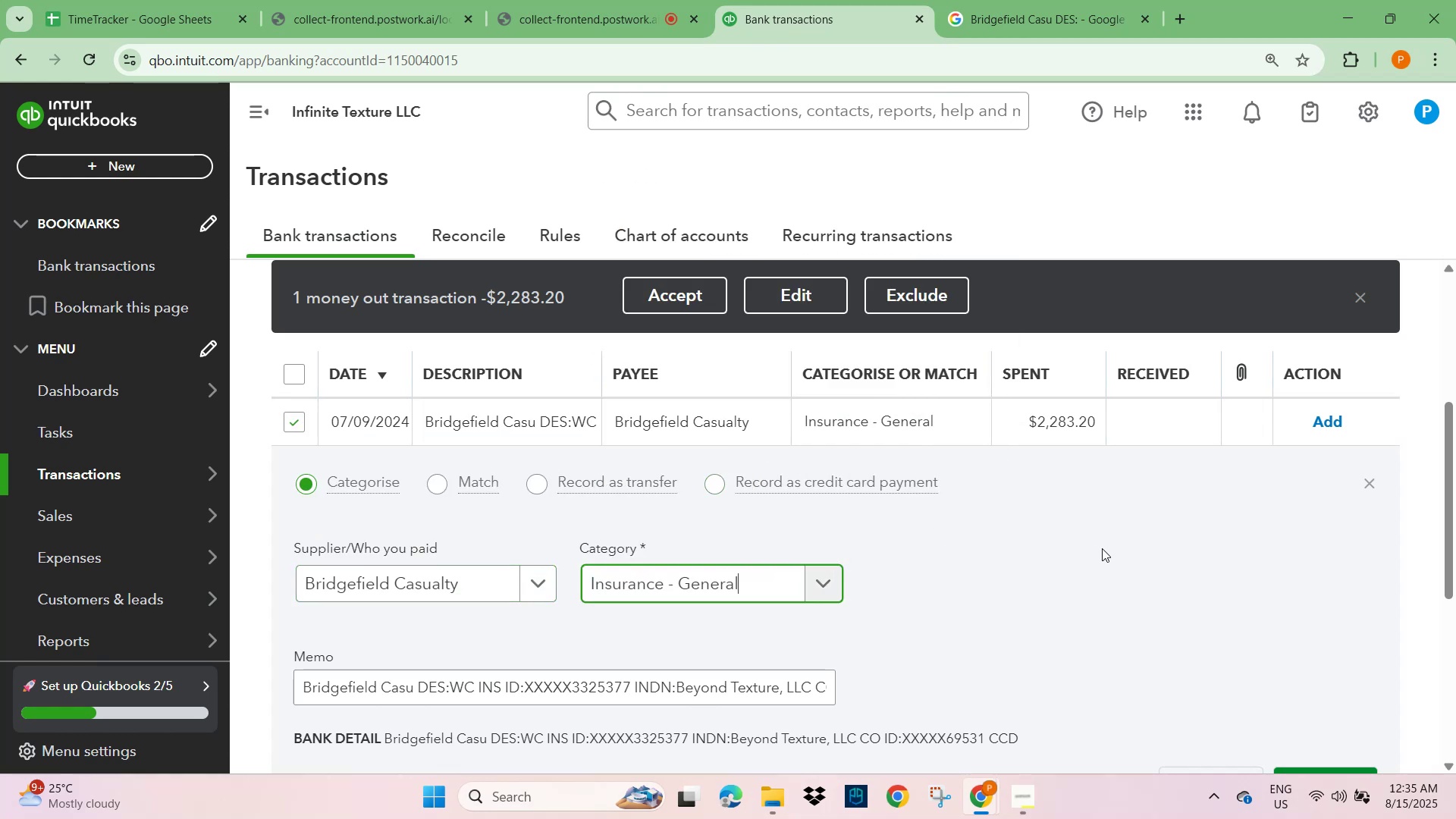 
left_click([1129, 570])
 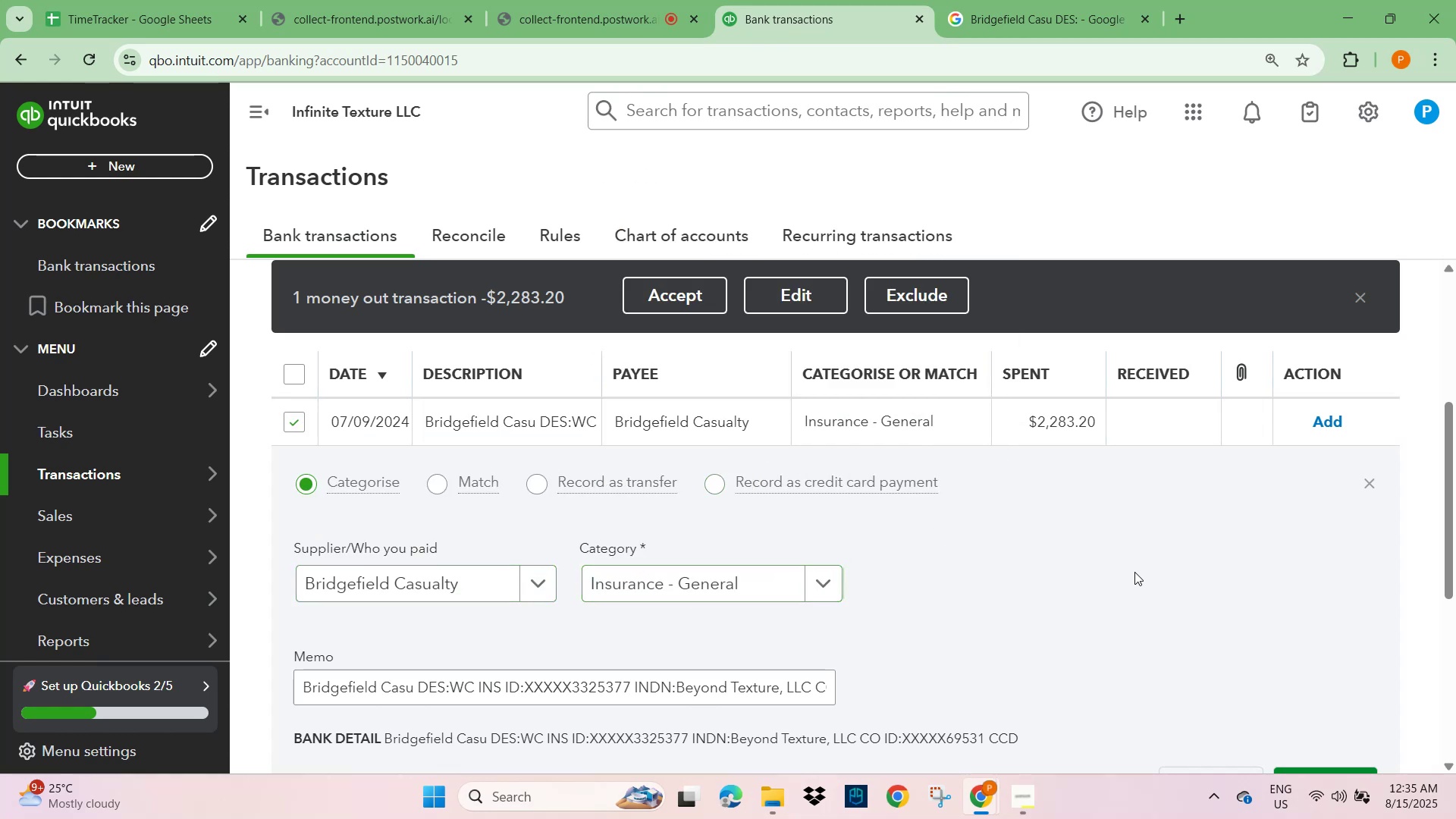 
scroll: coordinate [1223, 663], scroll_direction: down, amount: 3.0
 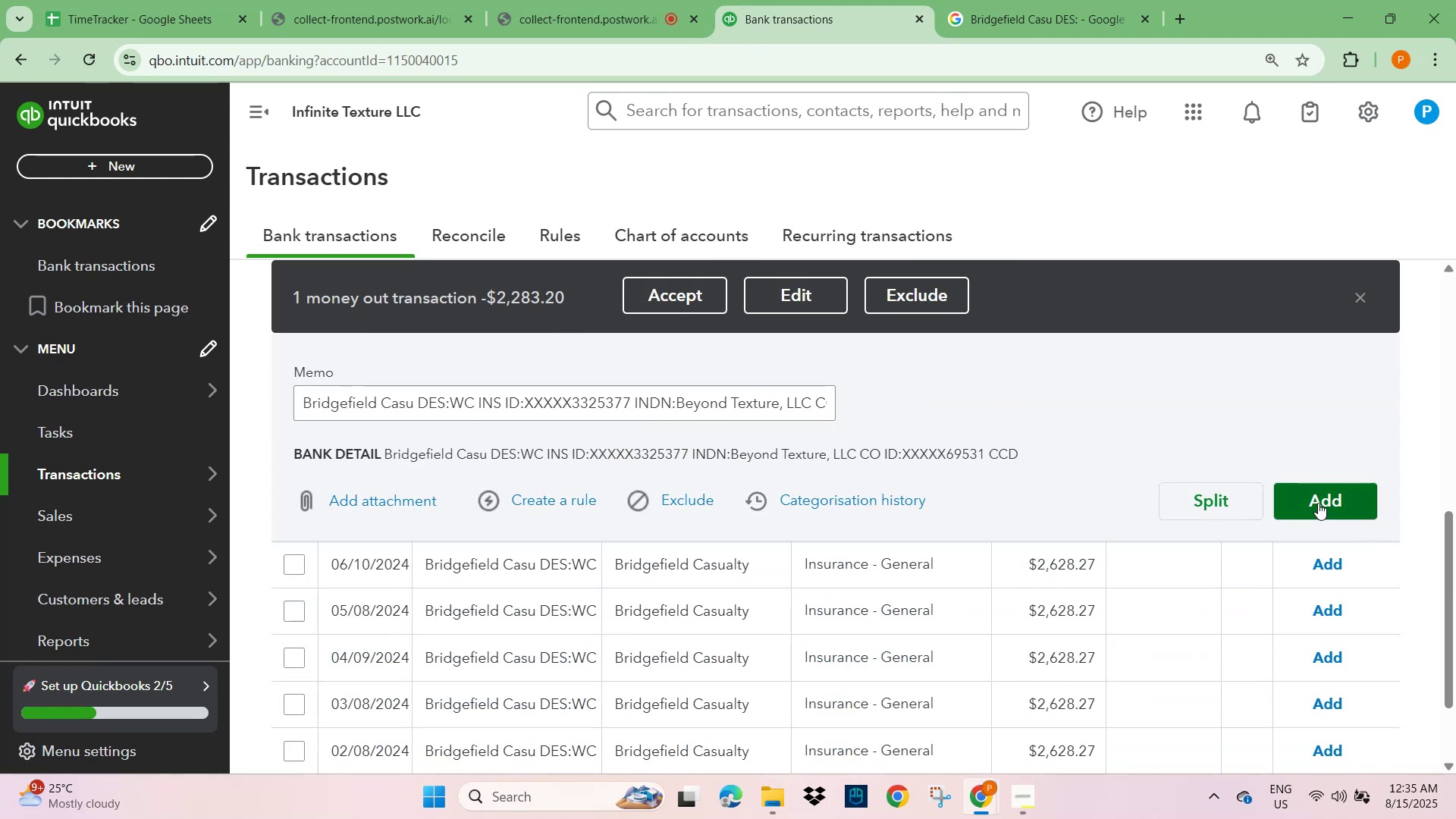 
left_click([1318, 503])
 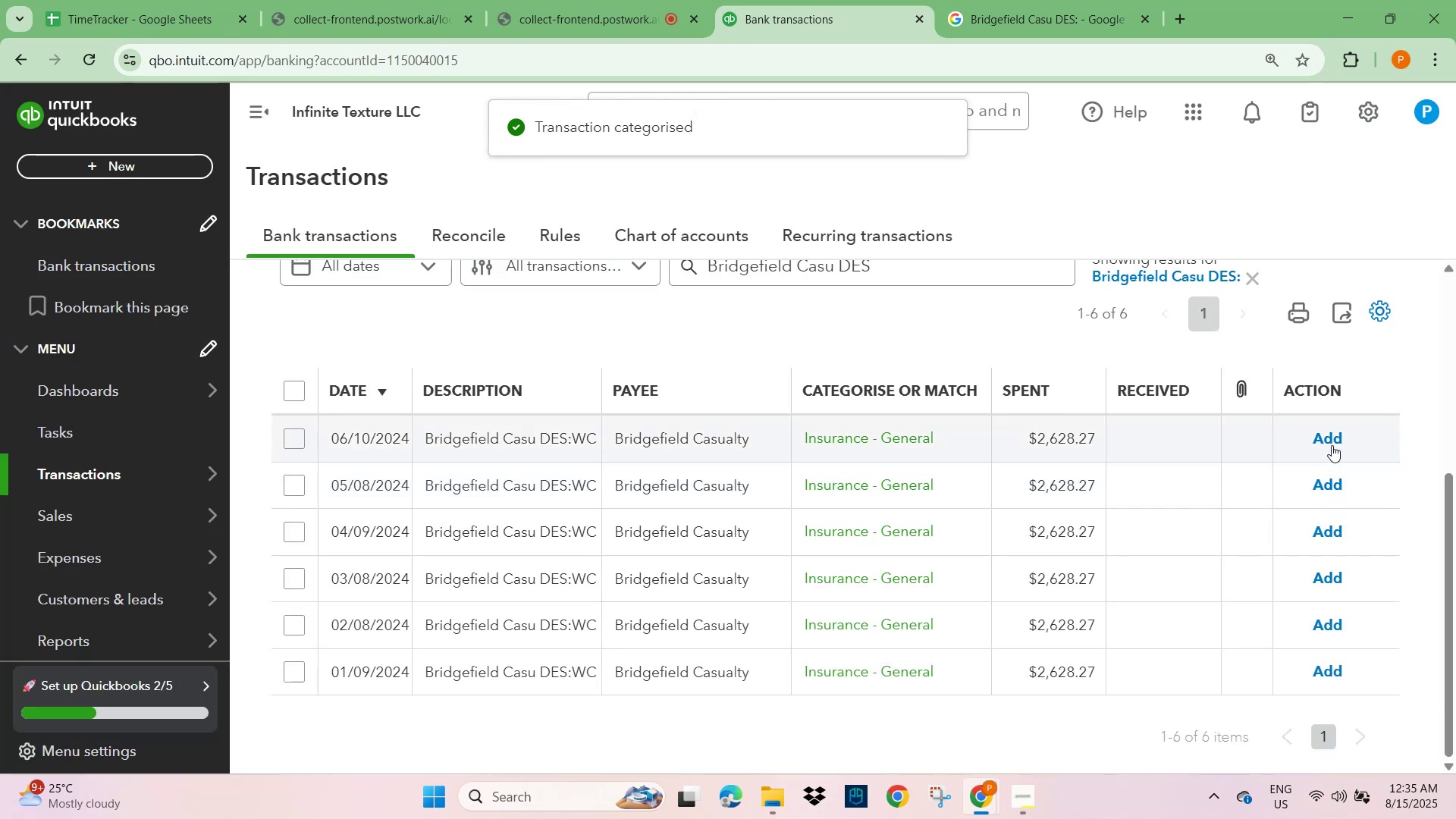 
left_click([1331, 442])
 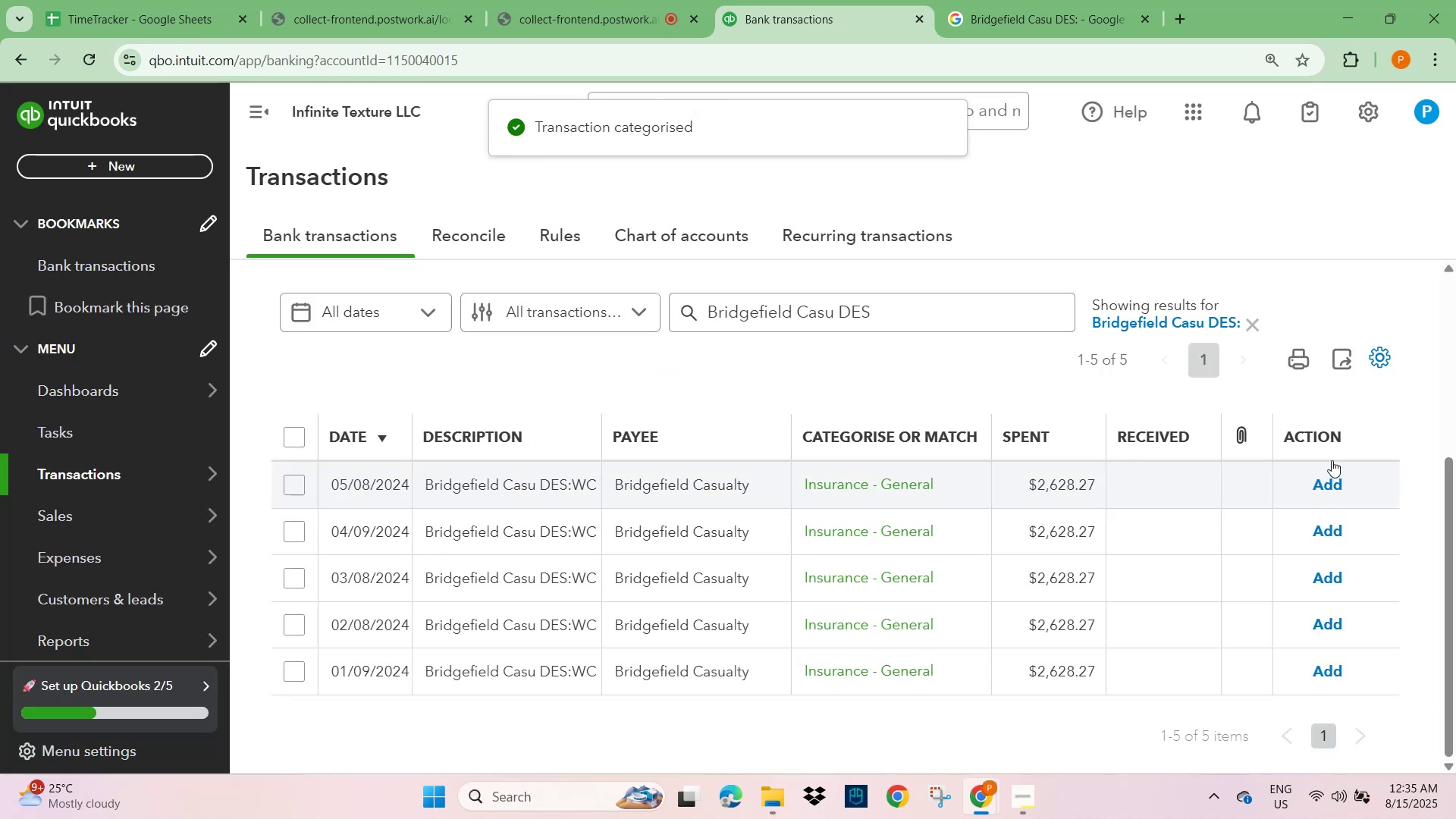 
left_click([1330, 452])
 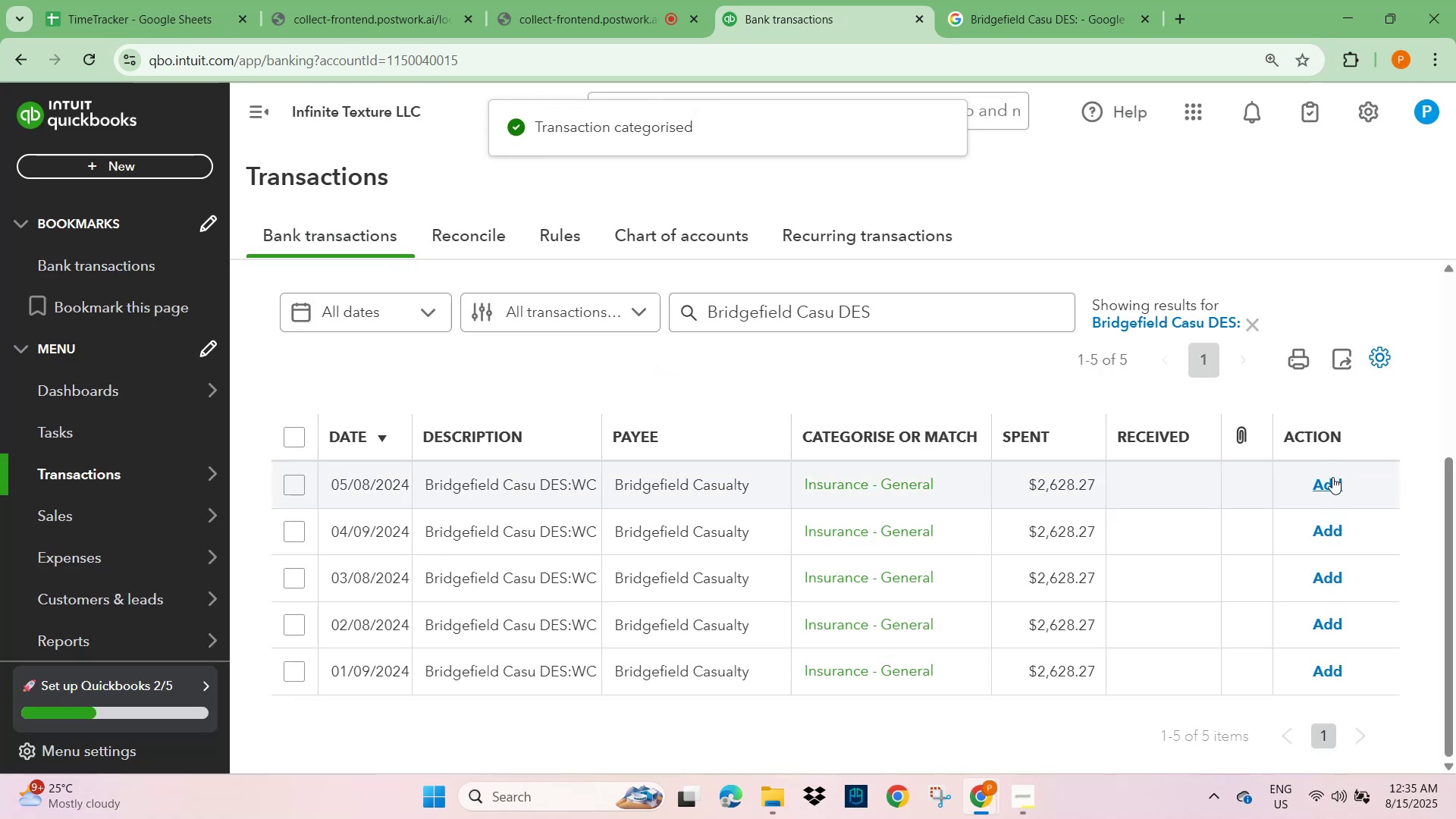 
left_click([1332, 482])
 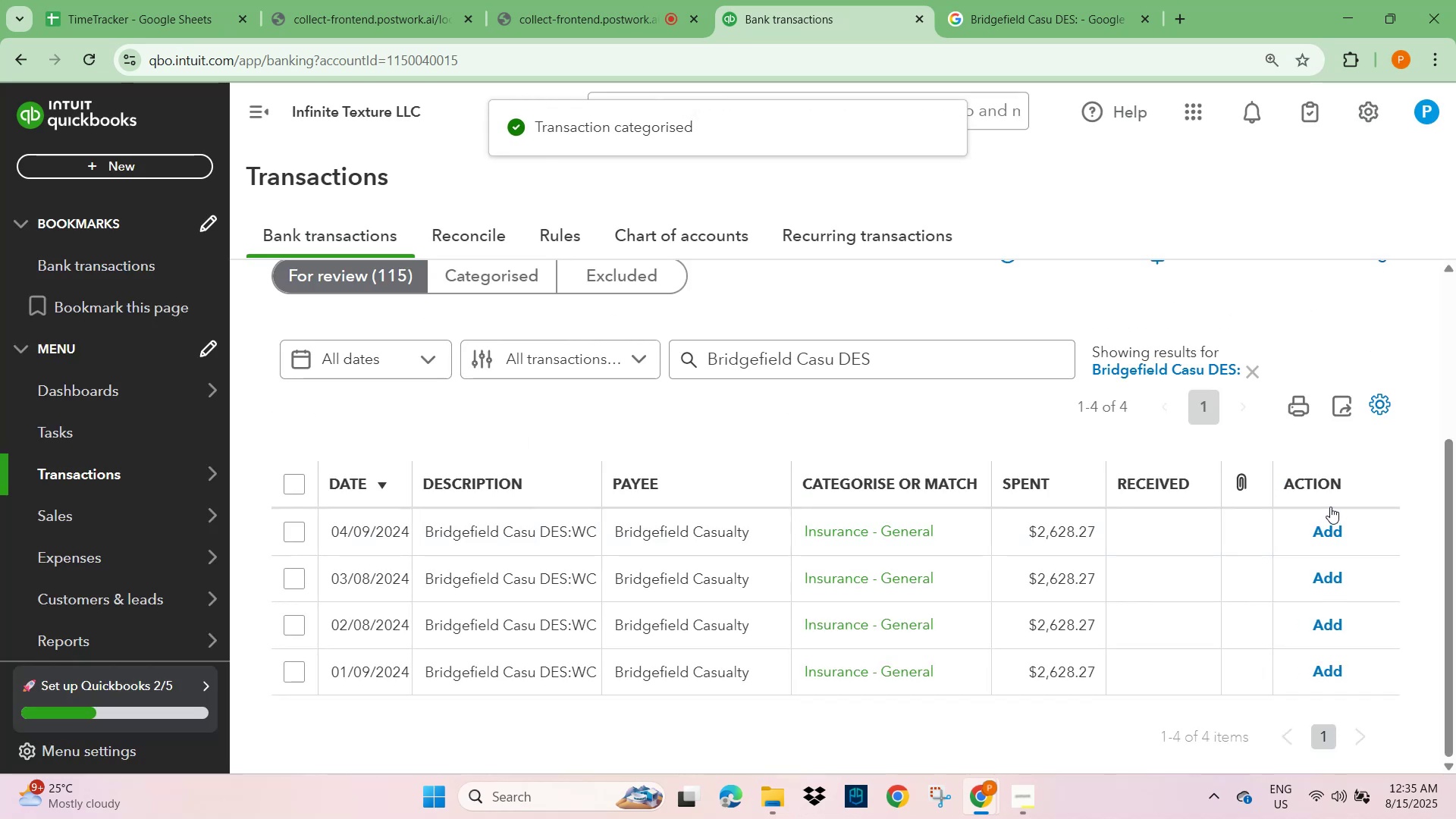 
left_click([1334, 530])
 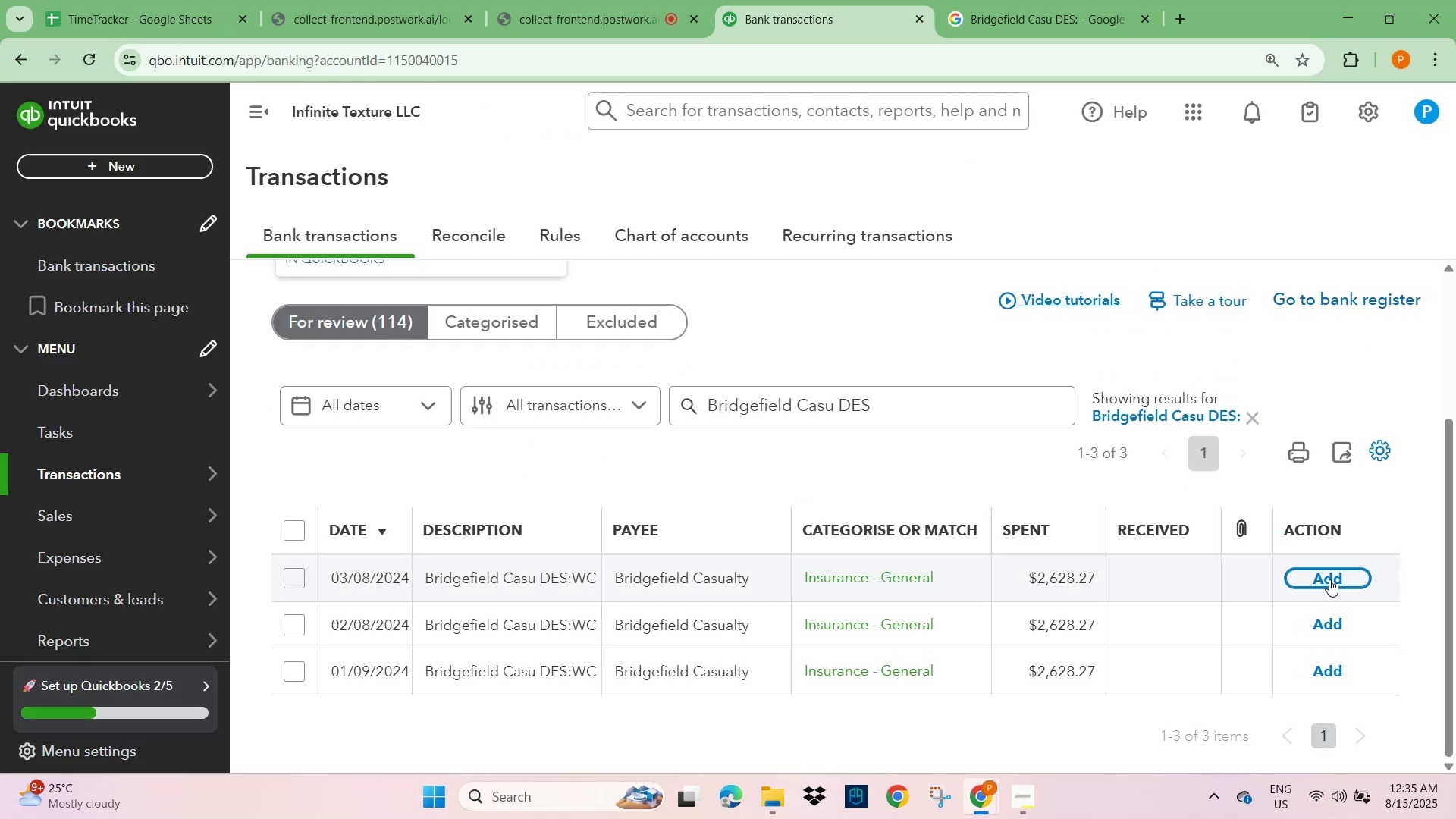 
left_click([1329, 579])
 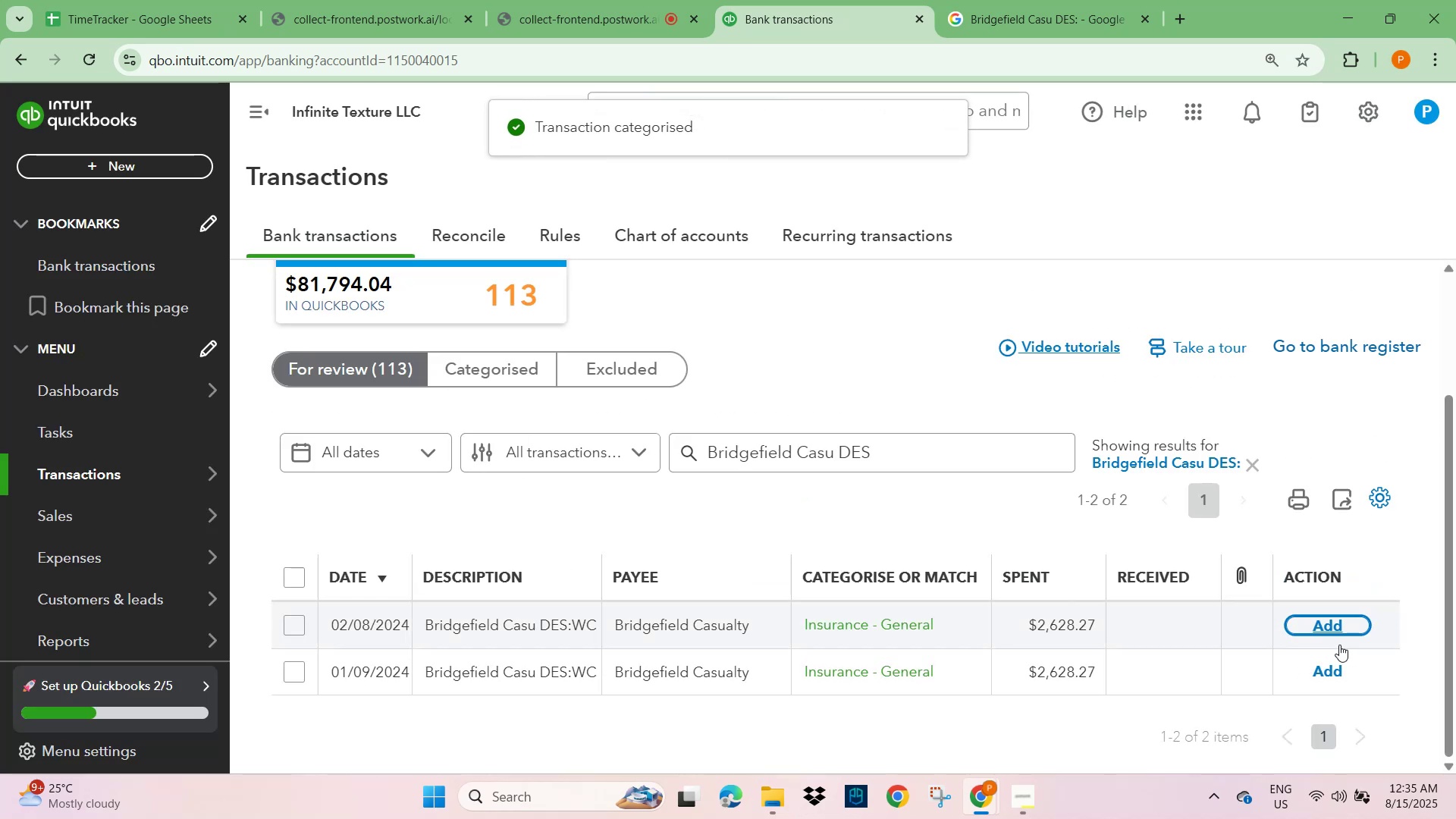 
left_click([1334, 635])
 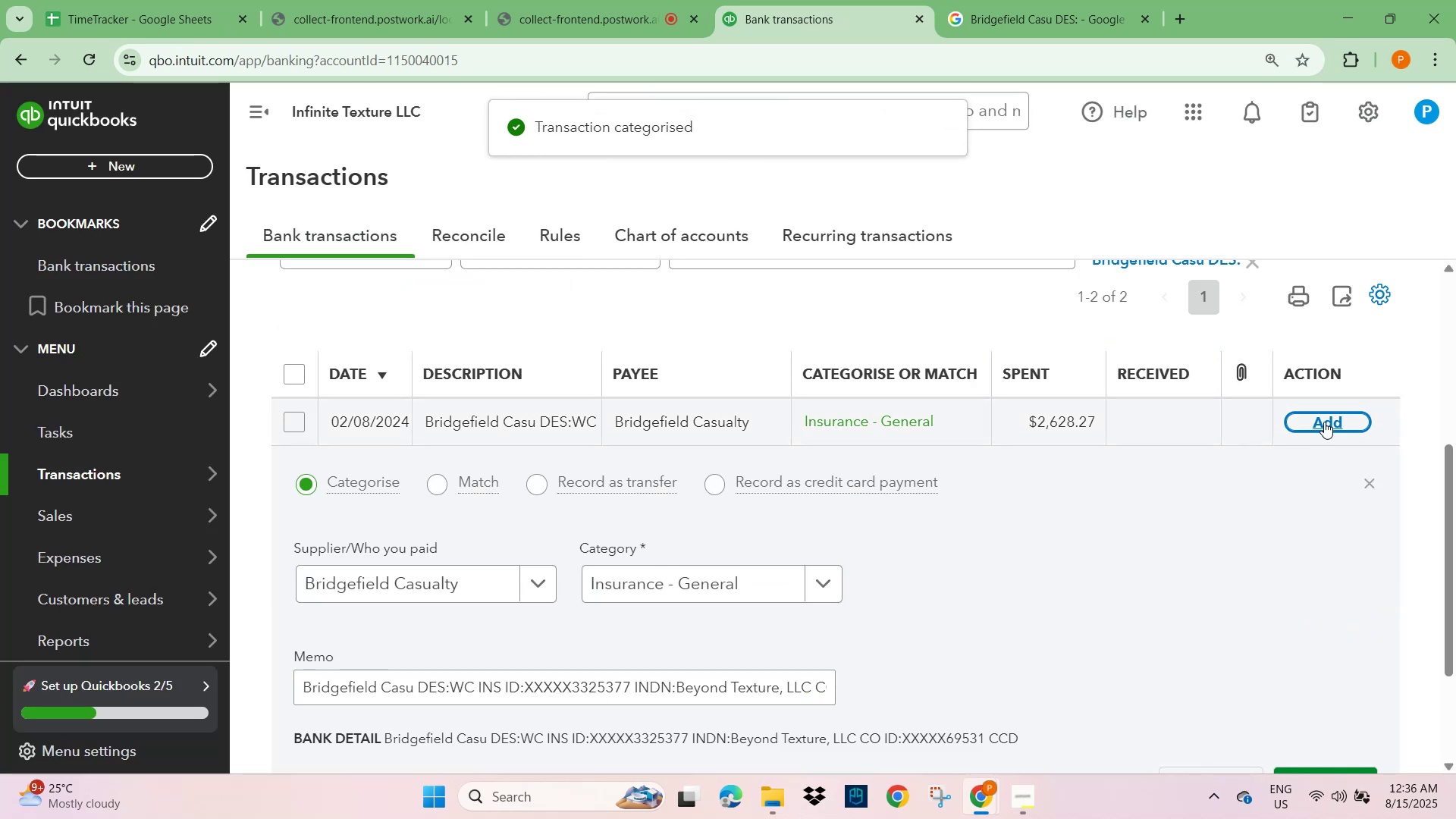 
left_click([1326, 421])
 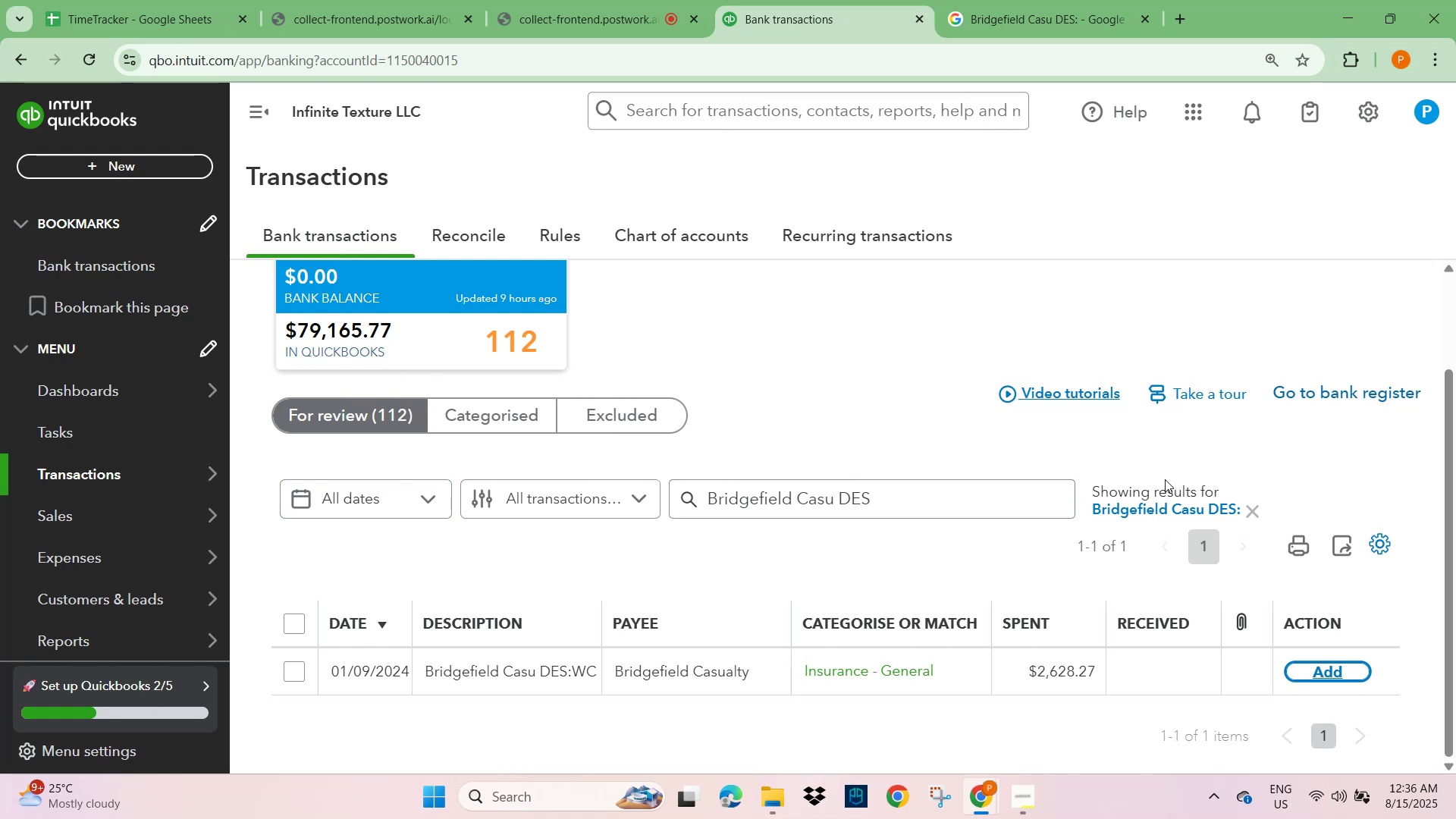 
left_click([1253, 504])
 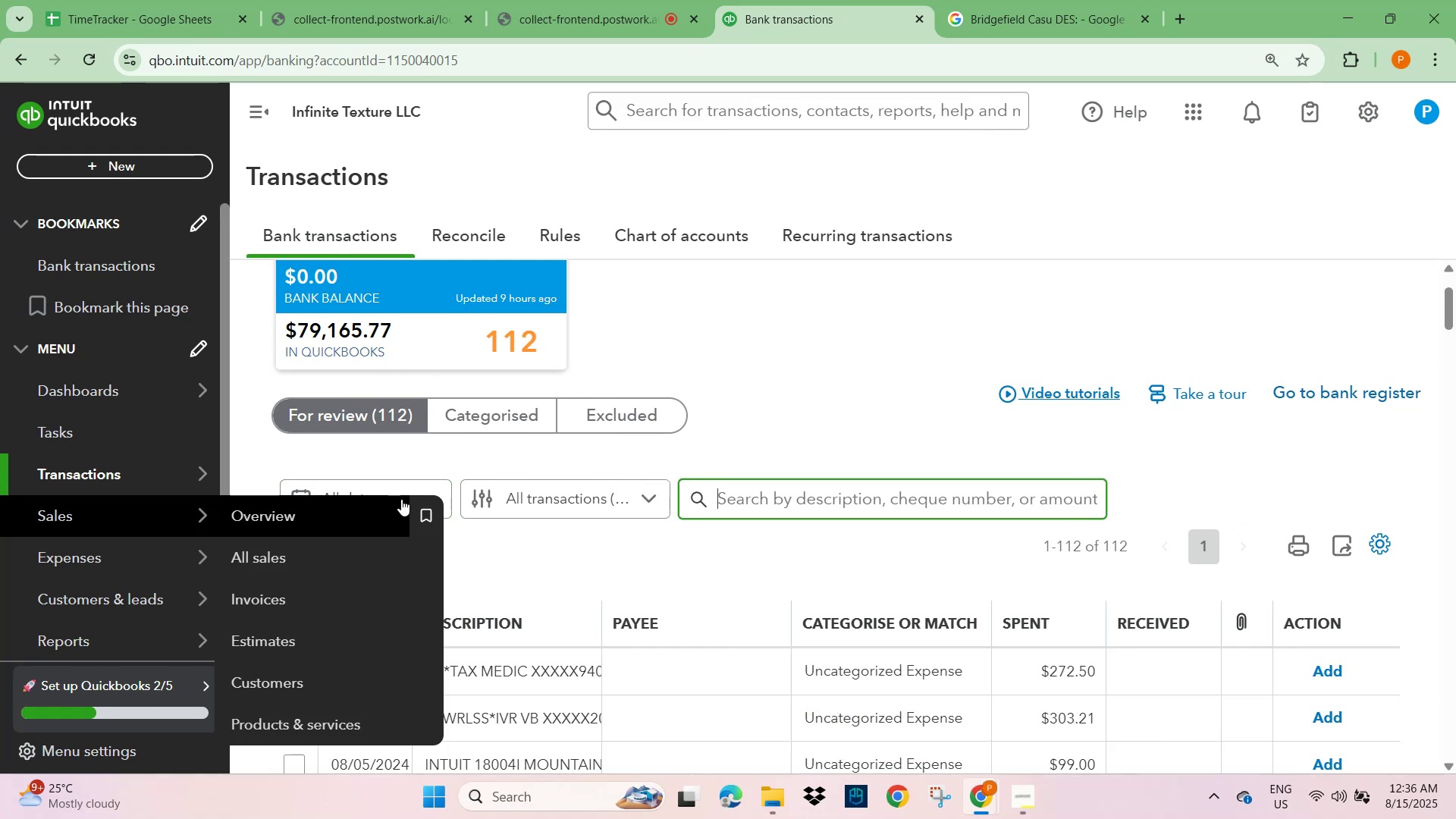 
left_click([368, 416])
 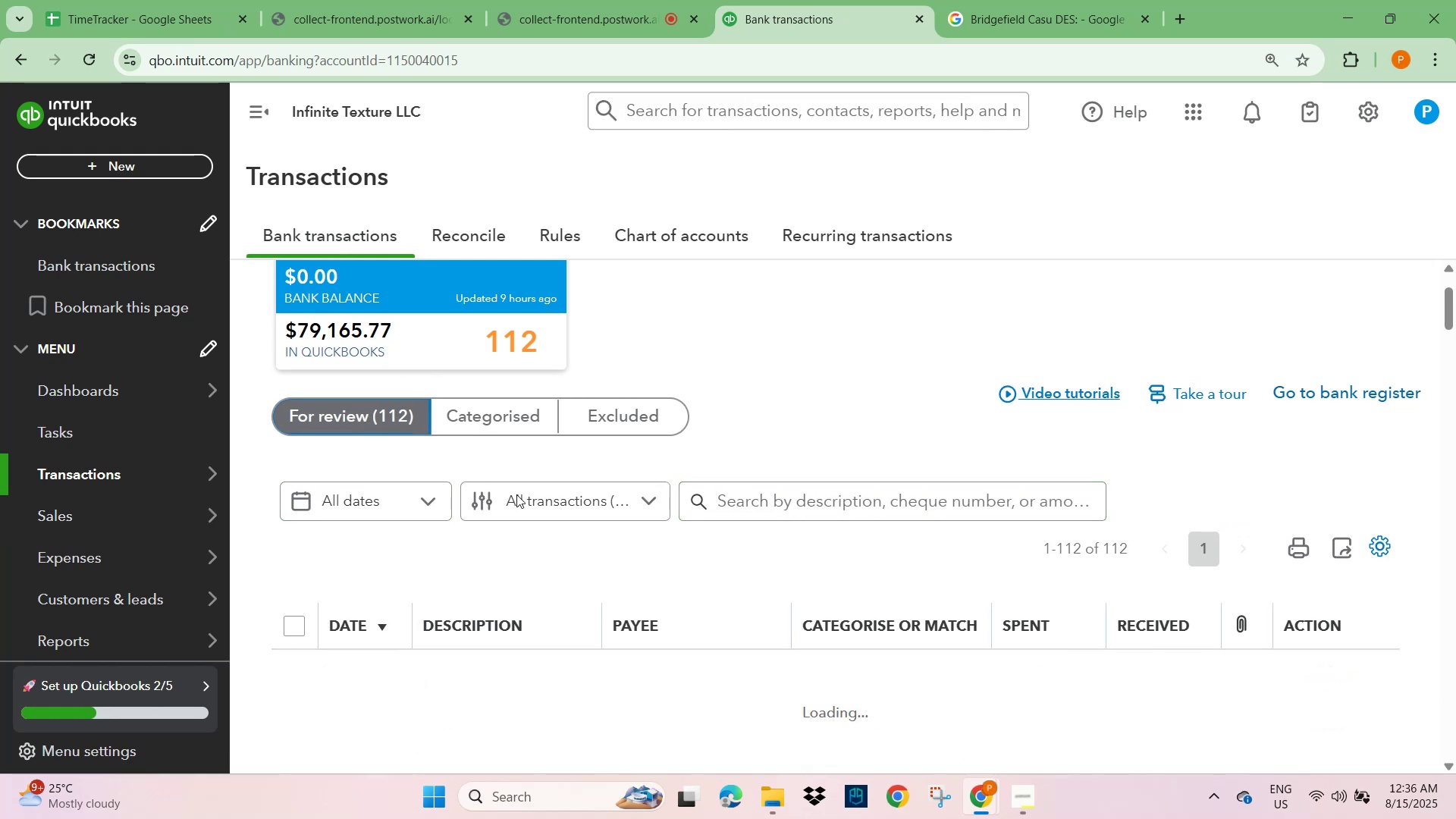 
scroll: coordinate [629, 531], scroll_direction: down, amount: 2.0
 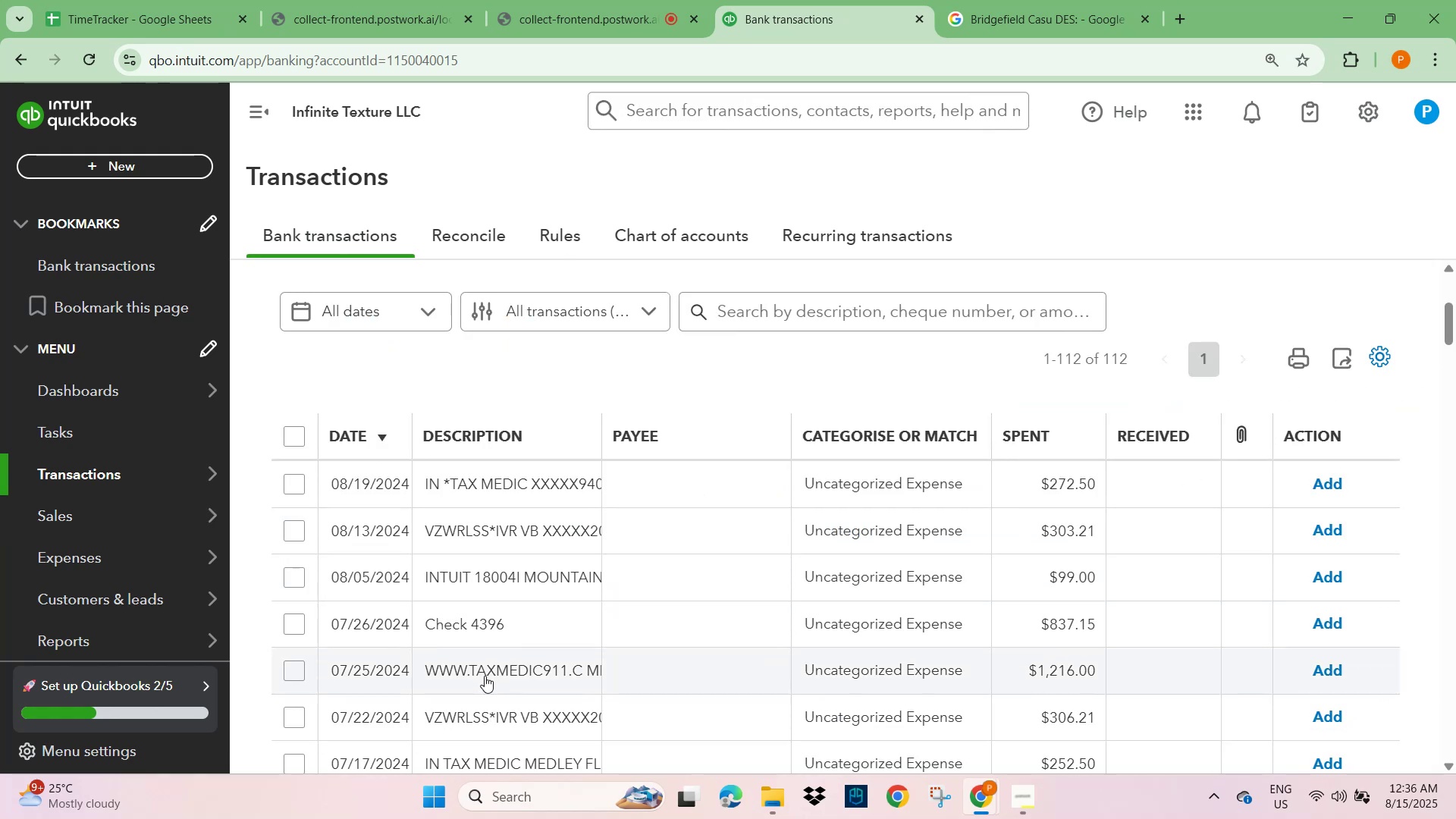 
left_click([485, 673])
 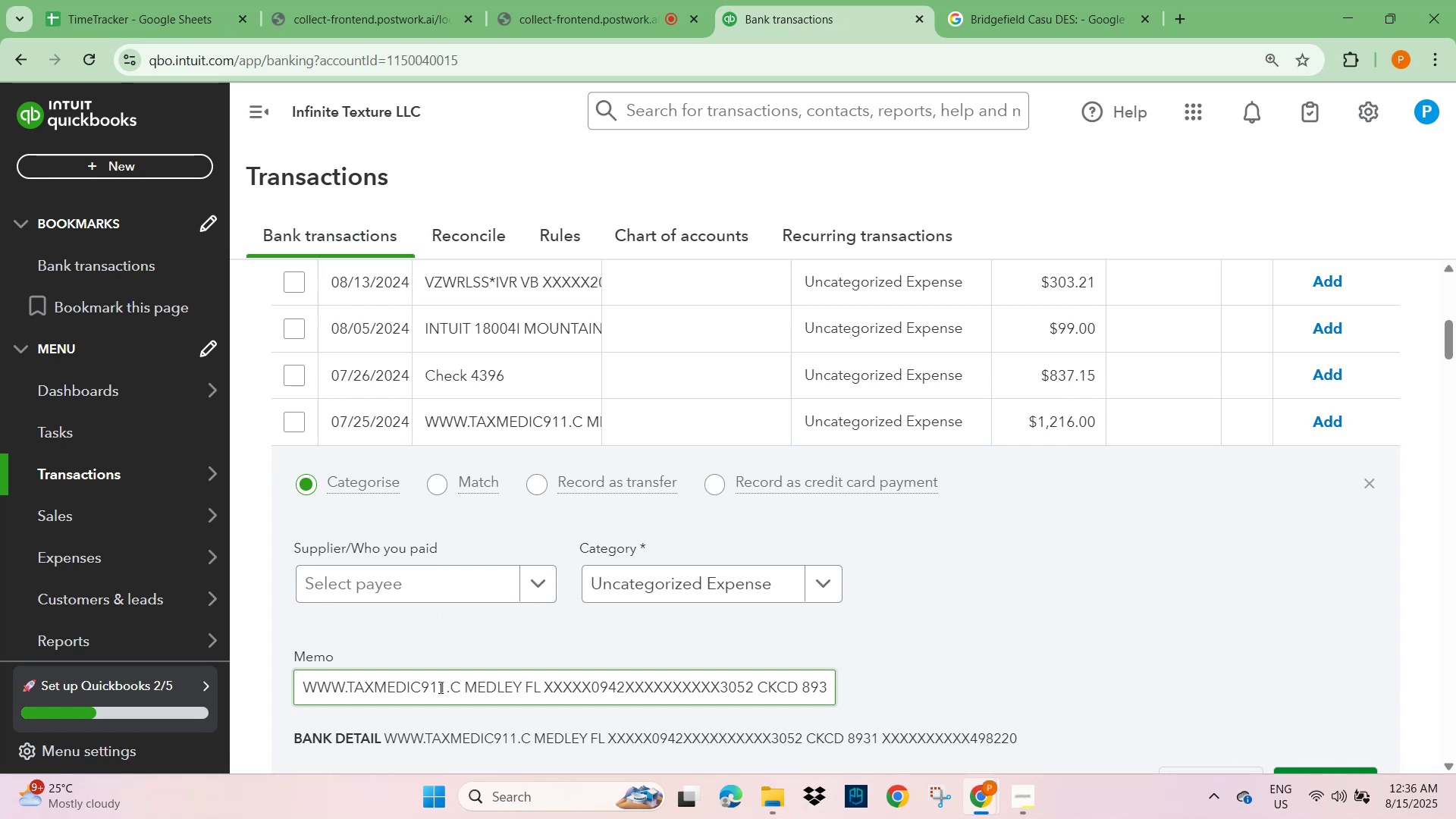 
left_click_drag(start_coordinate=[446, 688], to_coordinate=[231, 695])
 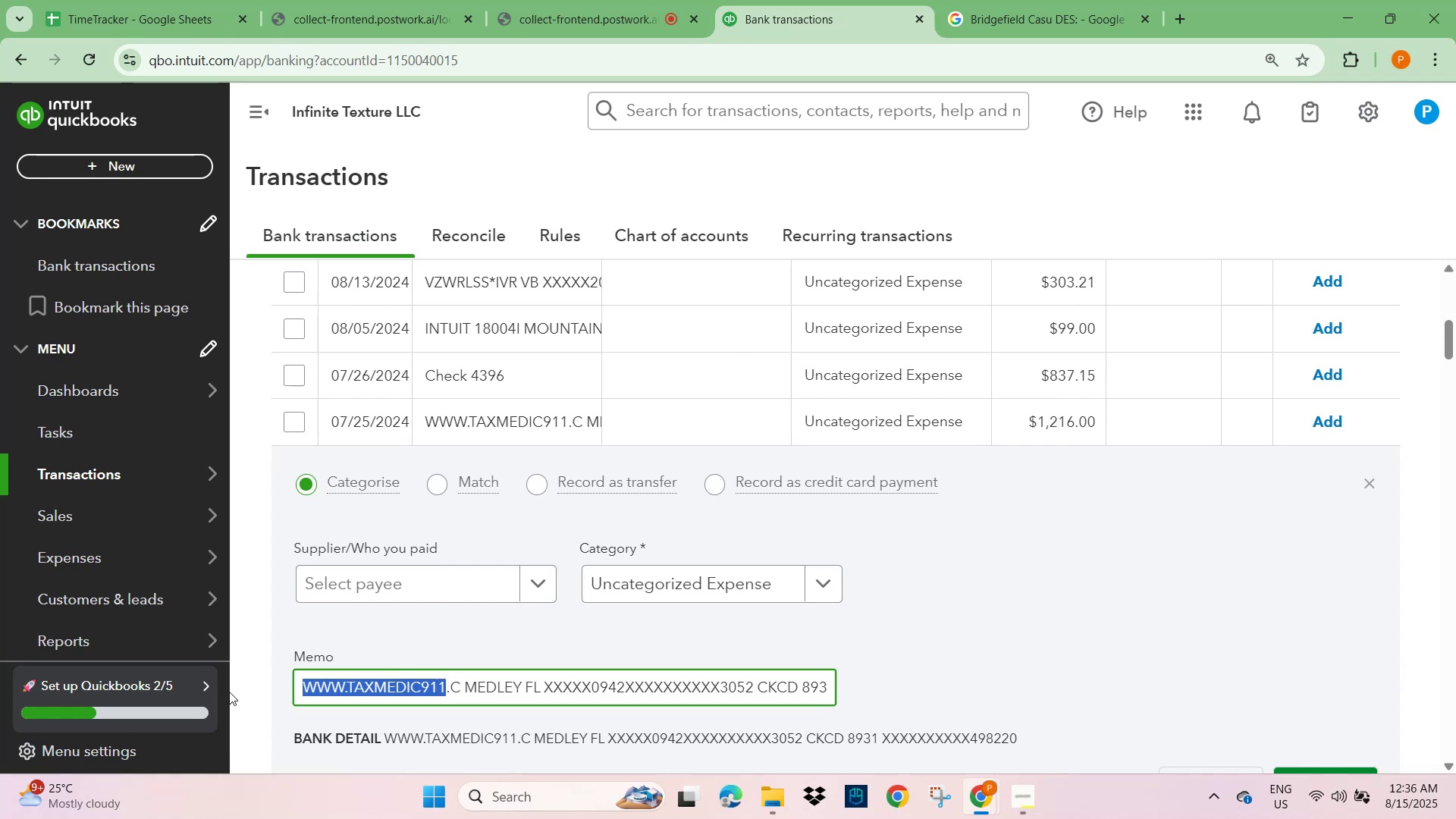 
key(Control+C)
 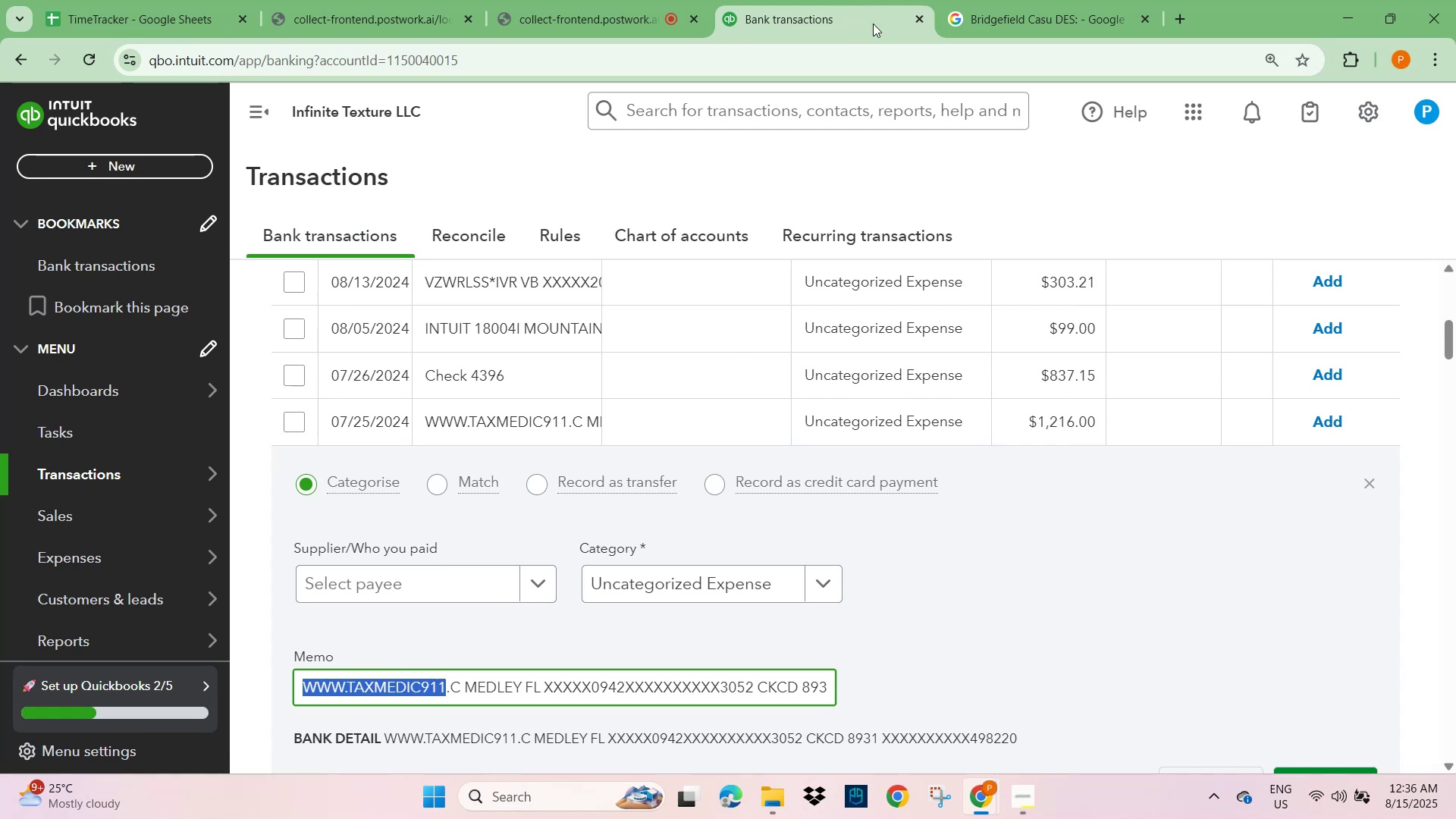 
left_click([994, 24])
 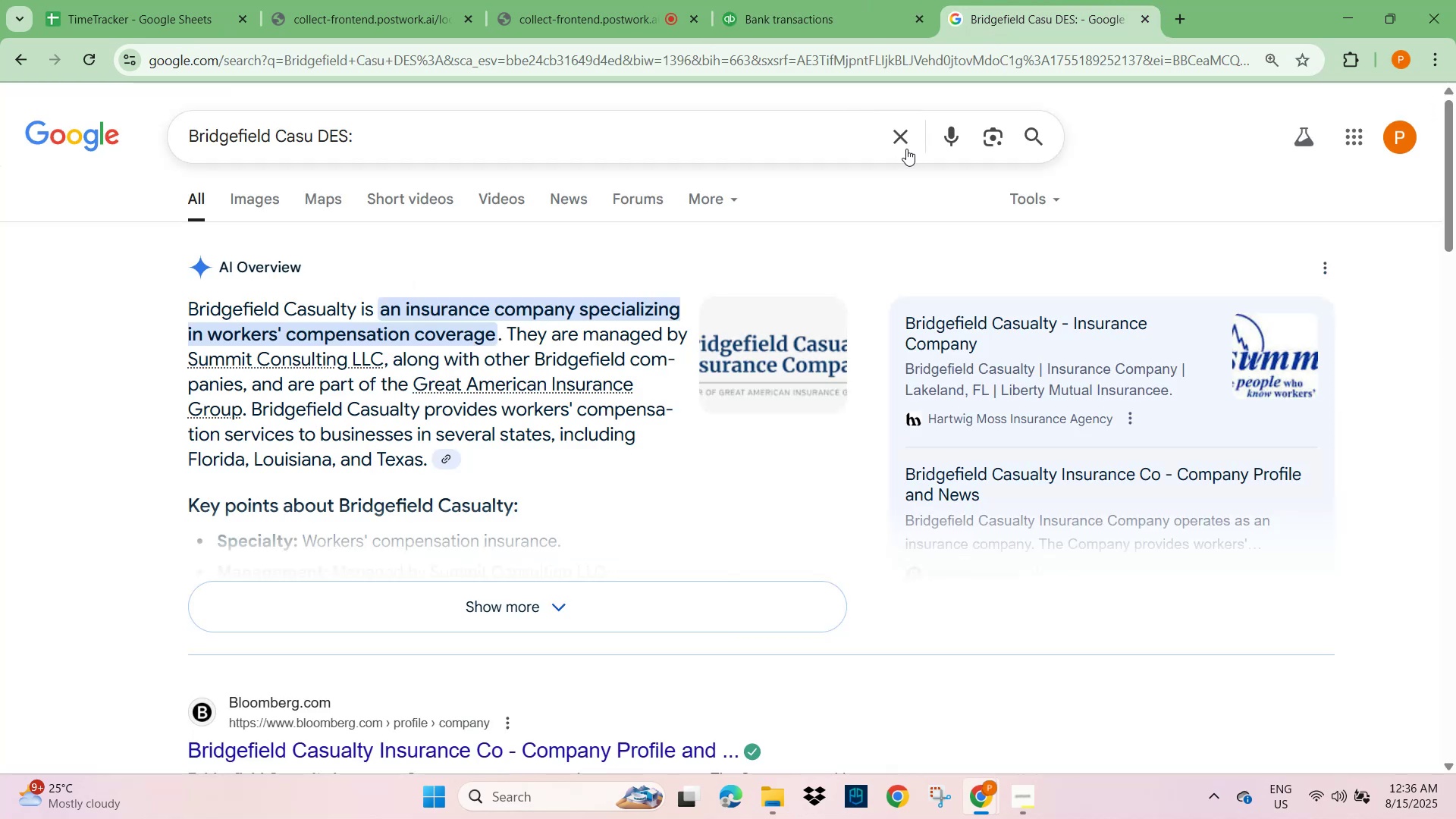 
key(Control+V)
 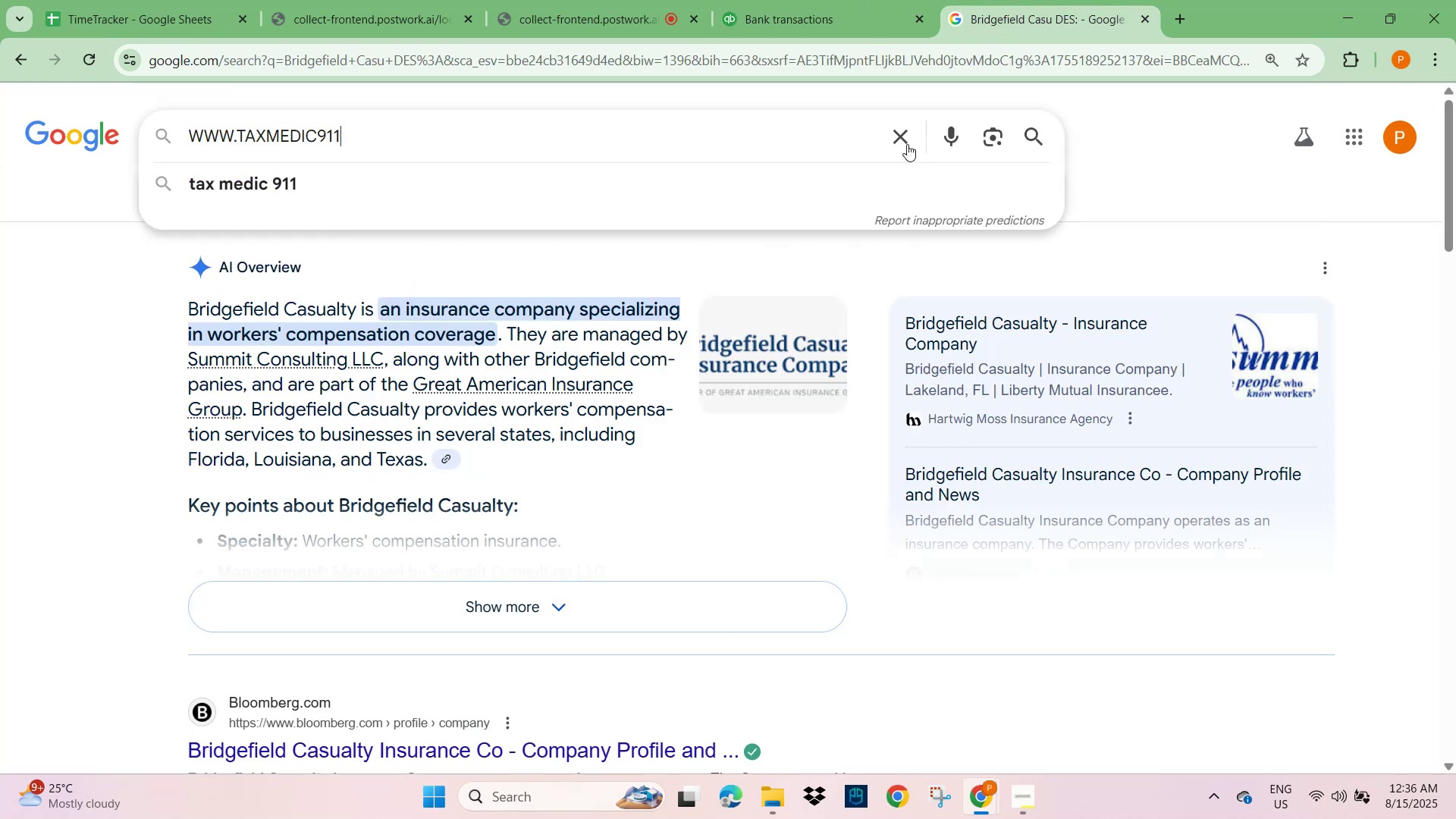 
key(Control+NumpadEnter)
 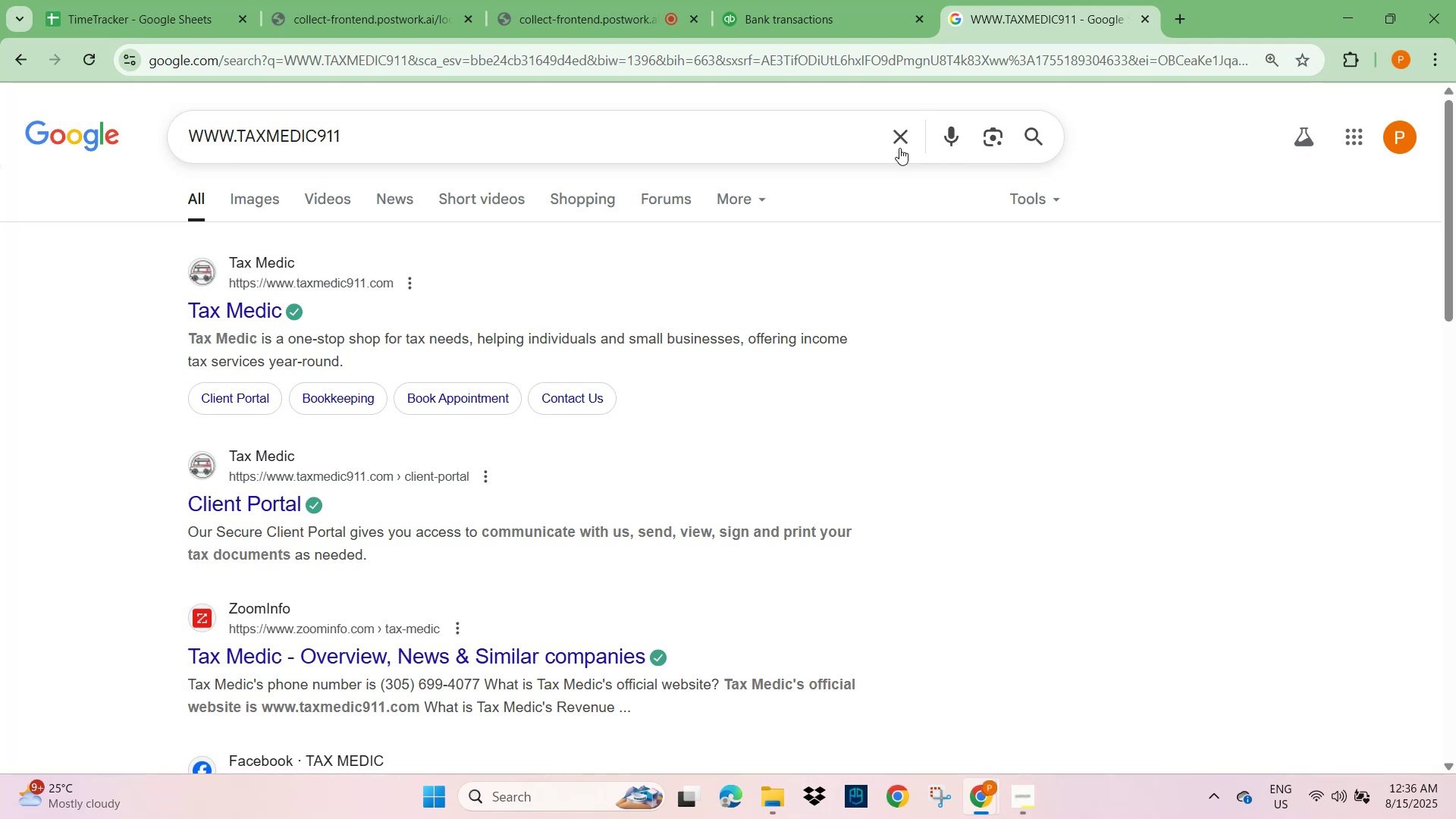 
wait(7.98)
 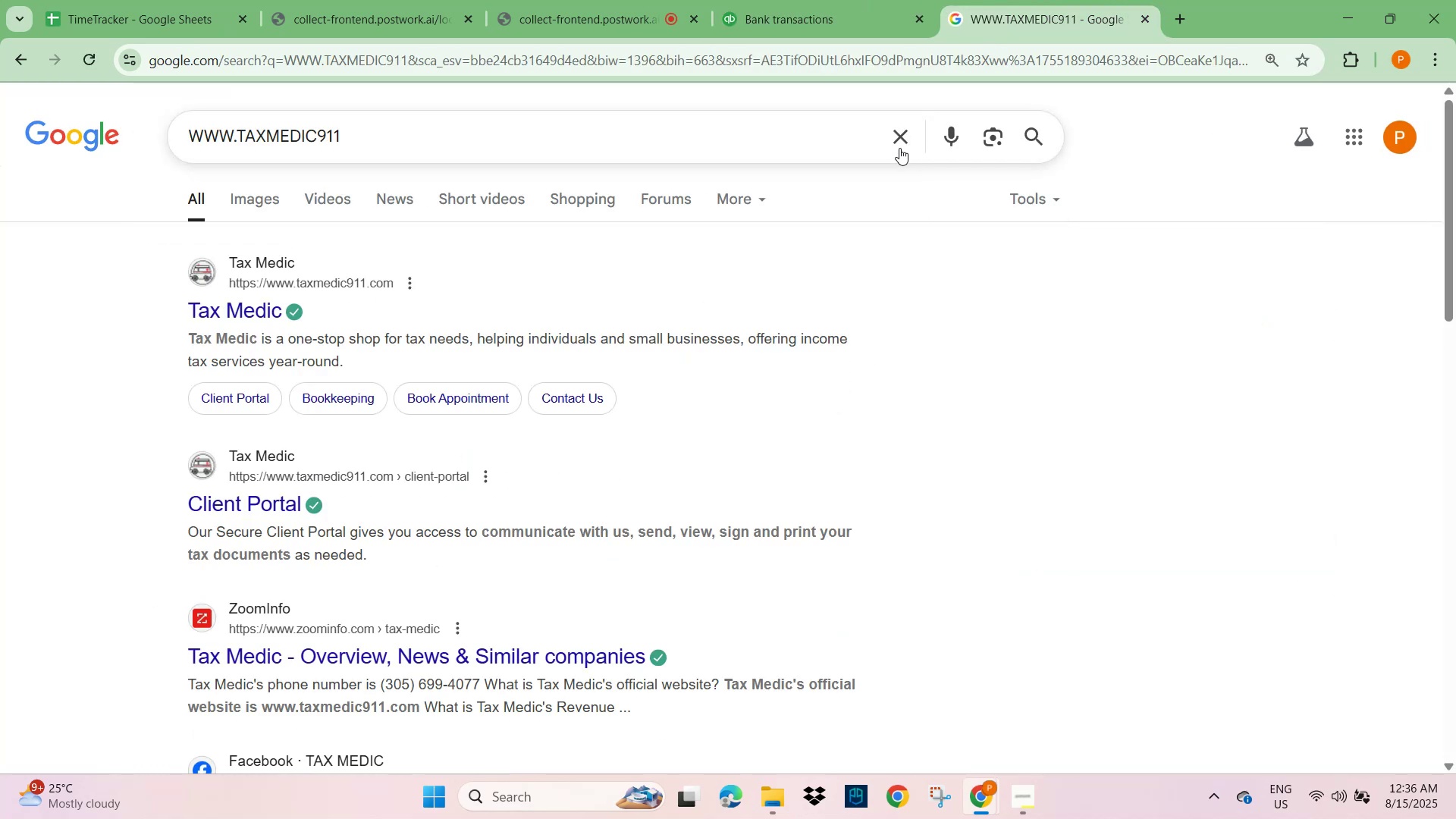 
left_click([792, 17])
 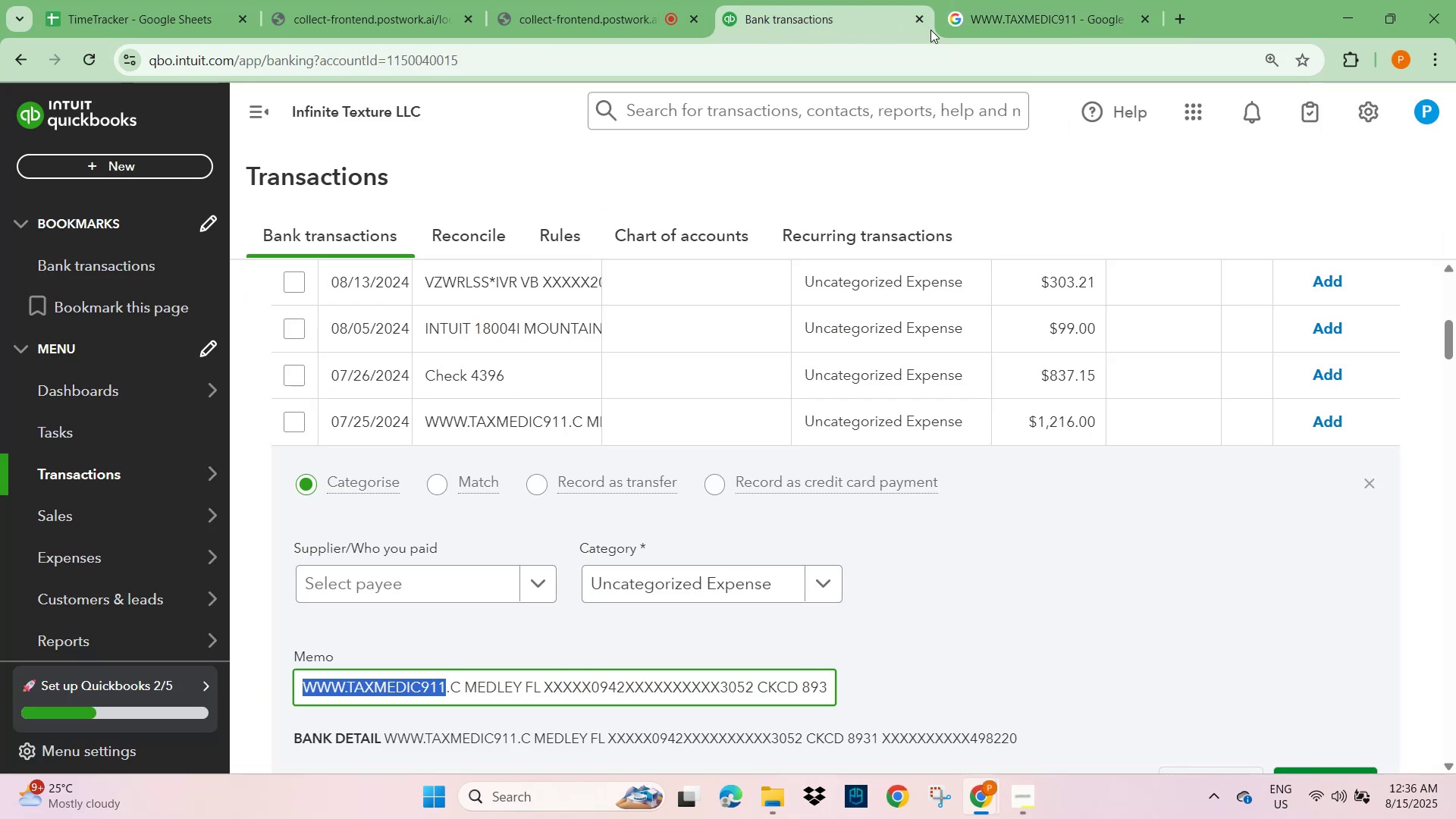 
left_click([1015, 12])
 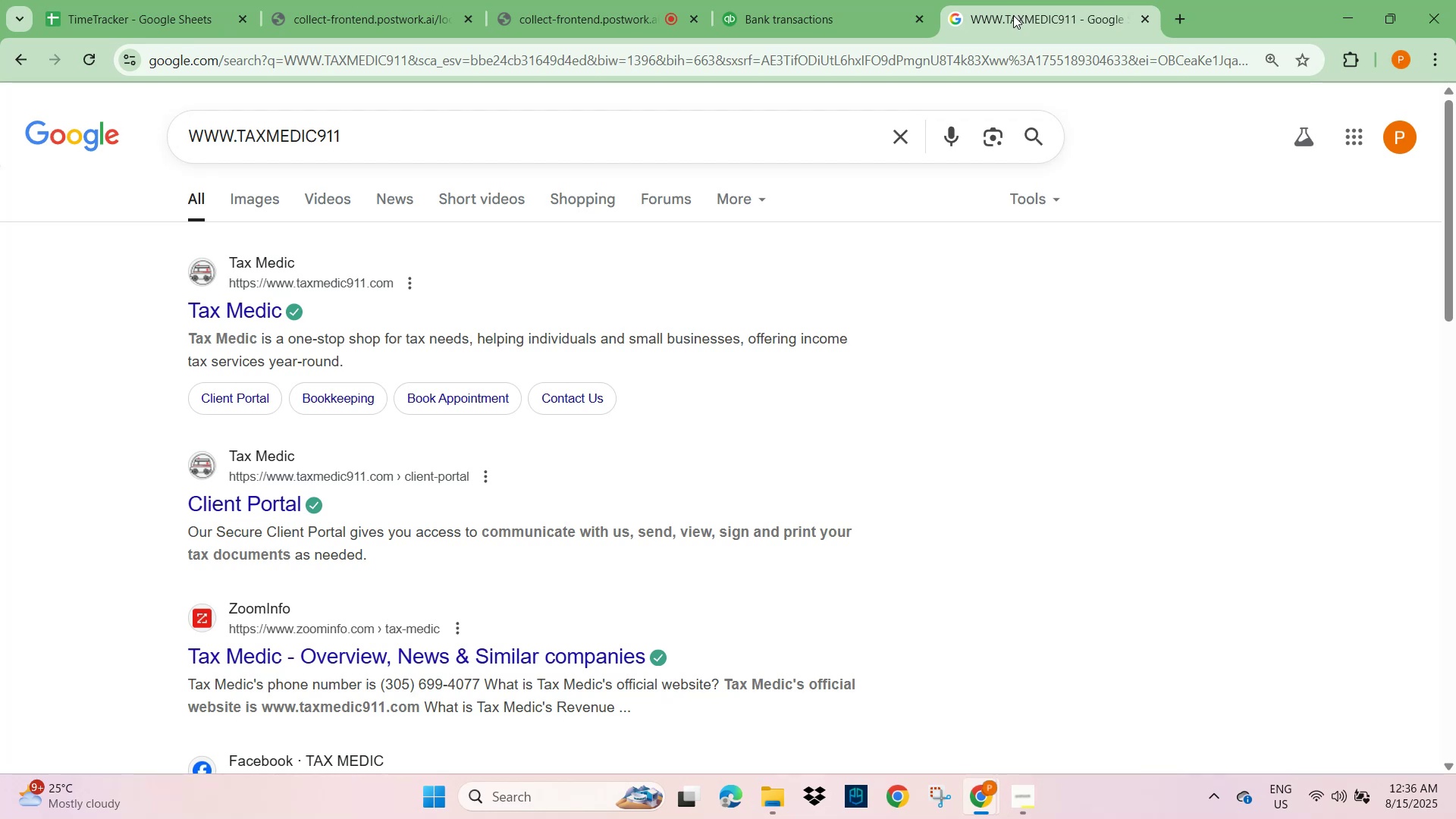 
wait(19.61)
 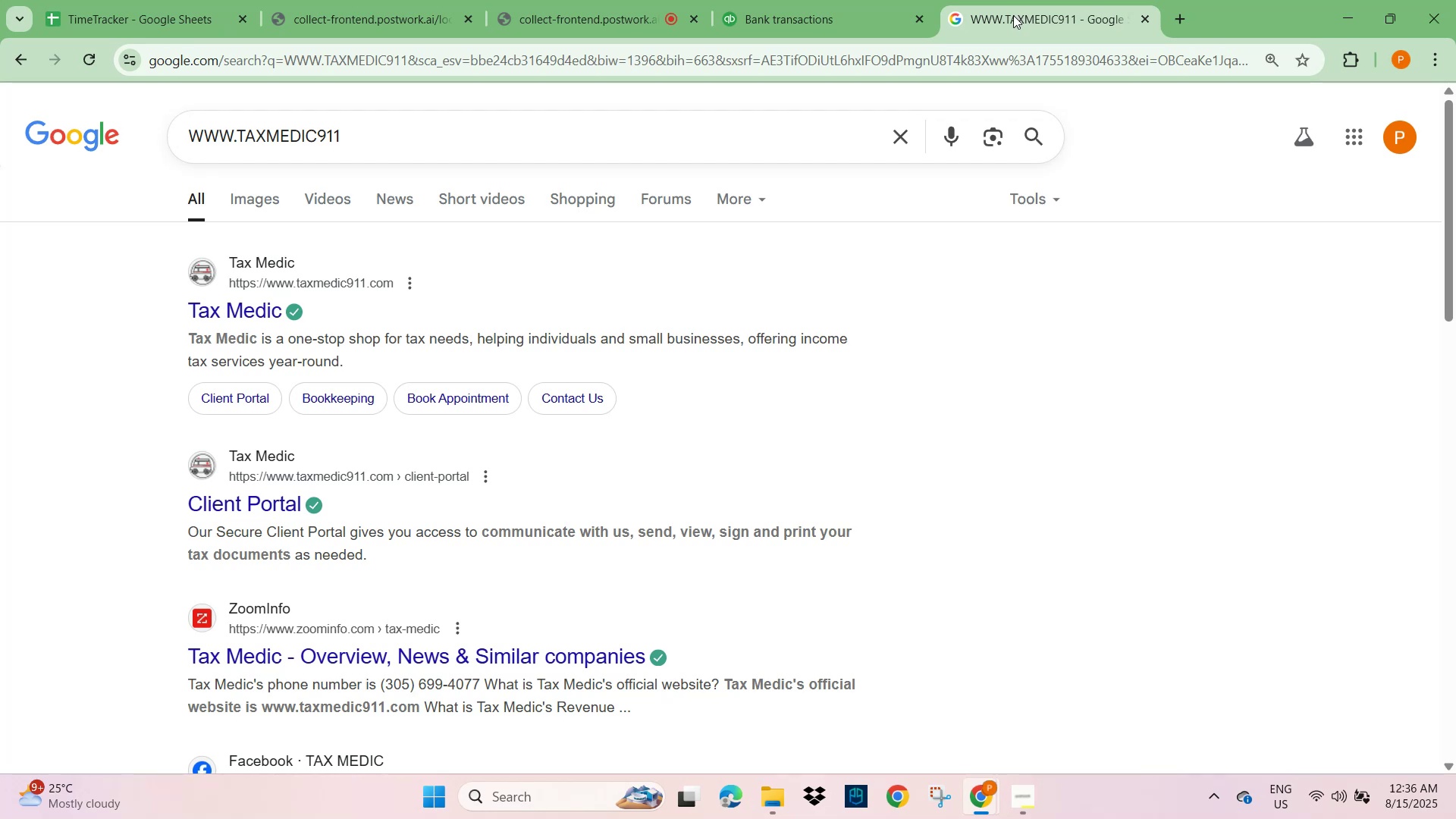 
scroll: coordinate [885, 419], scroll_direction: up, amount: 11.0
 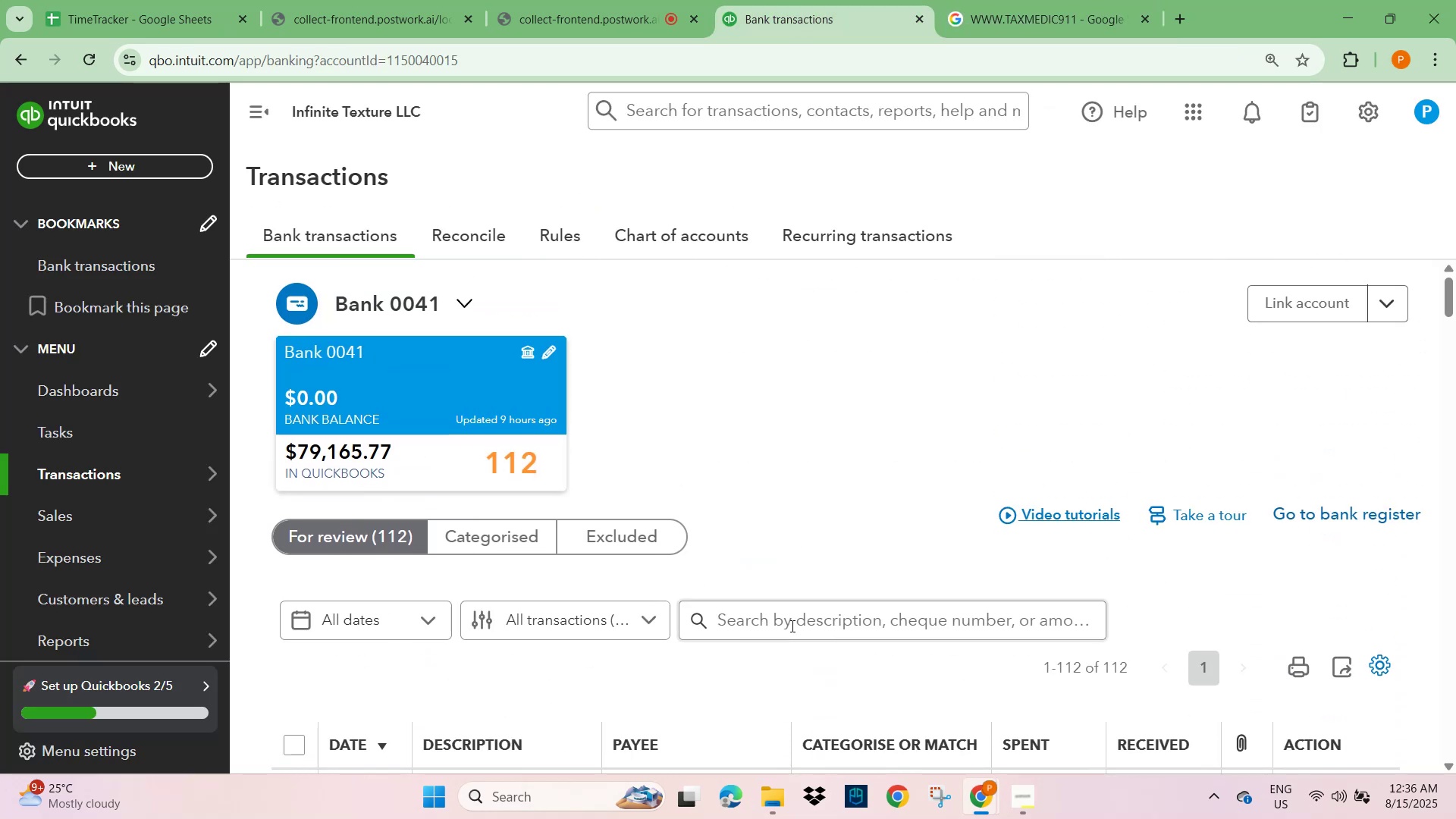 
key(Control+V)
 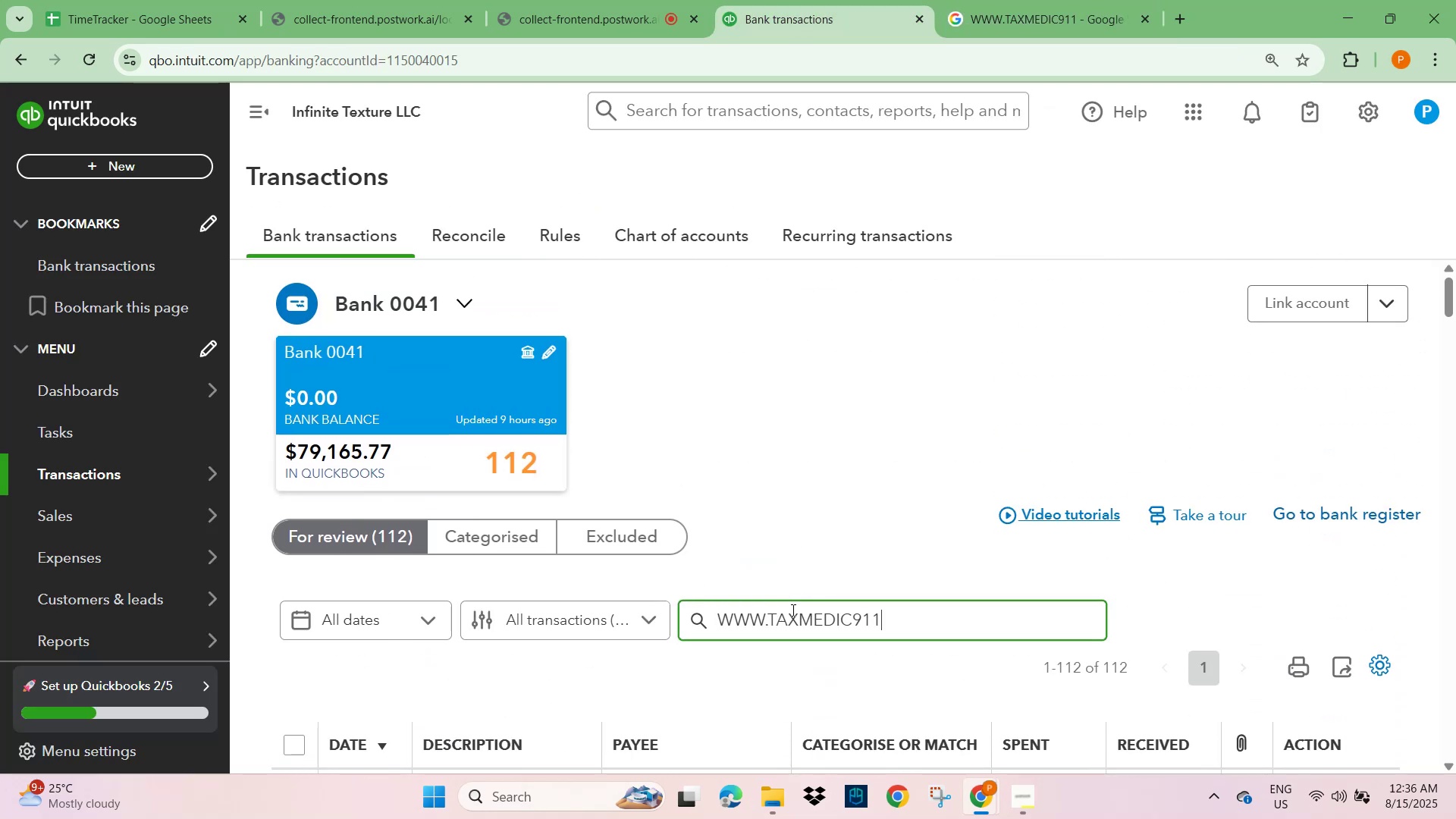 
key(Control+NumpadEnter)
 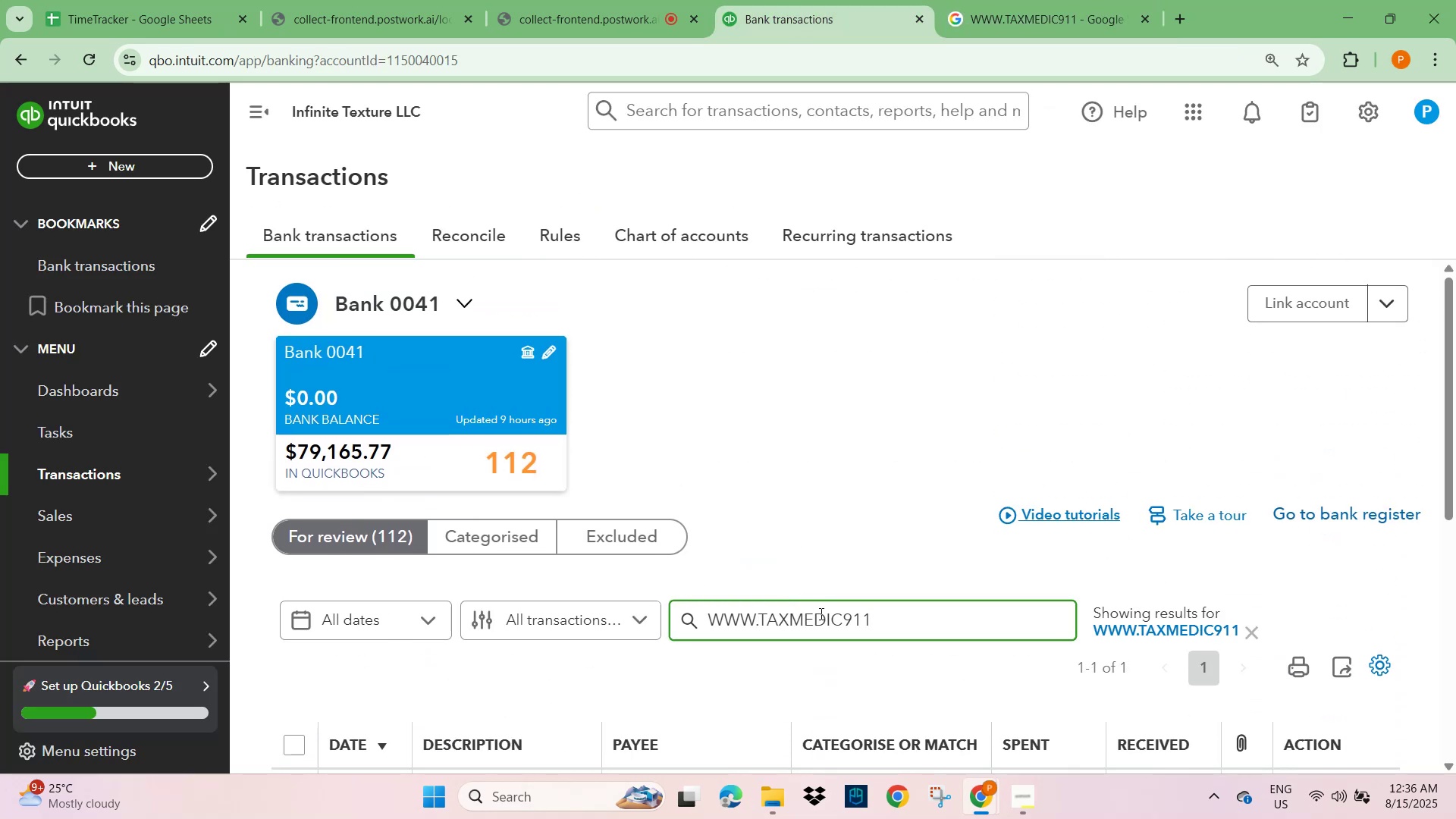 
scroll: coordinate [430, 685], scroll_direction: down, amount: 6.0
 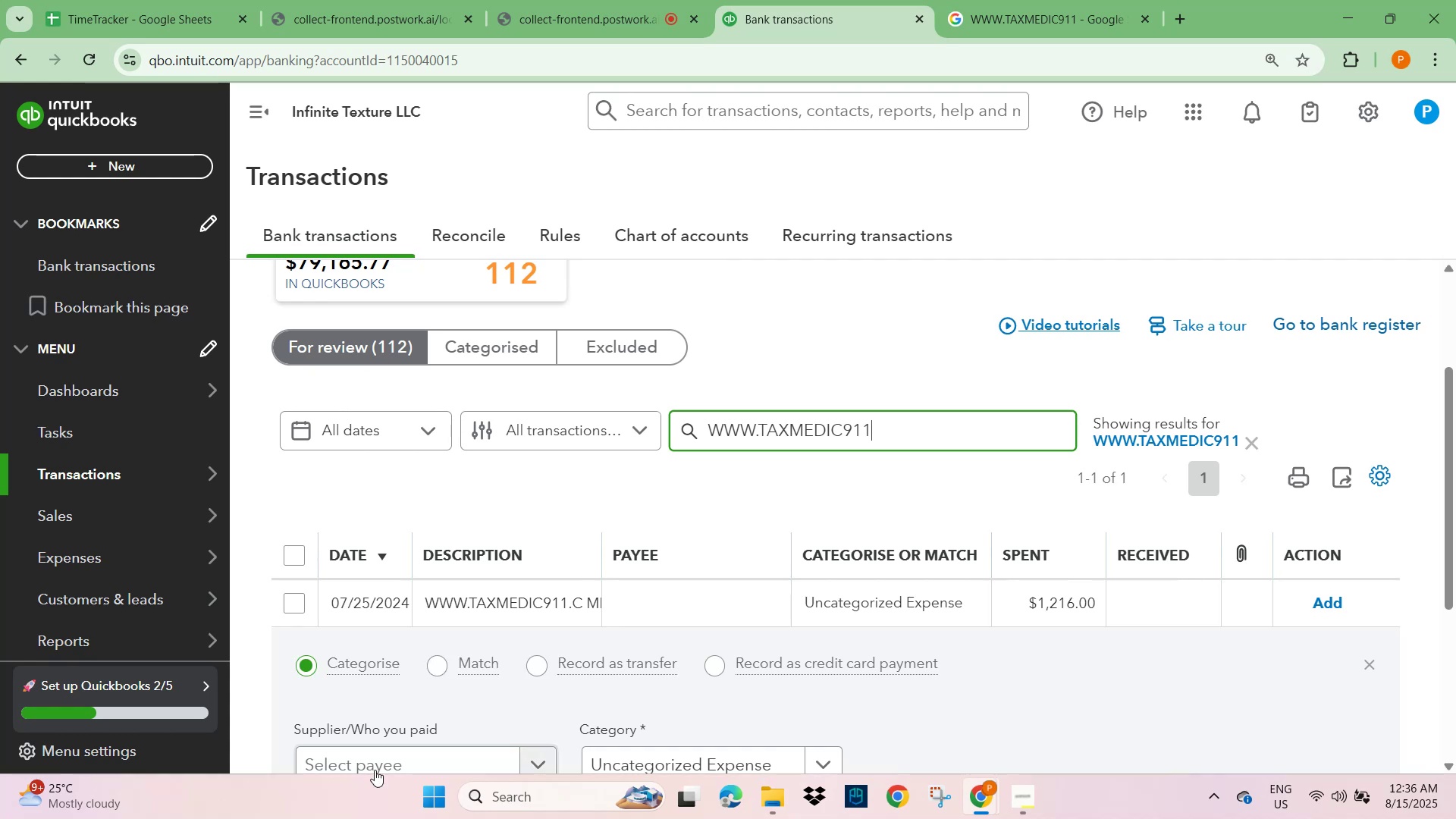 
left_click([380, 755])
 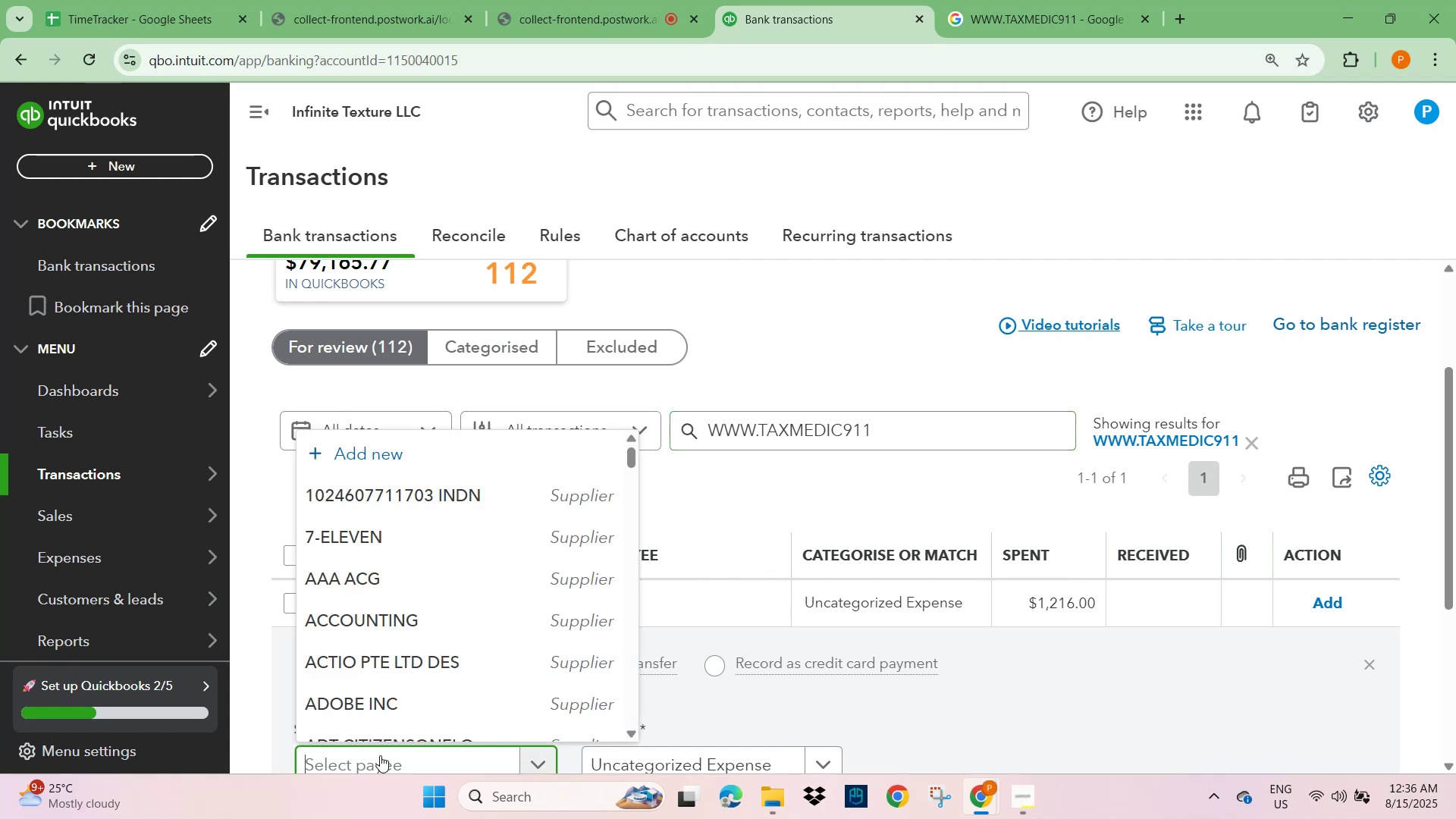 
key(Control+V)
 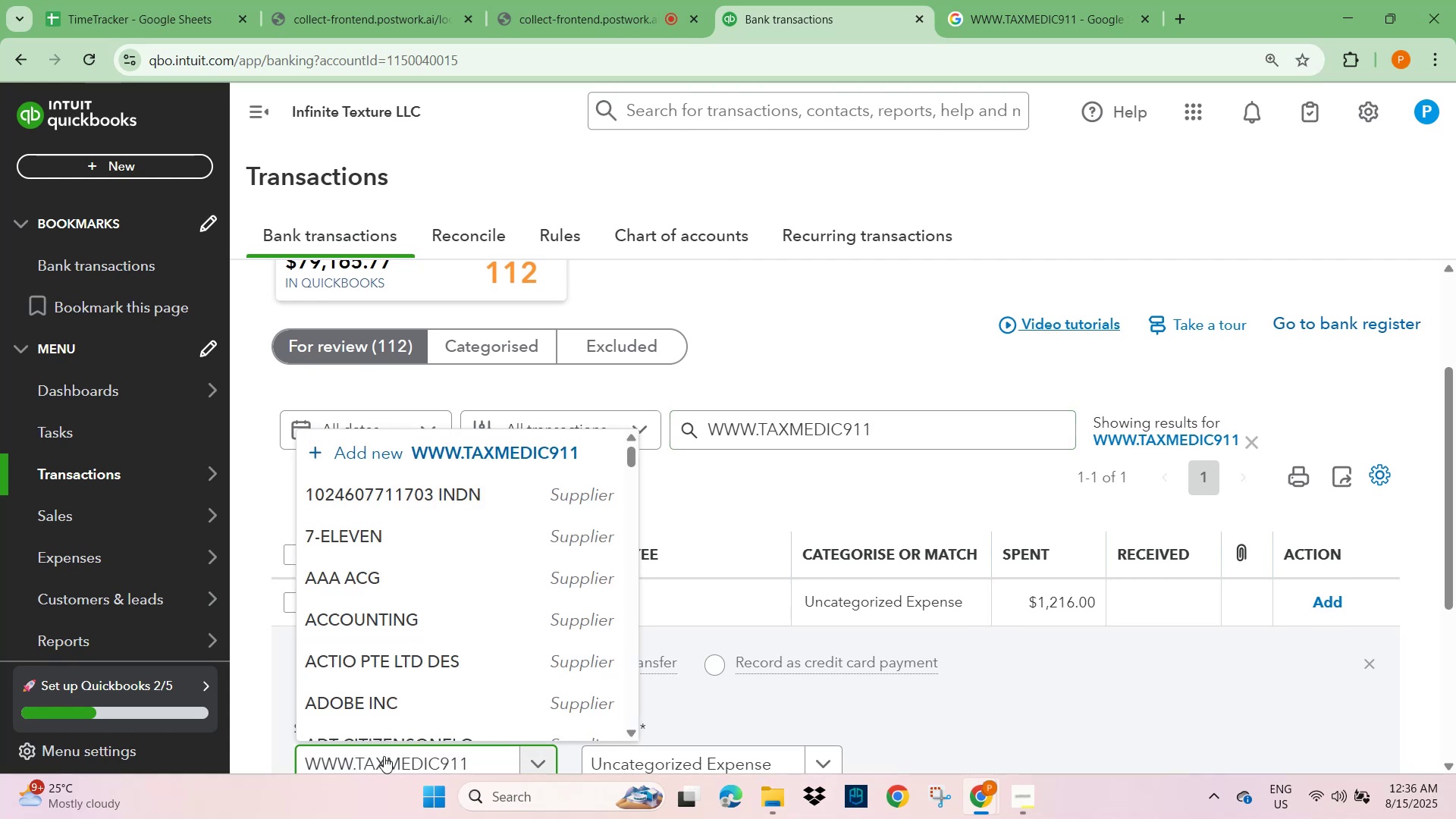 
scroll: coordinate [447, 648], scroll_direction: down, amount: 2.0
 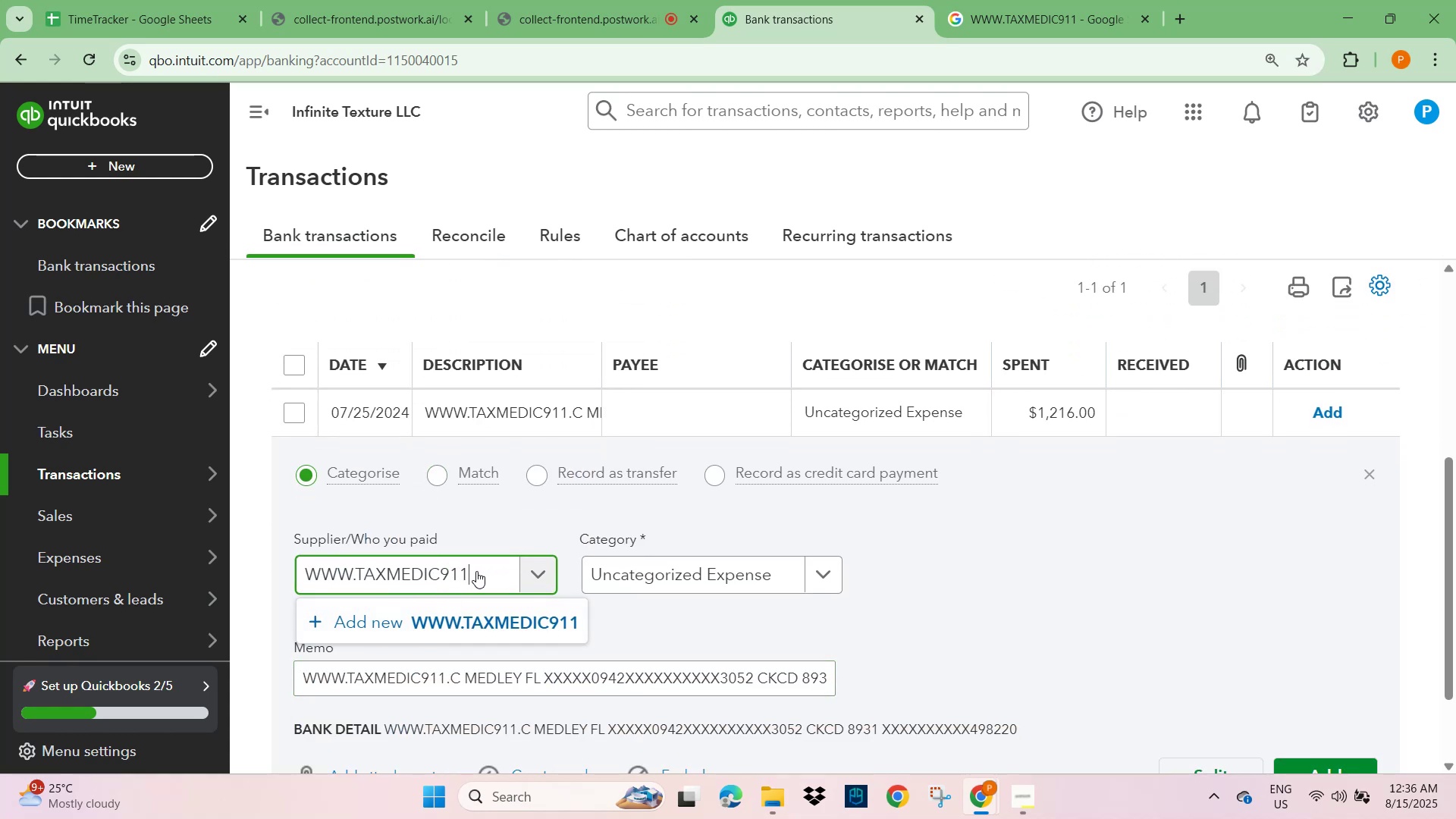 
key(Backspace)
 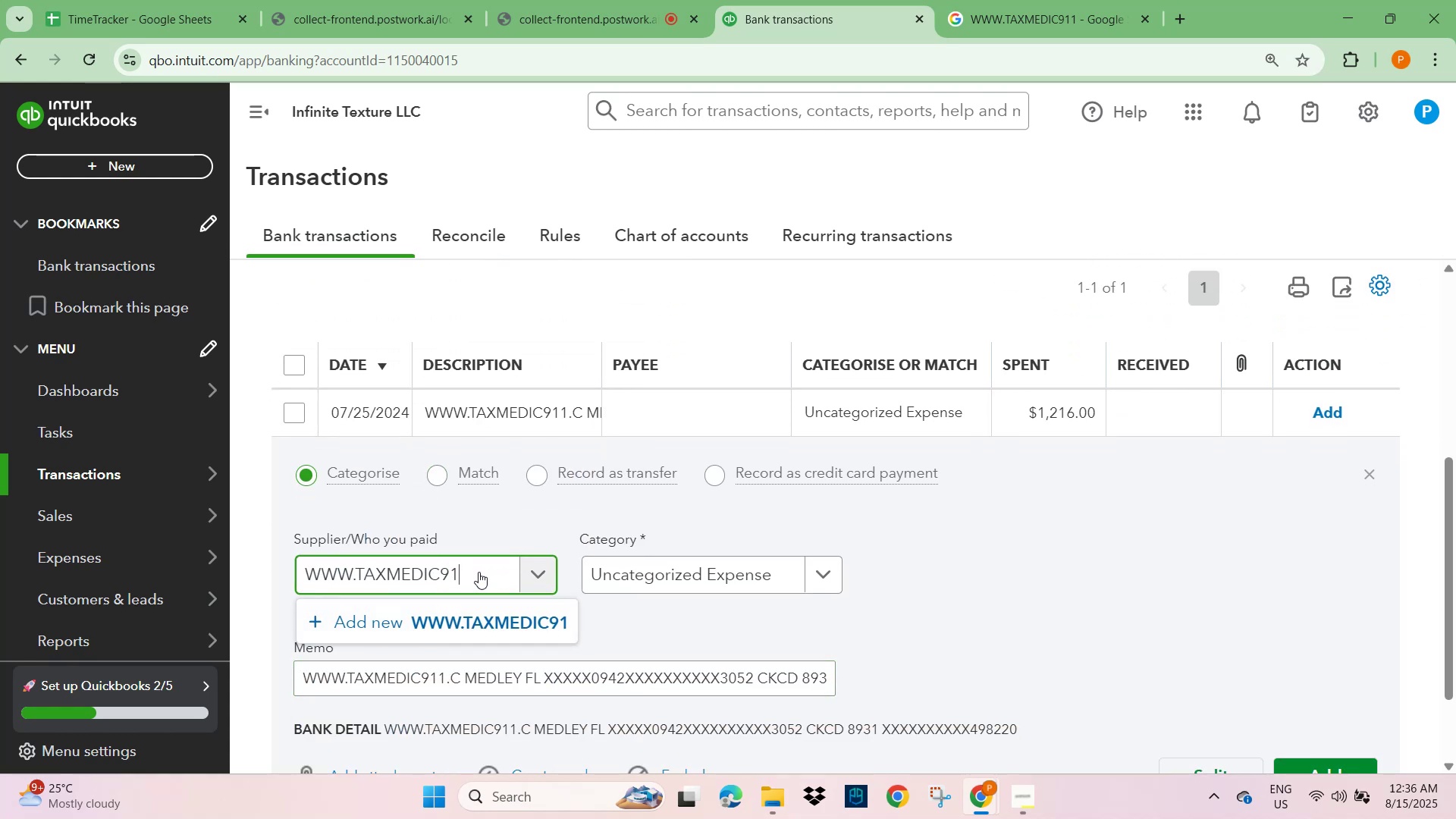 
key(Backspace)
 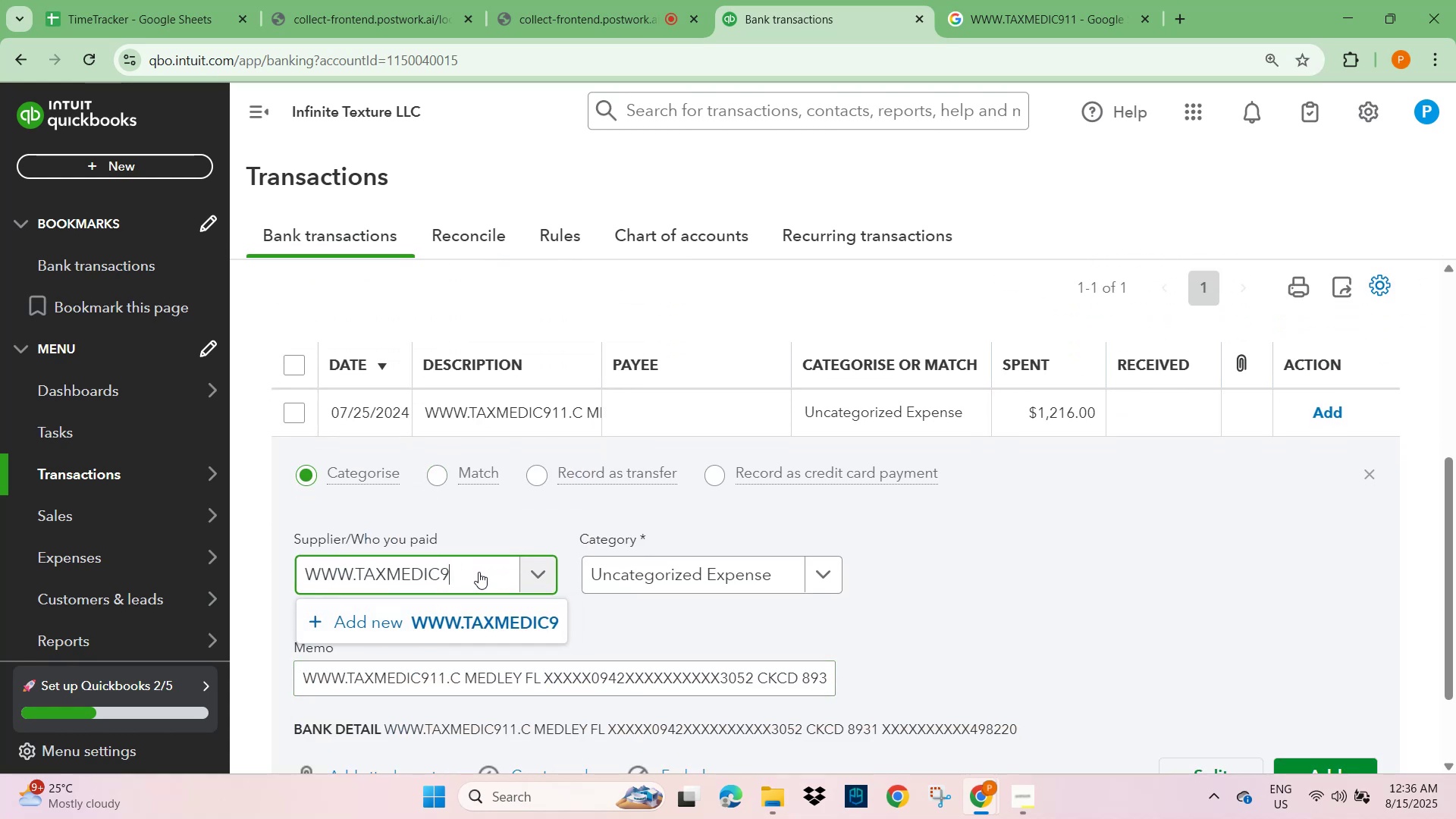 
key(Backspace)
 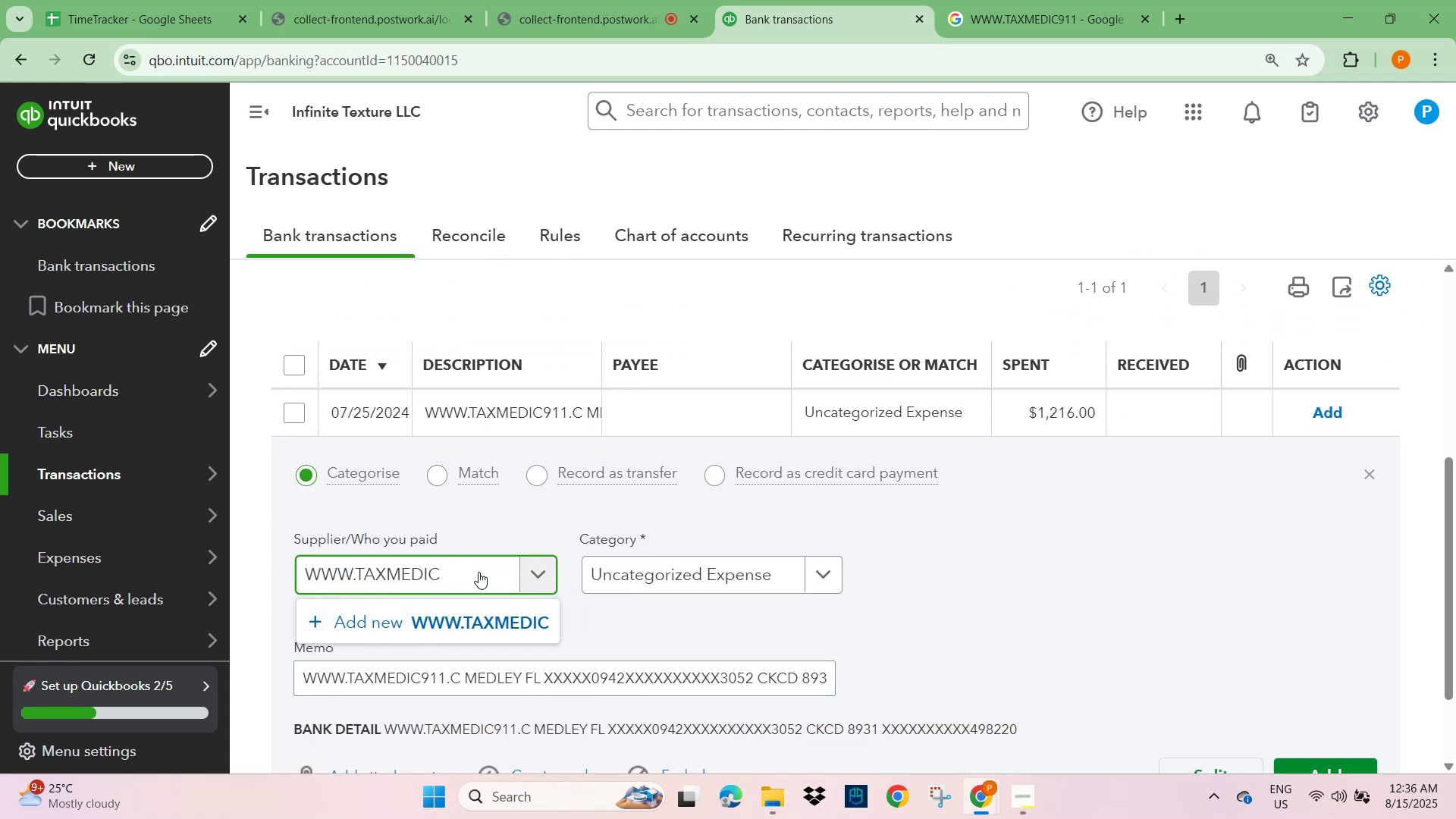 
hold_key(key=ArrowLeft, duration=0.74)
 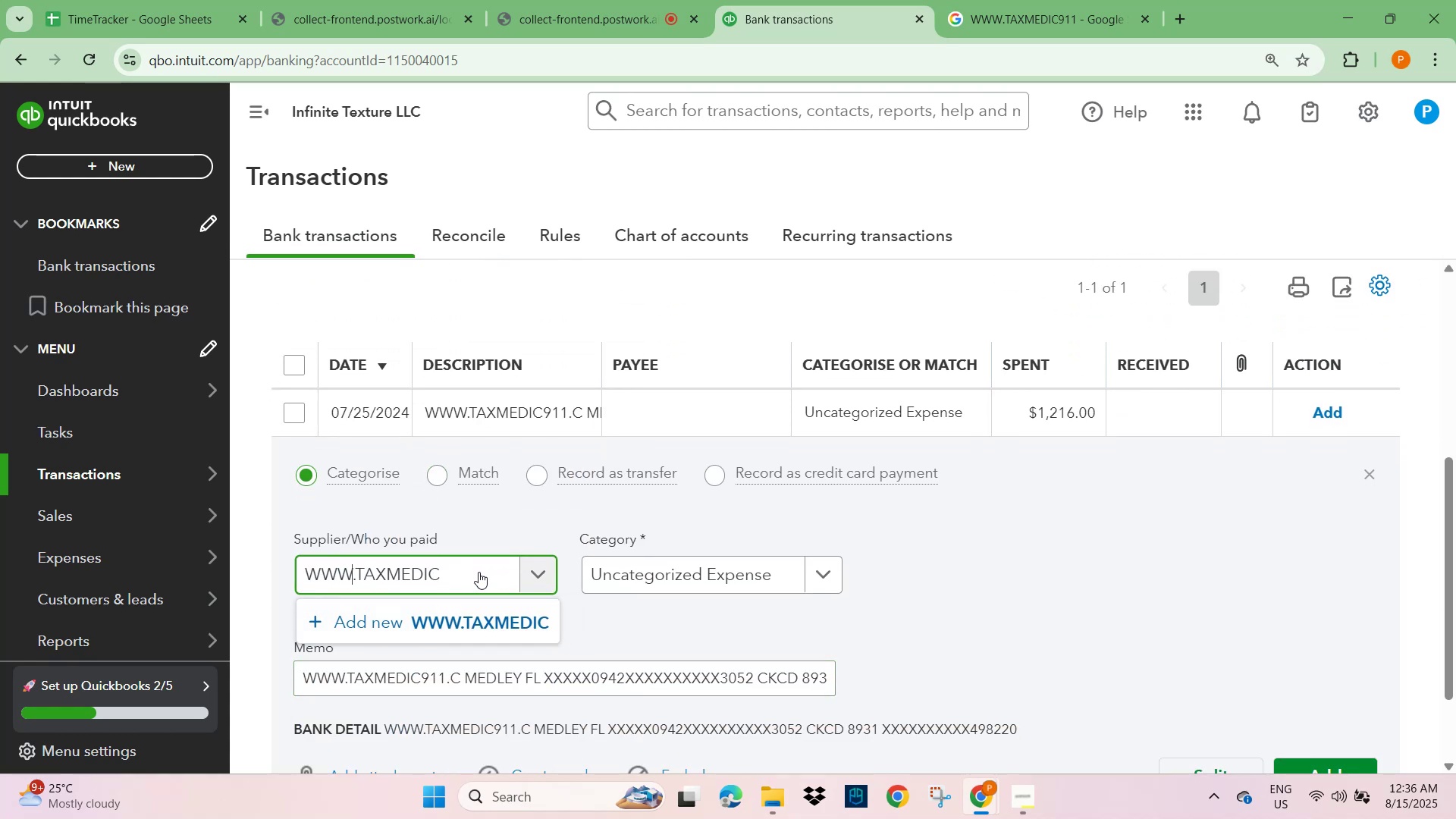 
key(ArrowRight)
 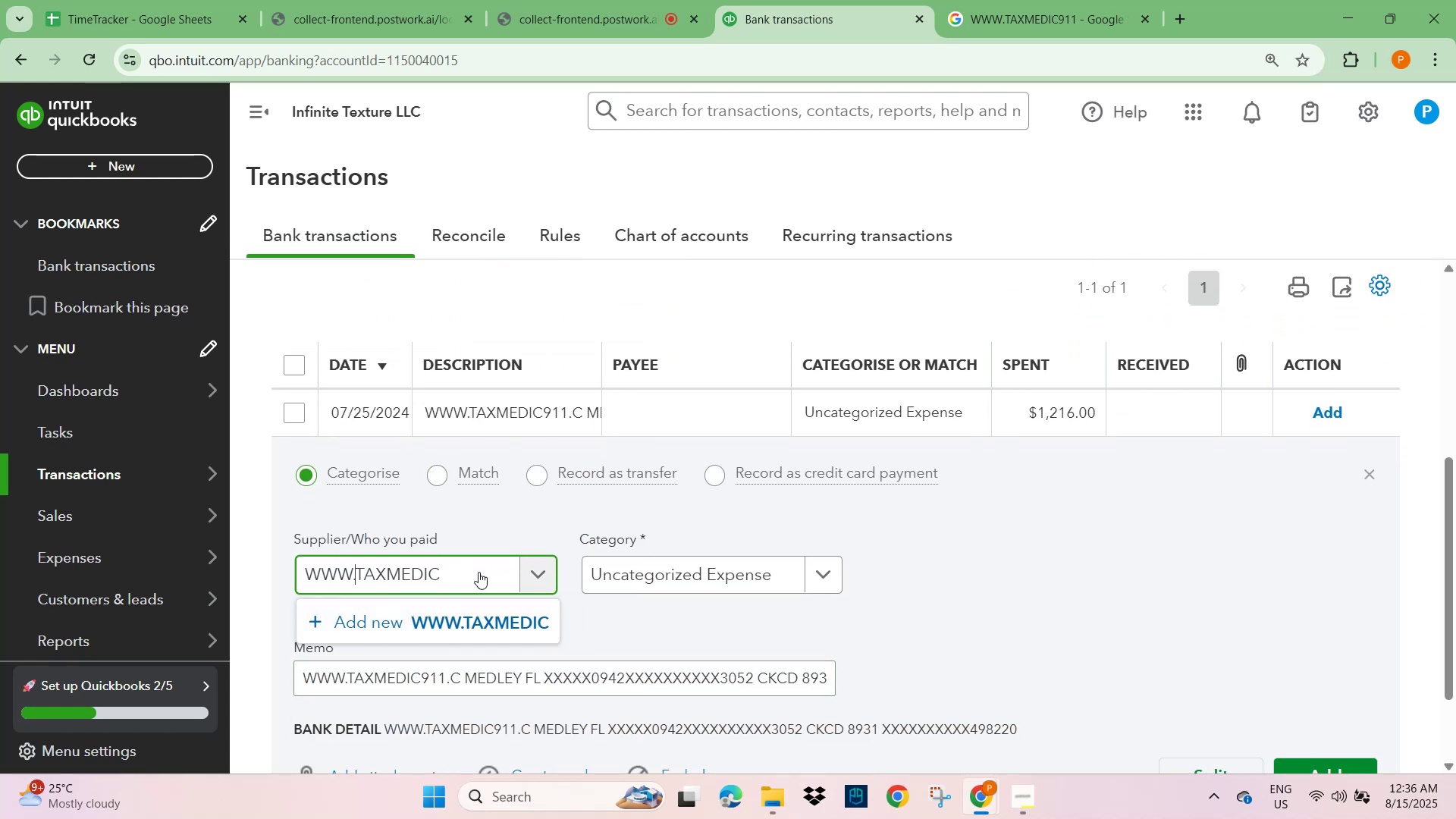 
hold_key(key=ShiftLeft, duration=0.94)
 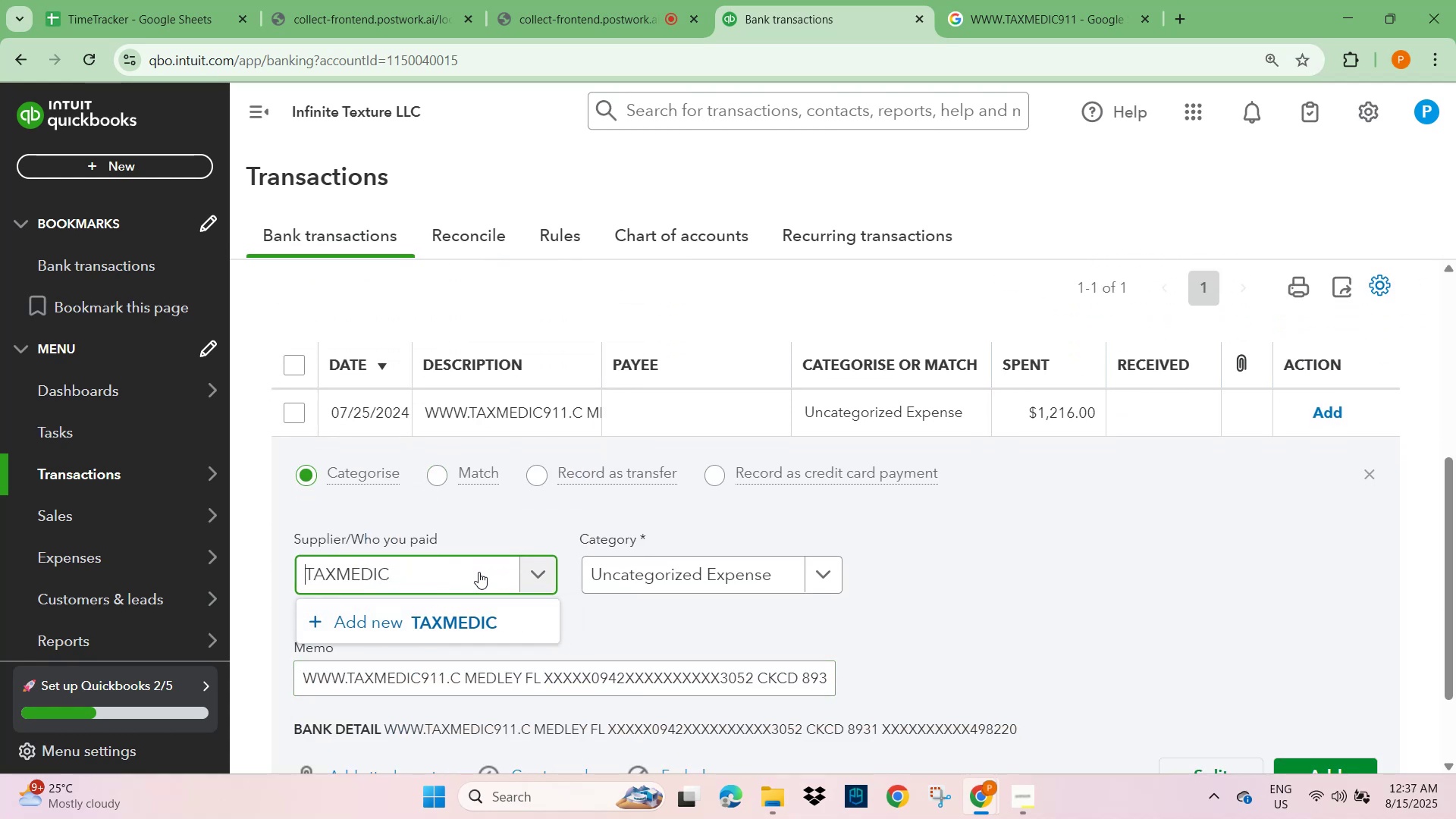 
hold_key(key=ArrowLeft, duration=0.77)
 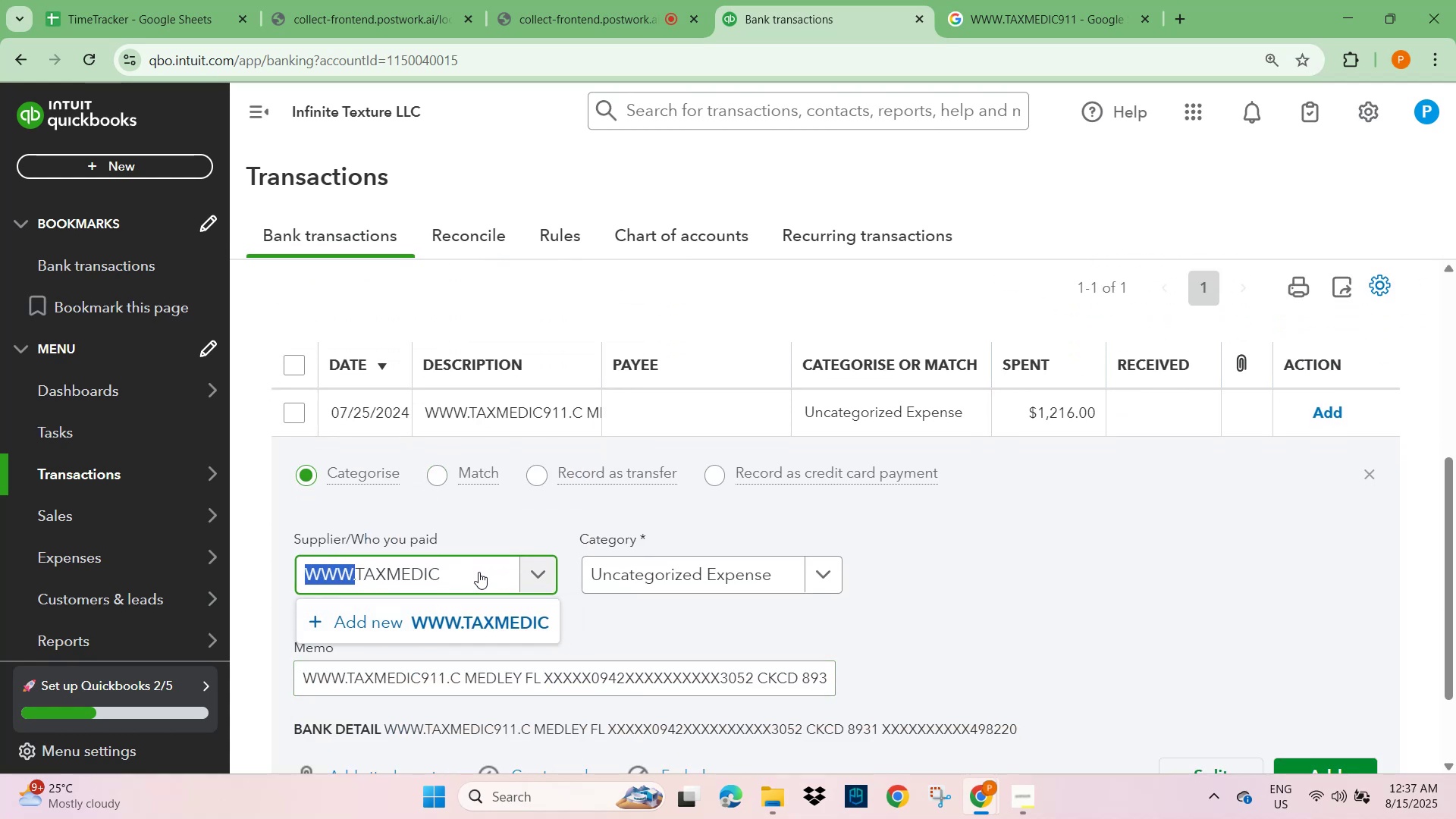 
key(Backspace)
type(LEGA)
 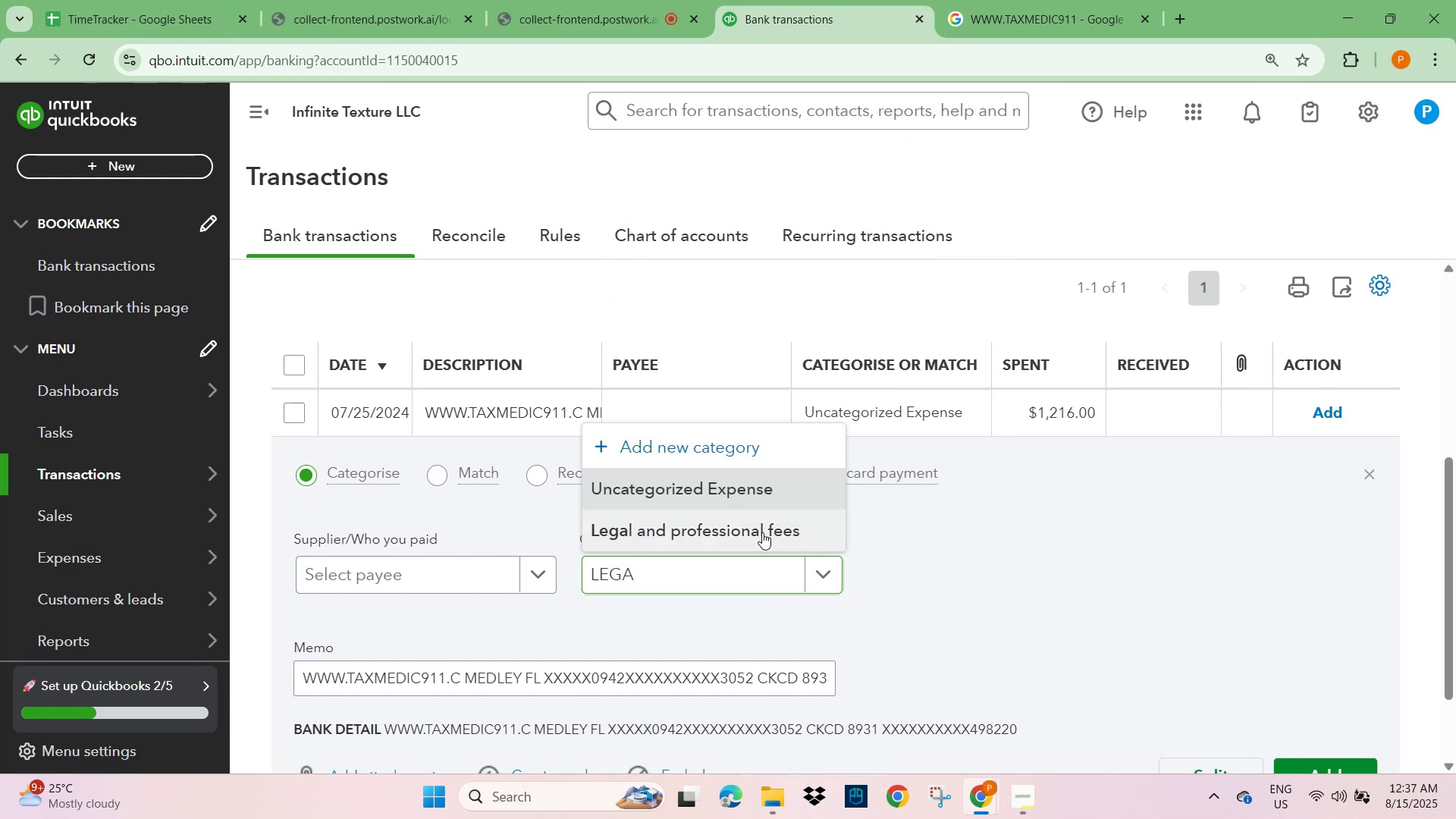 
double_click([1118, 560])
 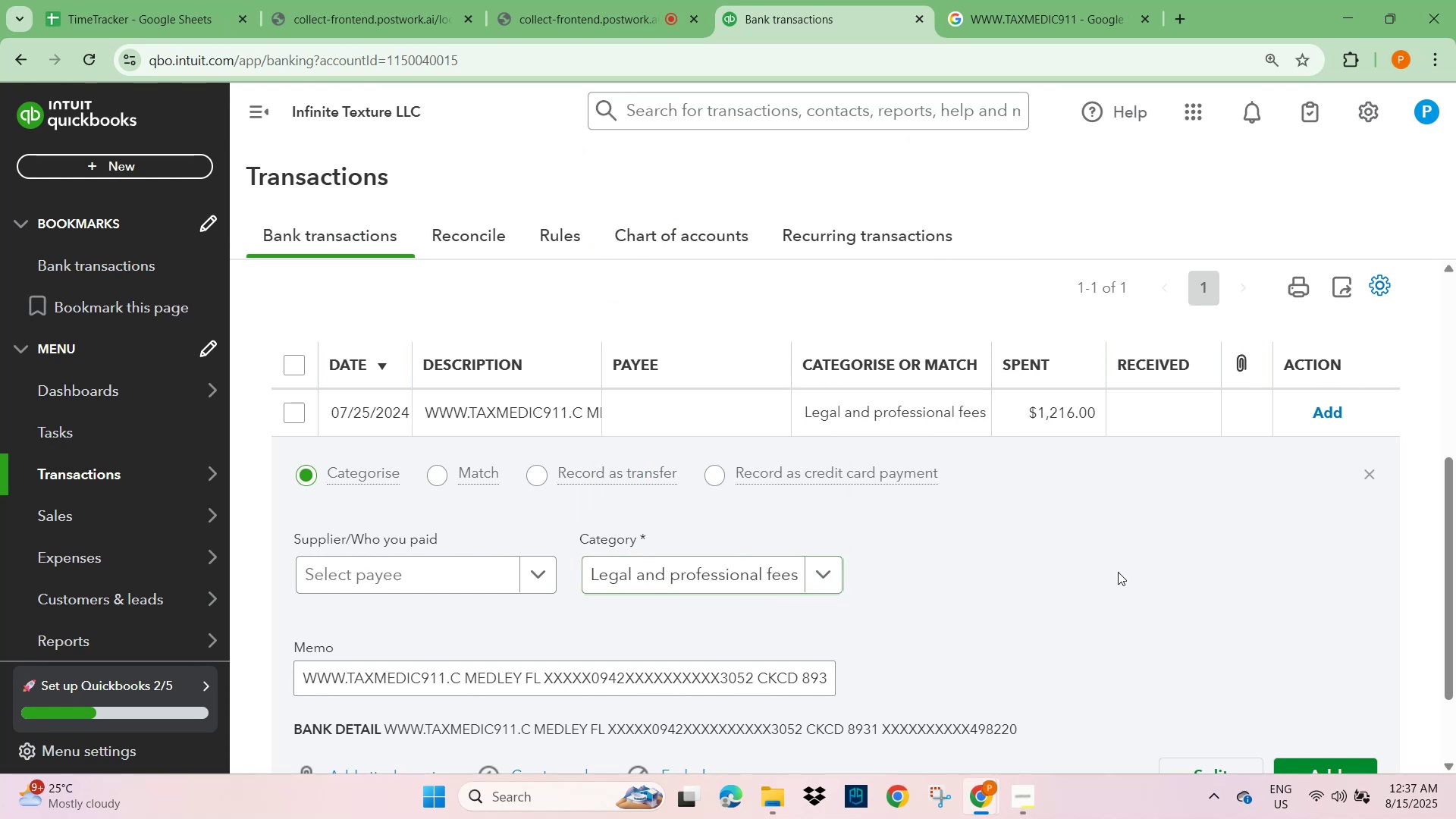 
scroll: coordinate [1130, 613], scroll_direction: down, amount: 2.0
 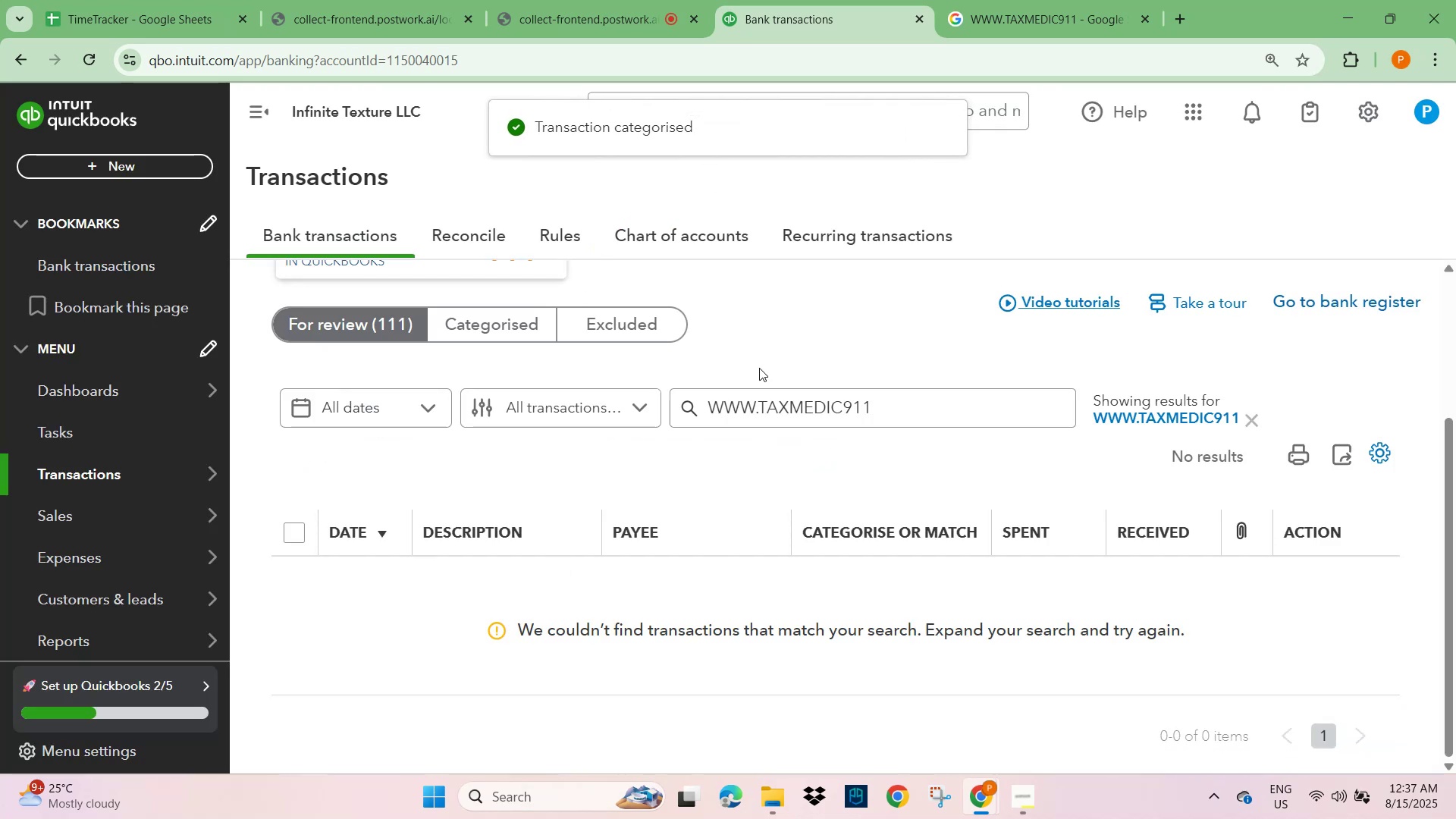 
wait(5.32)
 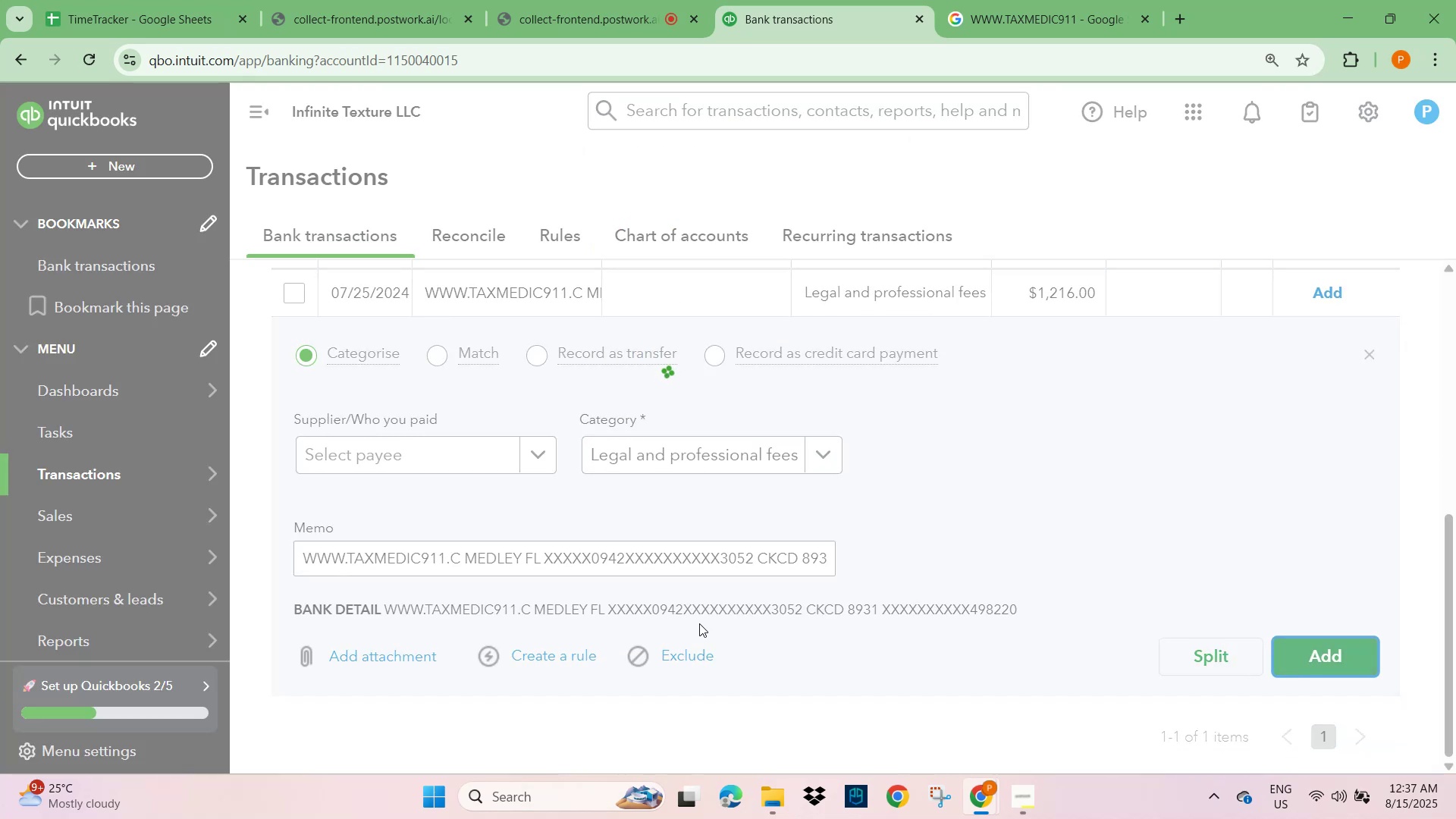 
left_click([886, 412])
 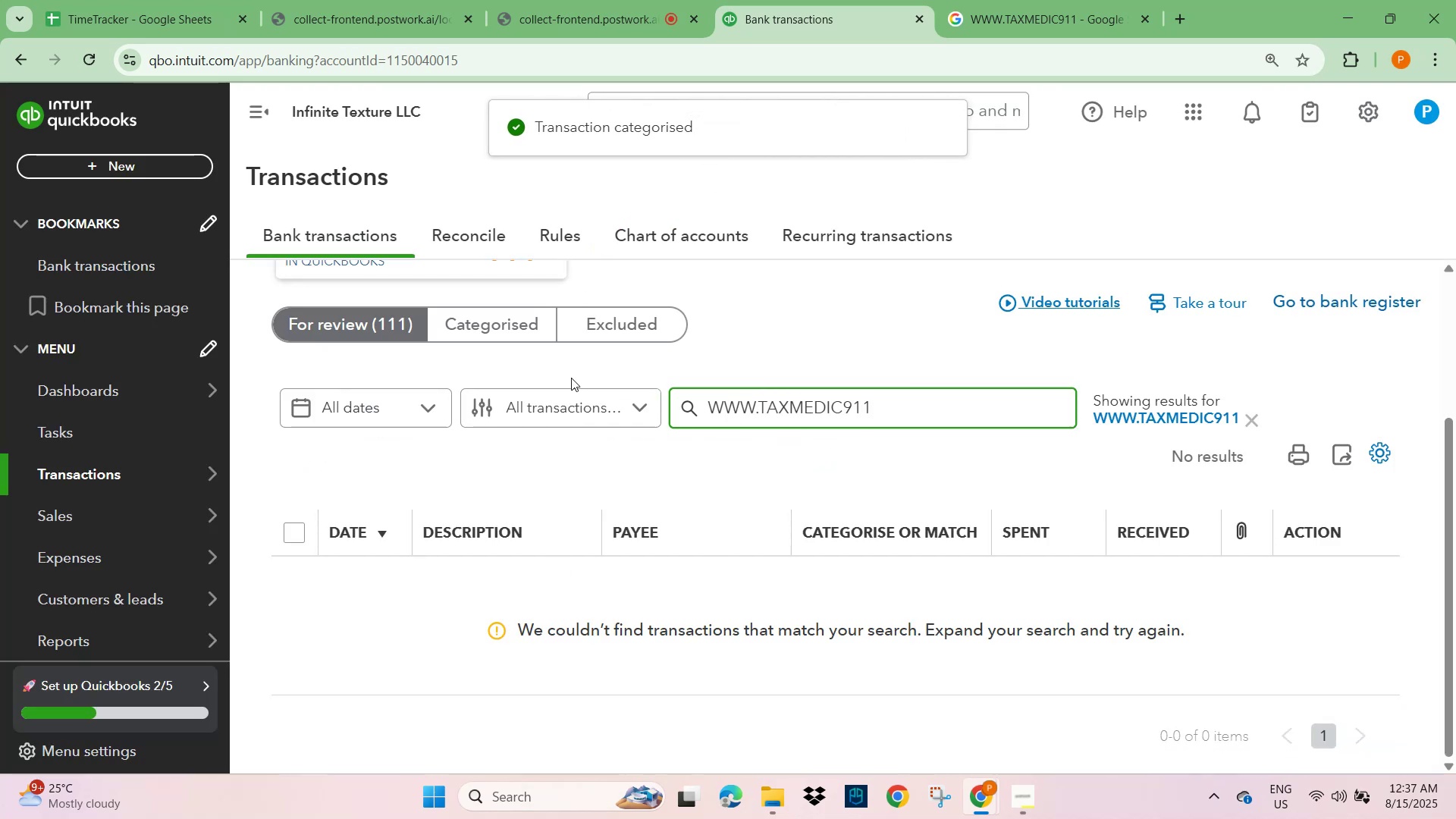 
left_click([511, 332])
 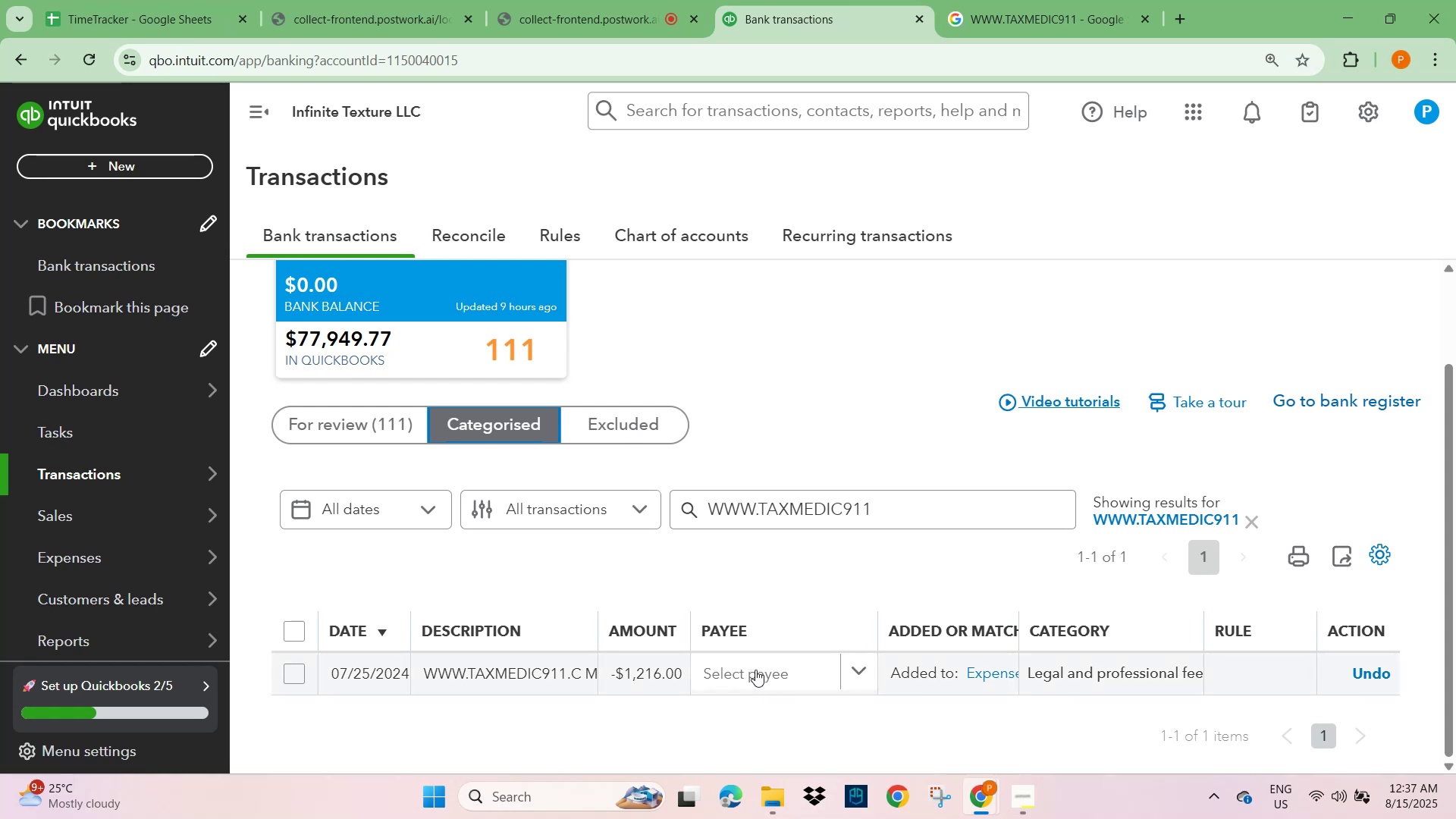 
left_click([862, 673])
 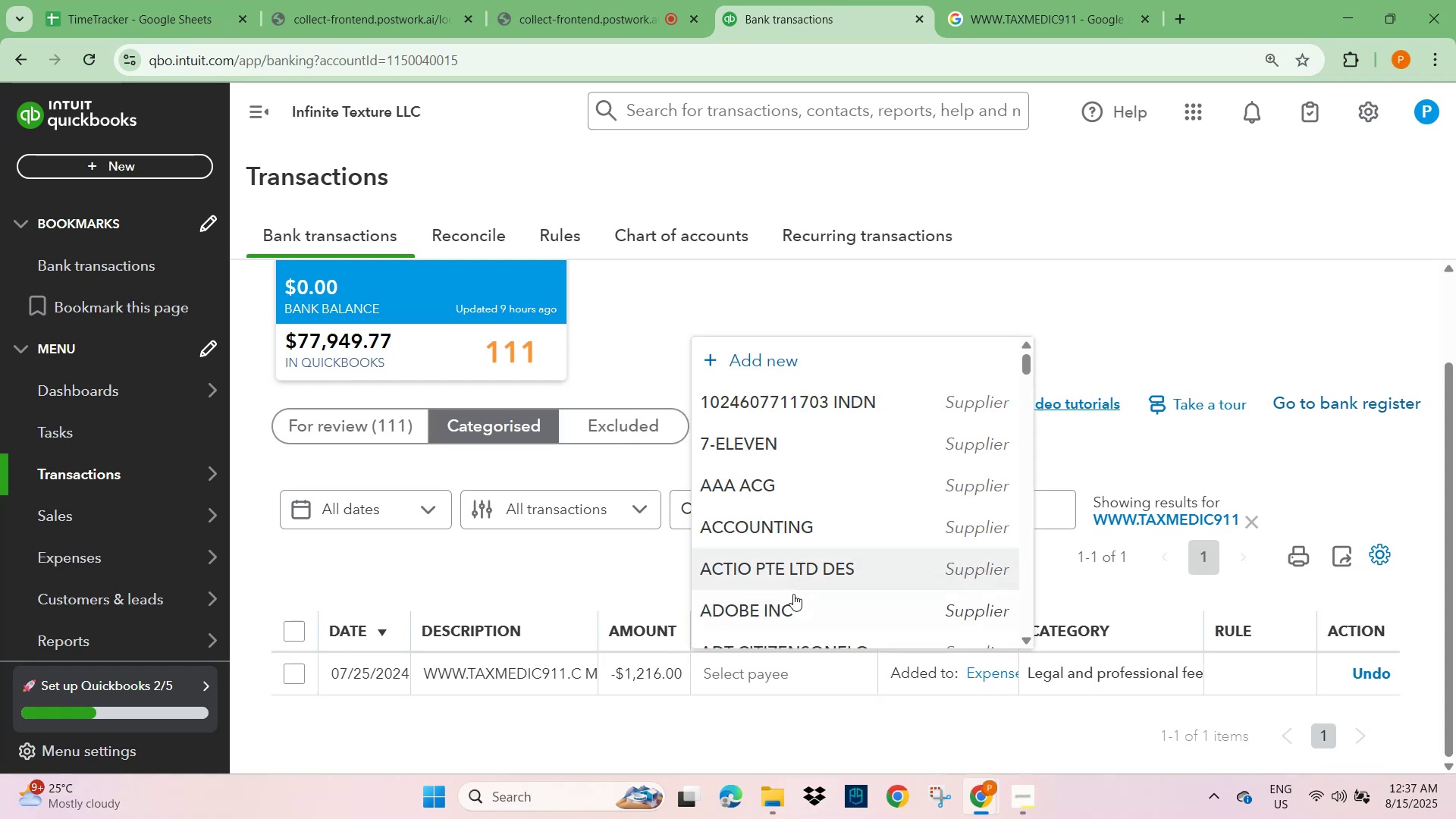 
type(TAX)
 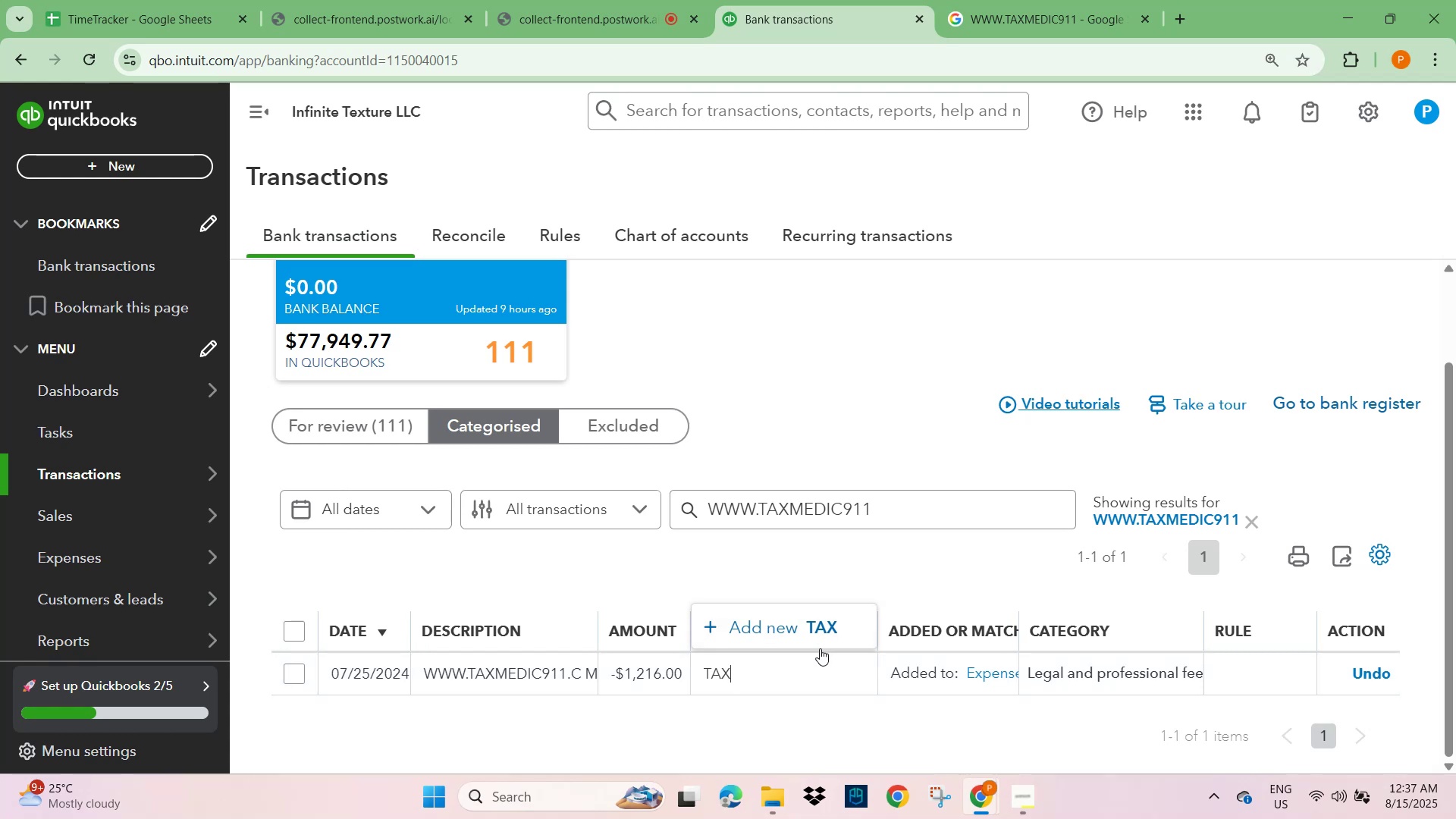 
wait(7.39)
 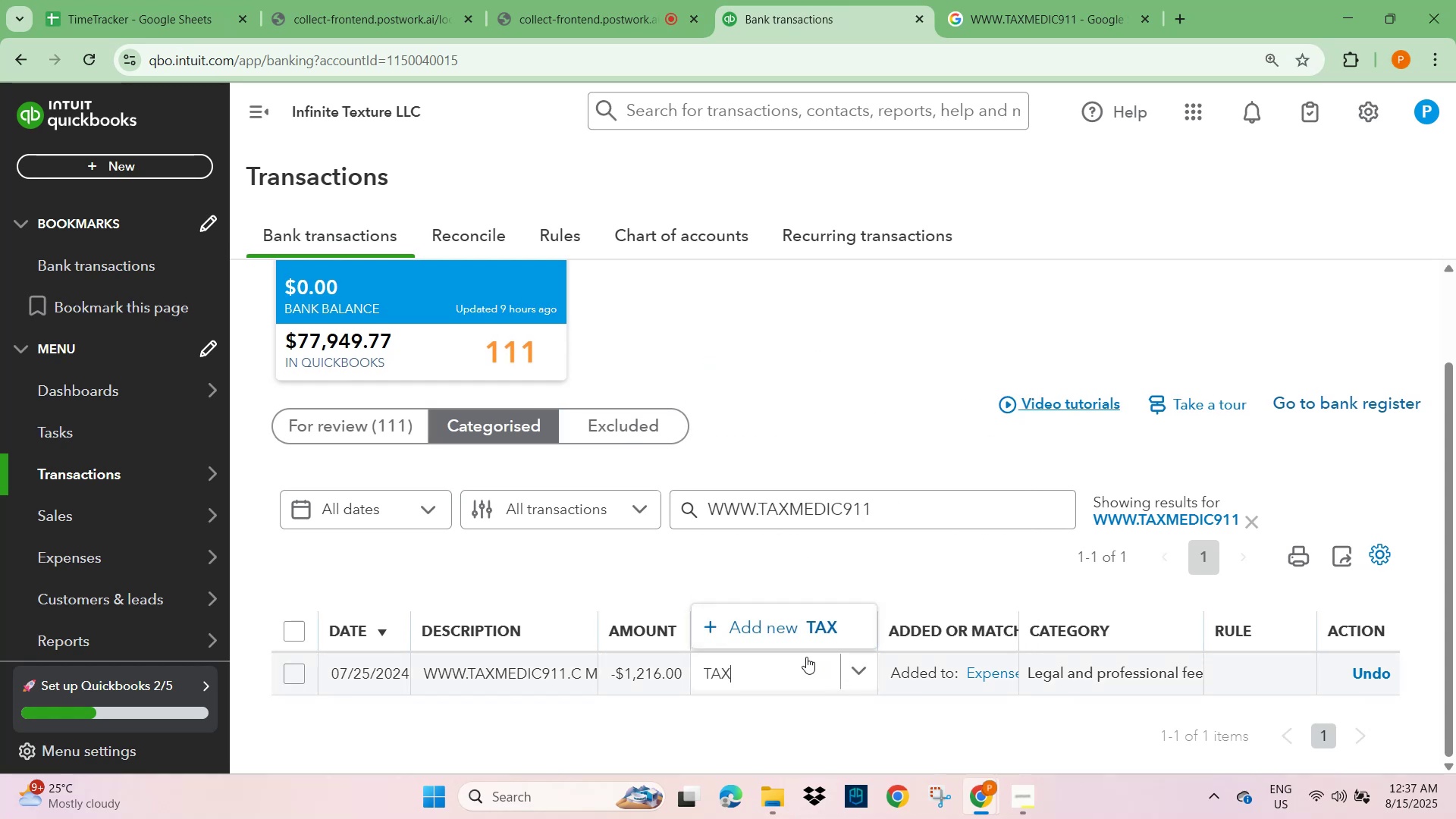 
type(MEDIC)
 